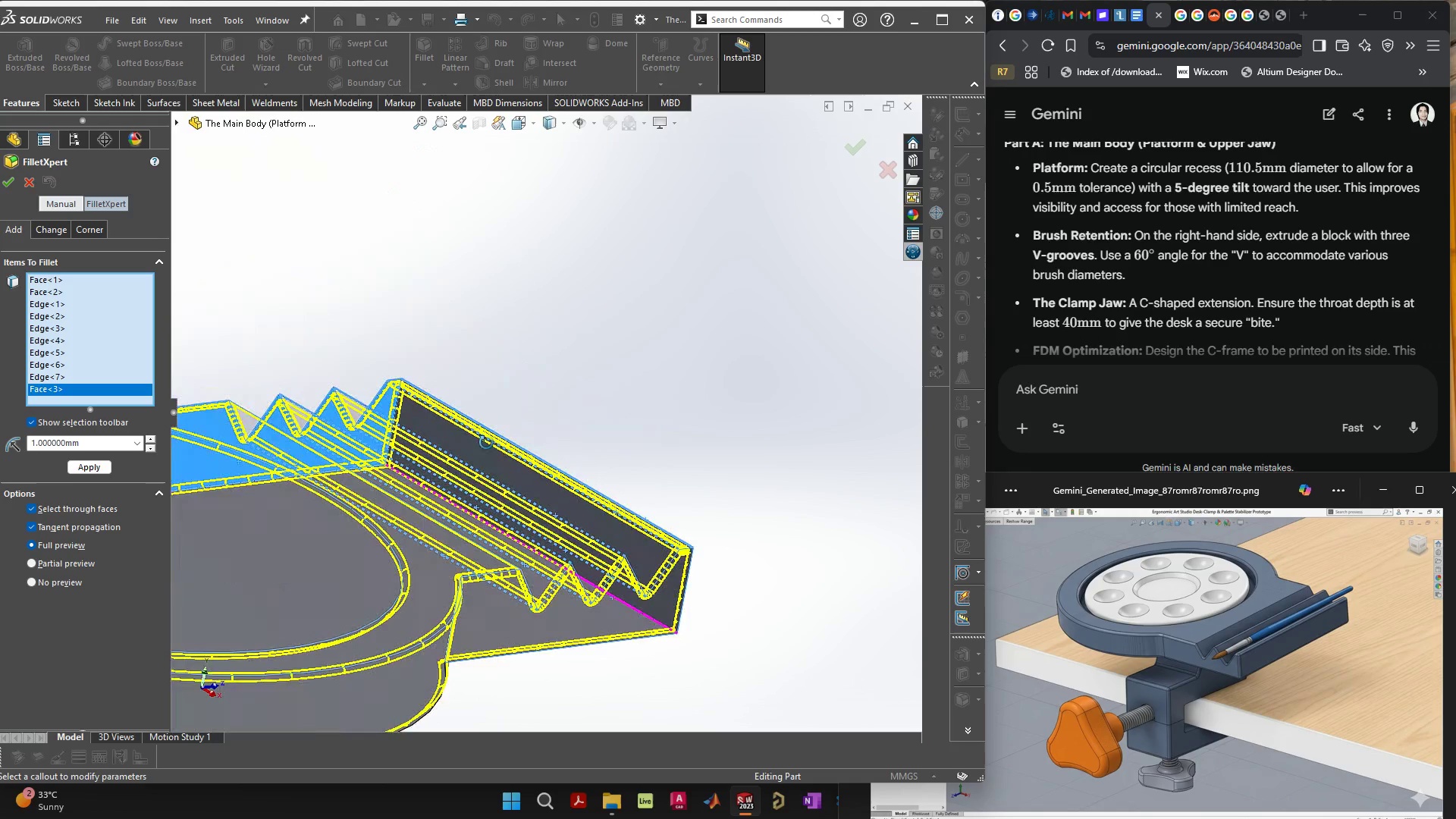 
left_click([439, 518])
 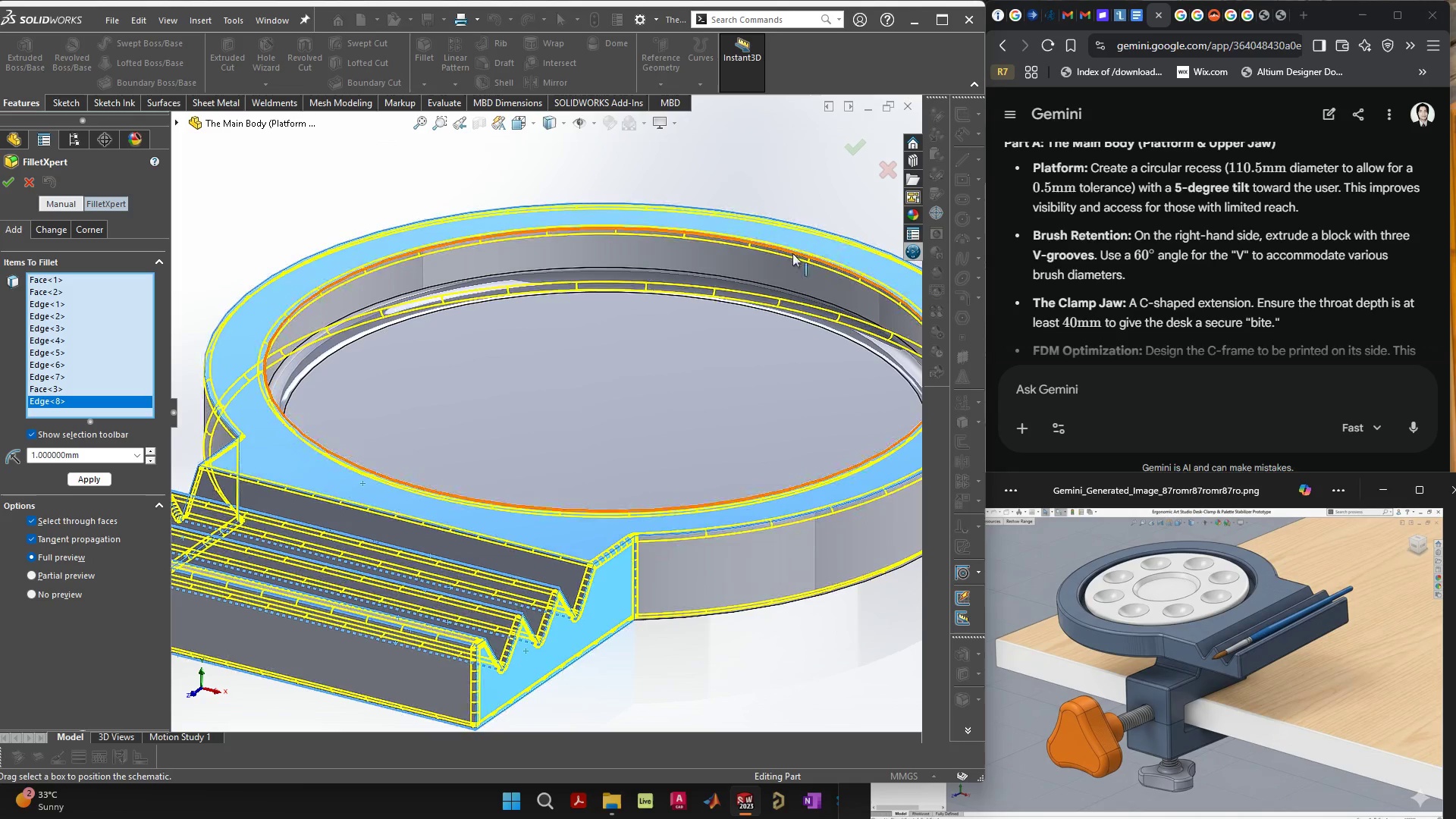 
left_click([853, 148])
 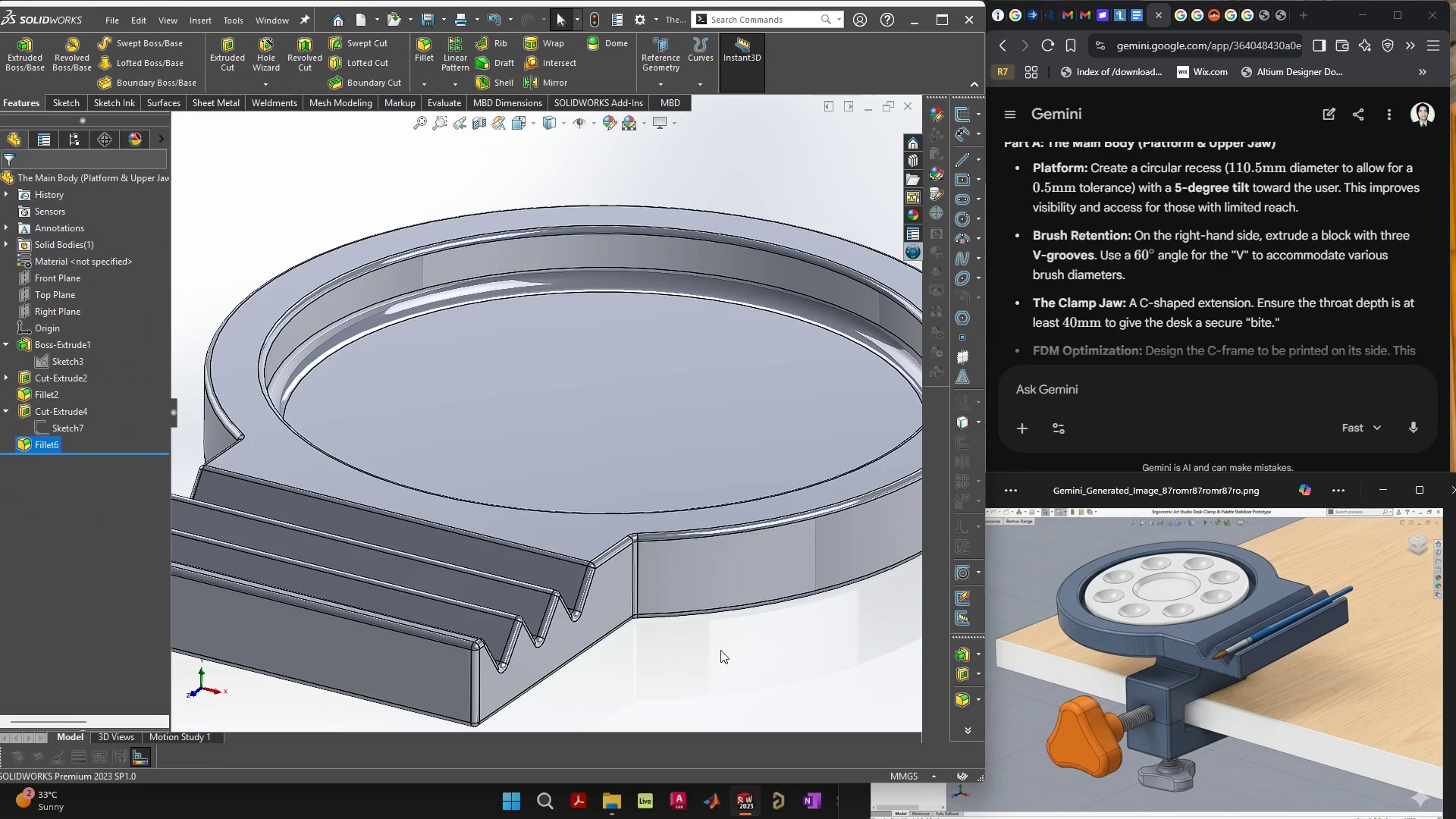 
scroll: coordinate [673, 544], scroll_direction: down, amount: 3.0
 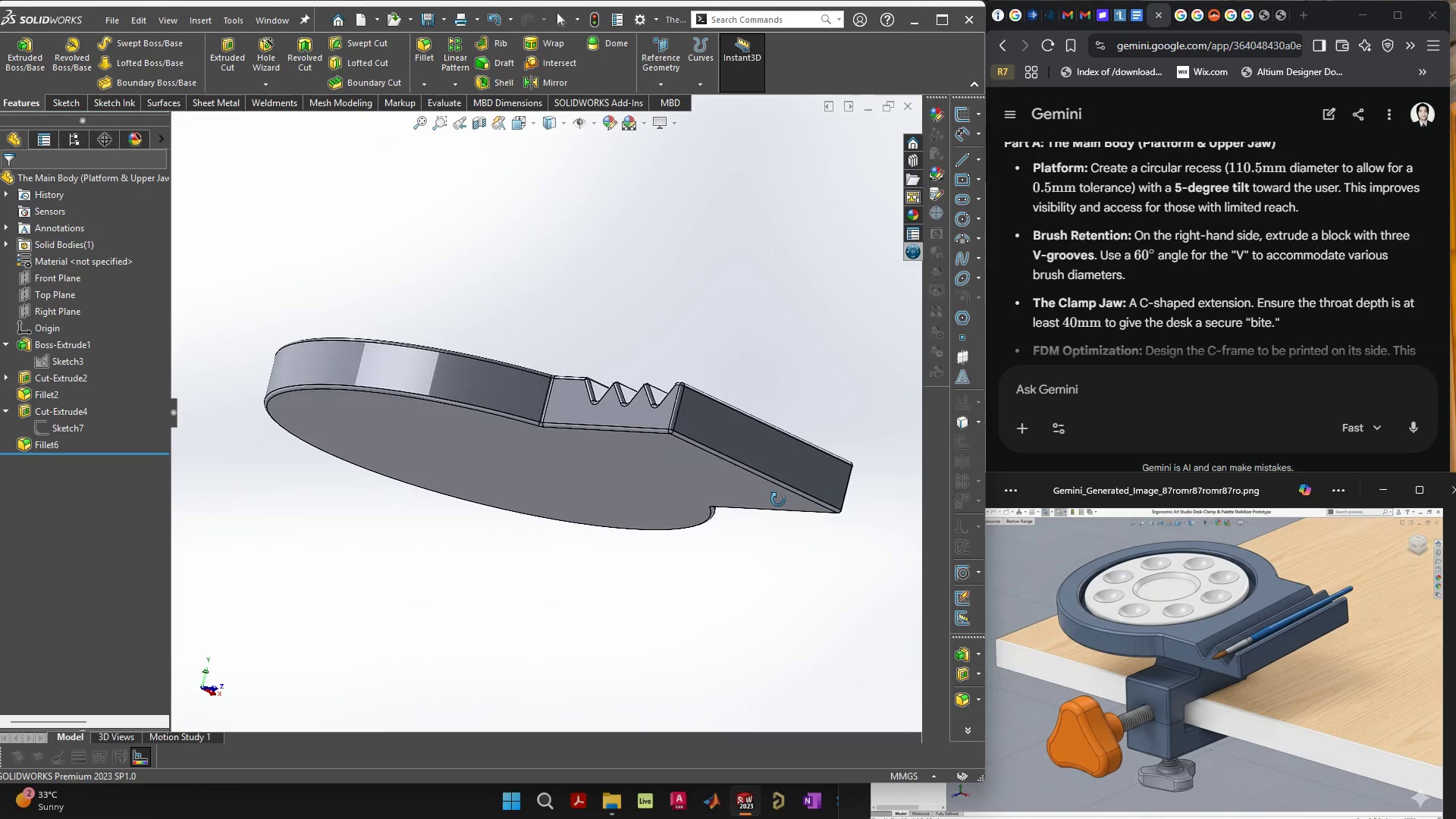 
key(Control+S)
 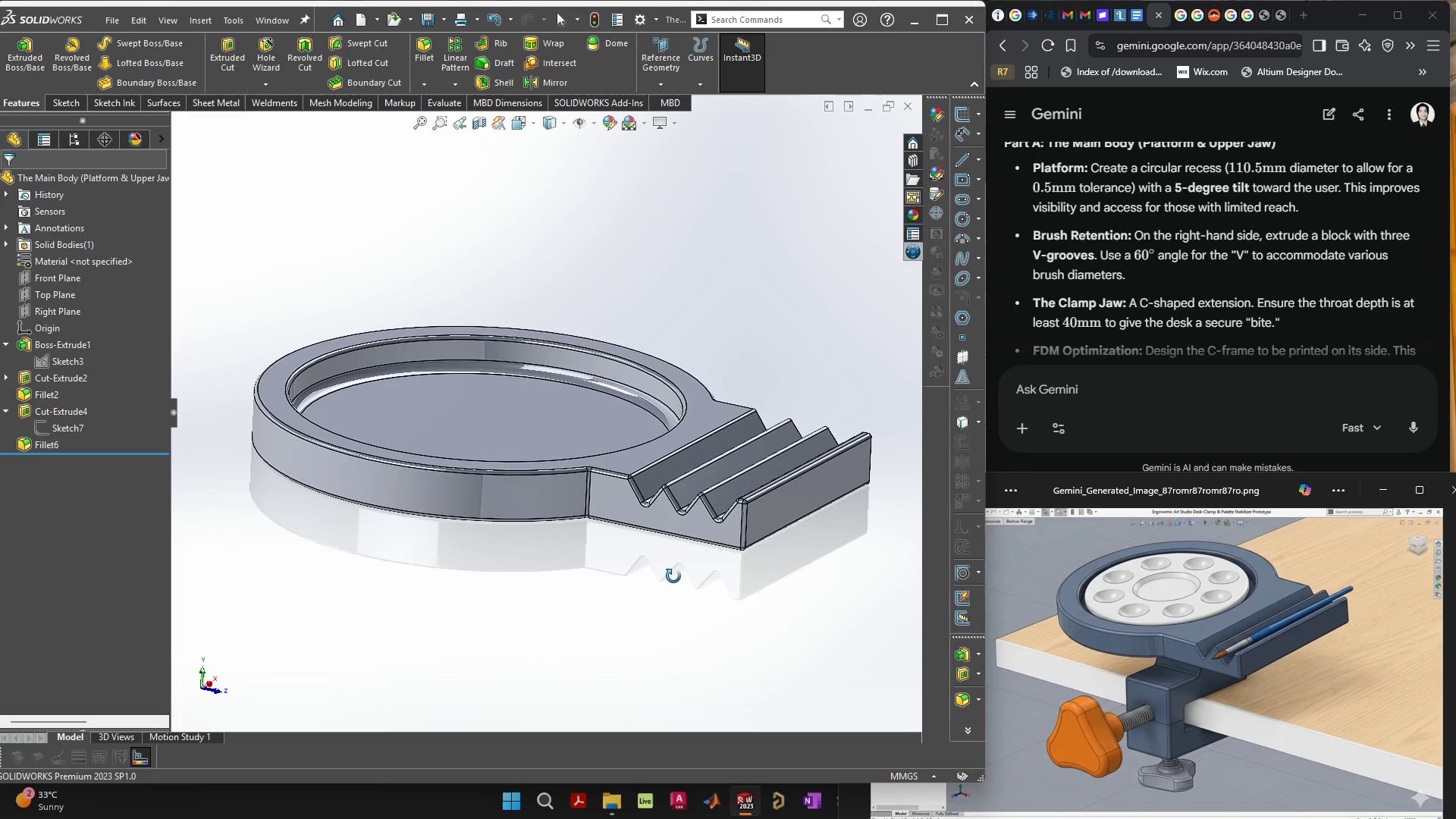 
wait(8.69)
 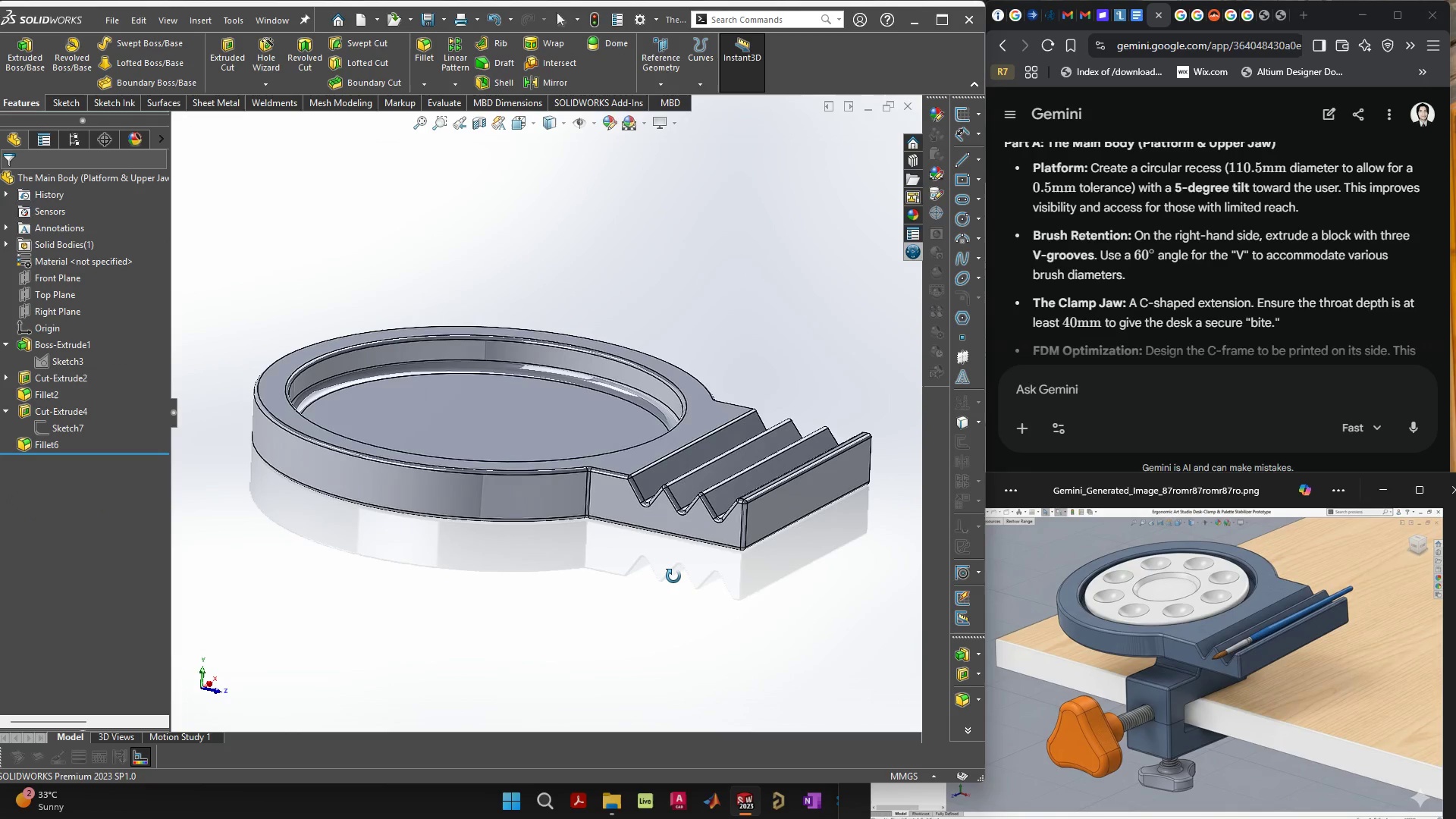 
left_click([49, 285])
 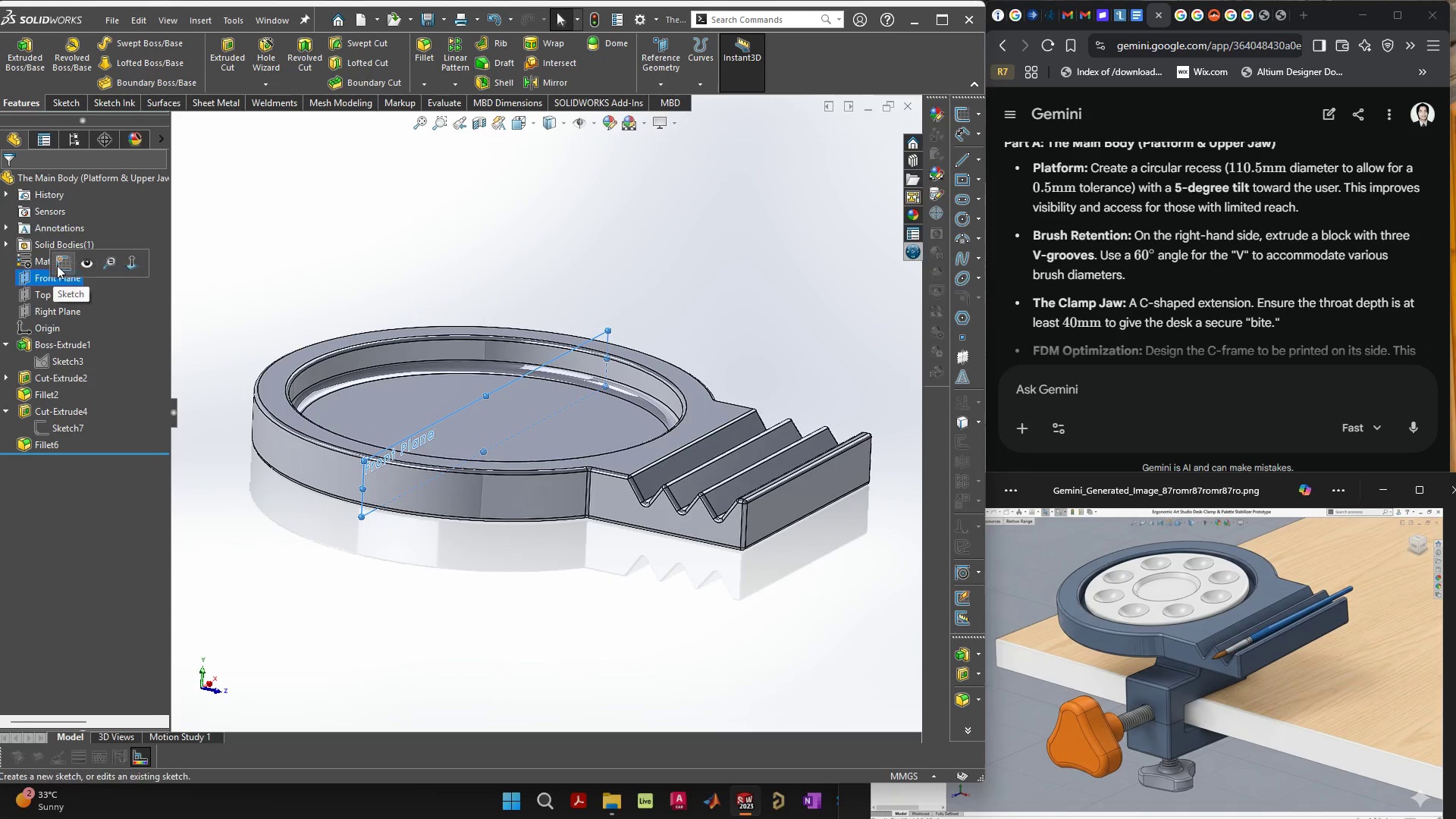 
left_click([58, 264])
 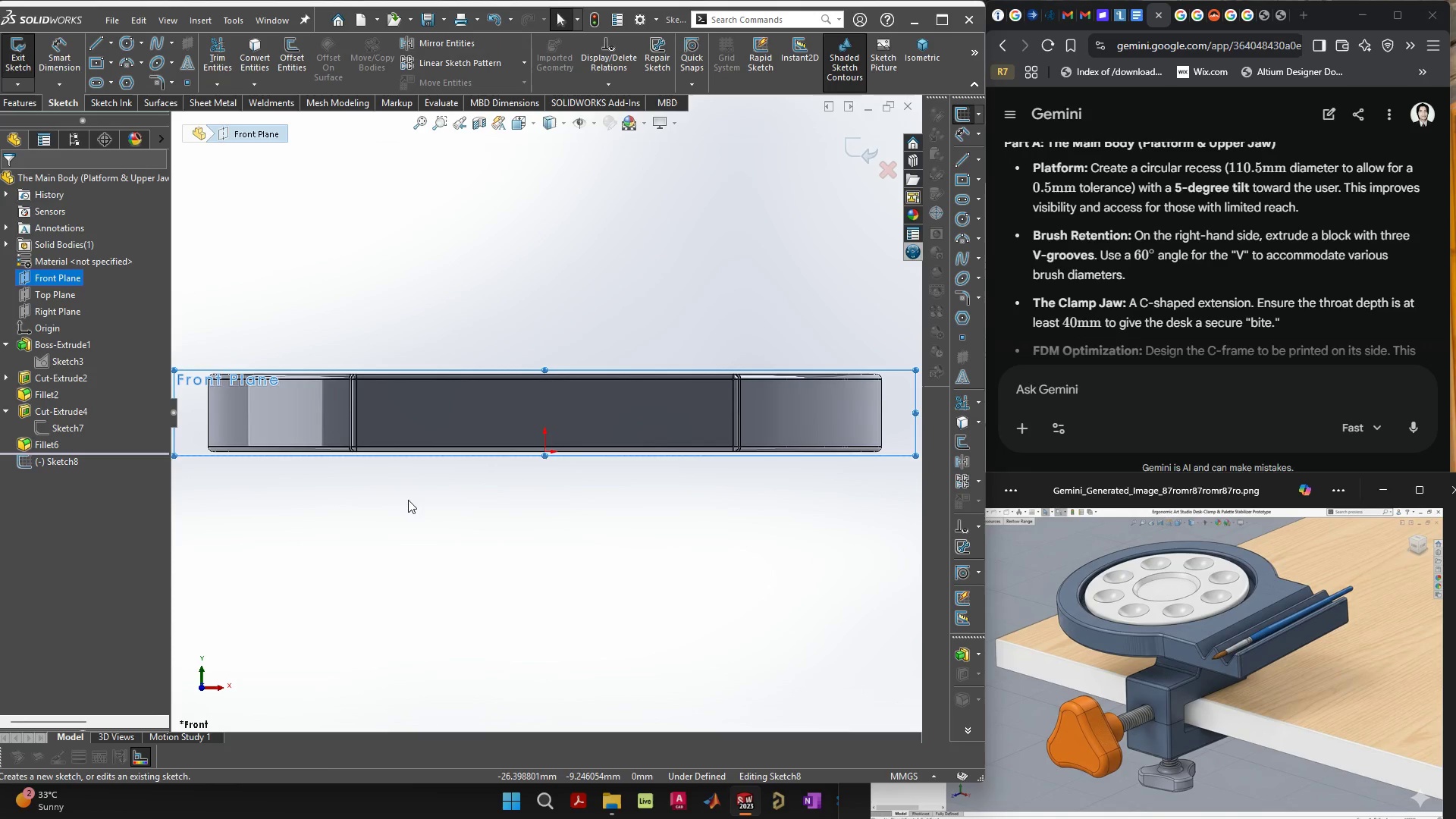 
scroll: coordinate [471, 482], scroll_direction: down, amount: 4.0
 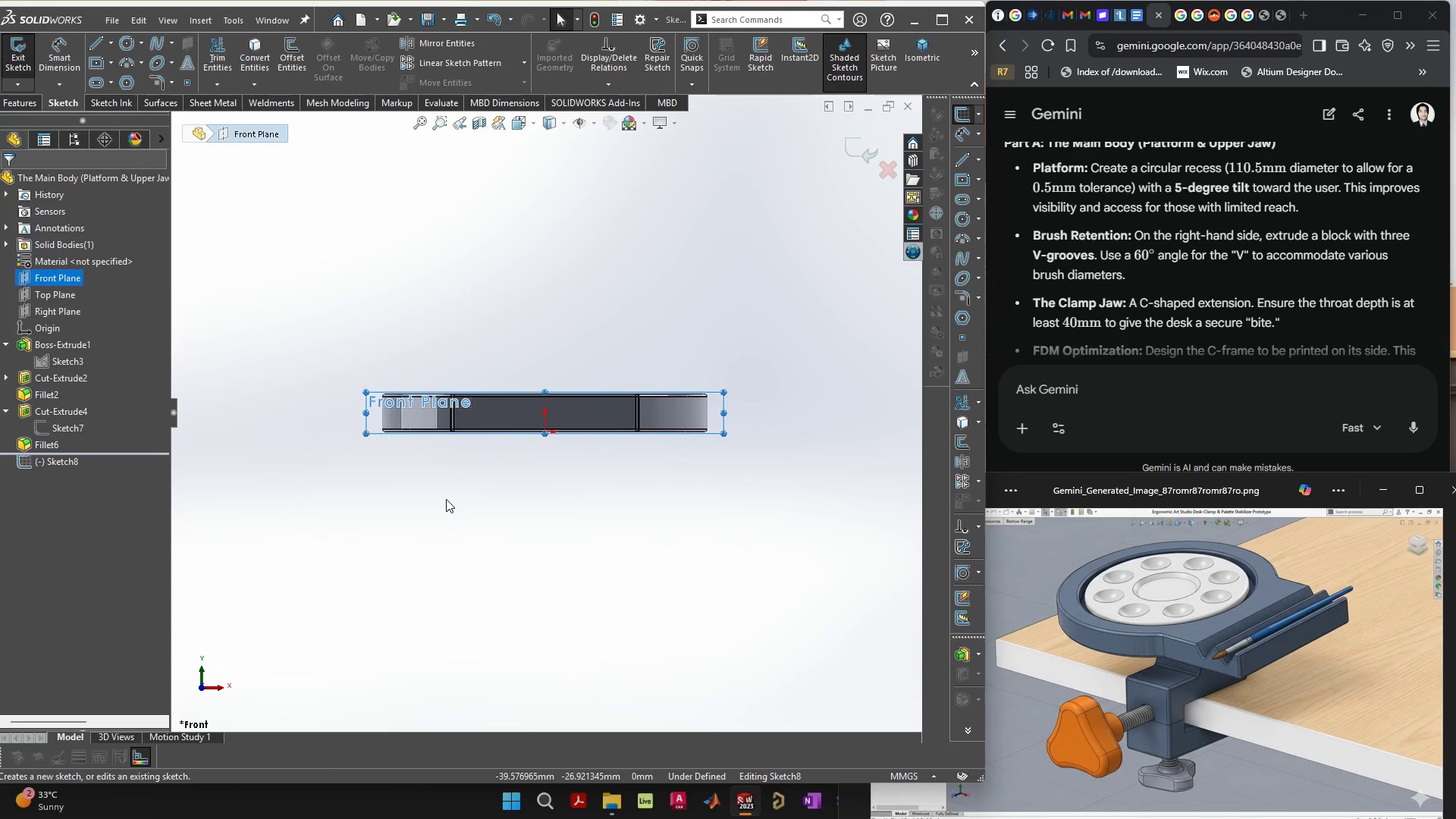 
wait(26.74)
 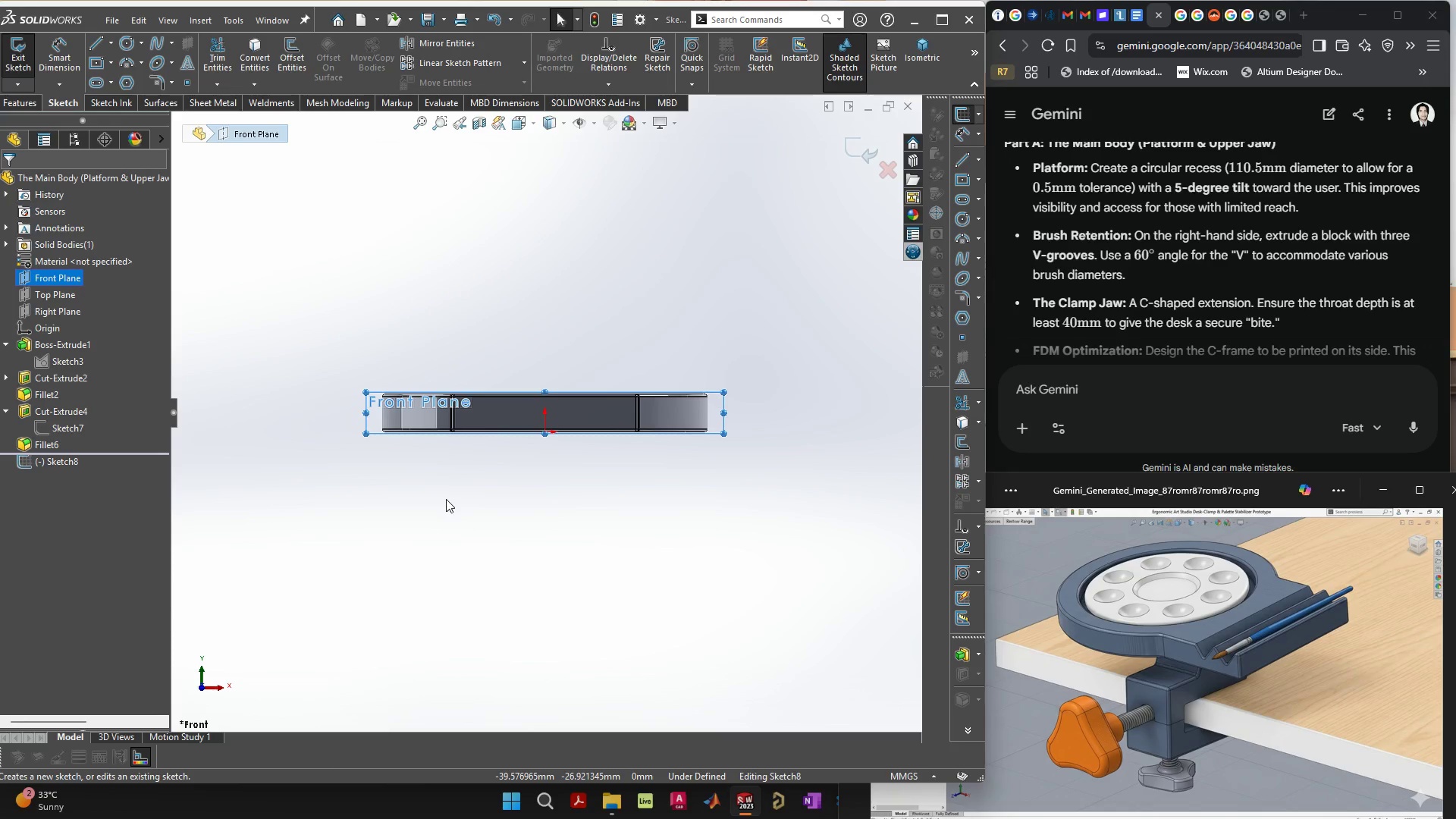 
scroll: coordinate [1119, 289], scroll_direction: up, amount: 2.0
 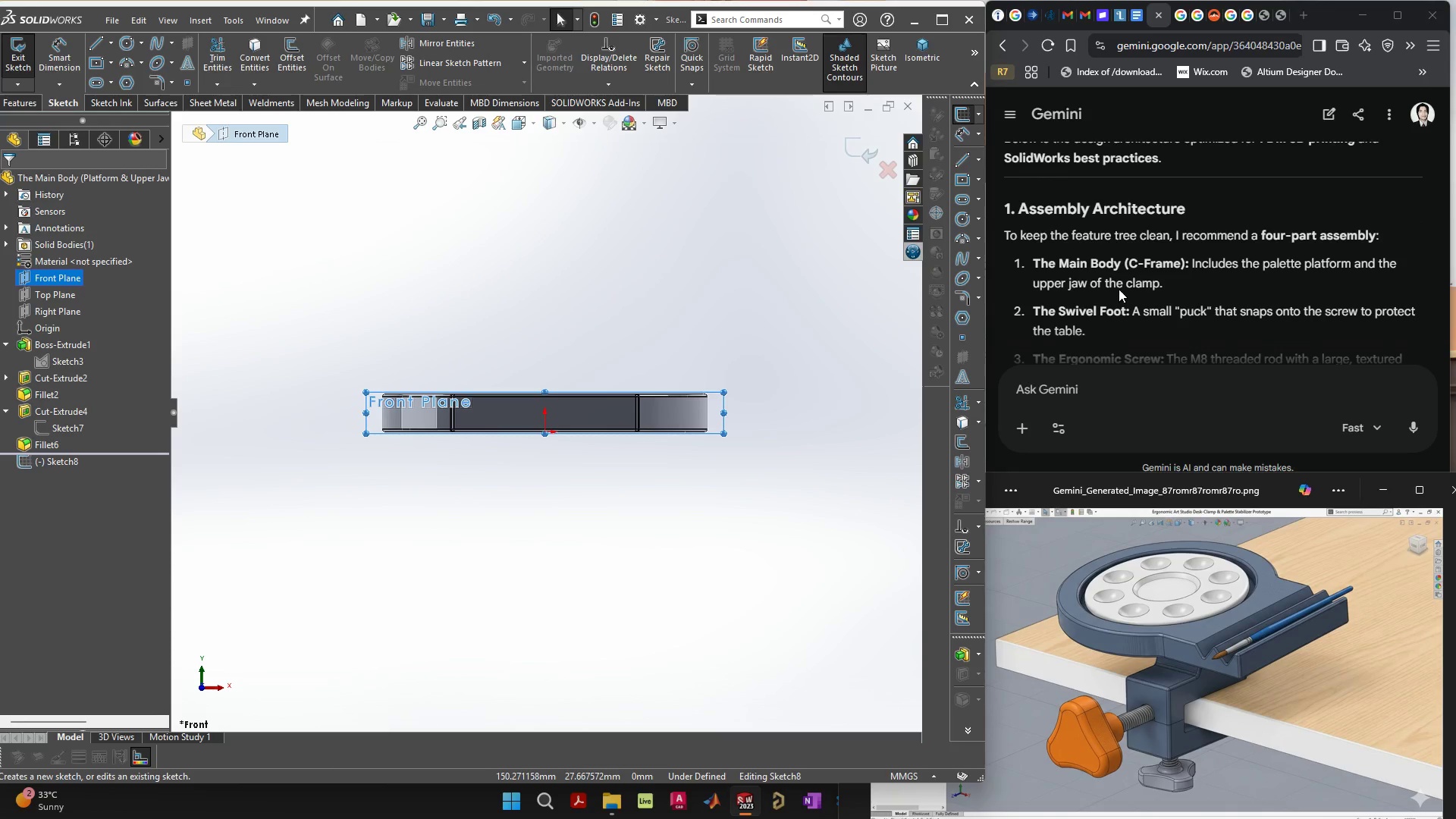 
scroll: coordinate [1119, 289], scroll_direction: down, amount: 2.0
 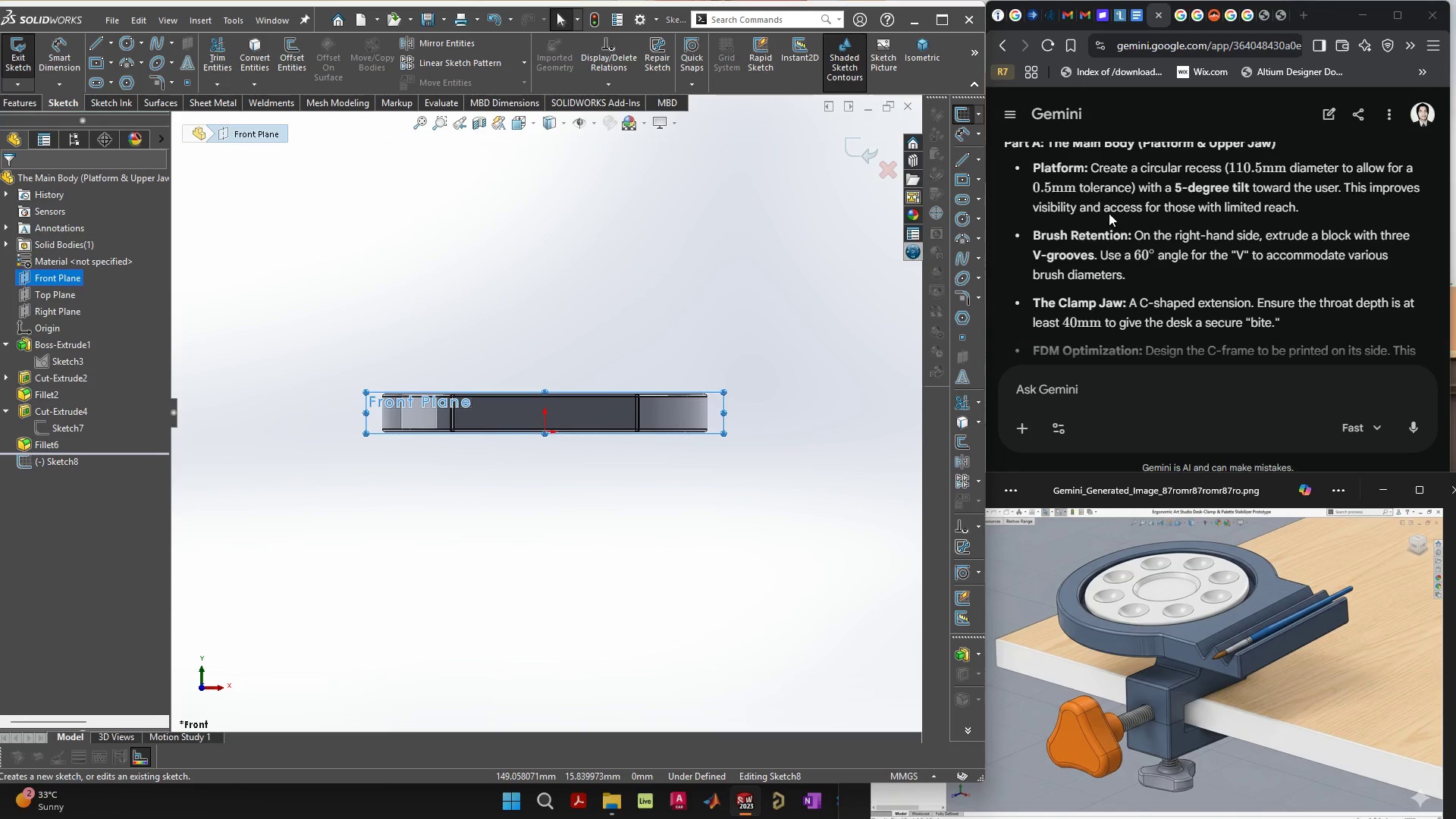 
wait(5.11)
 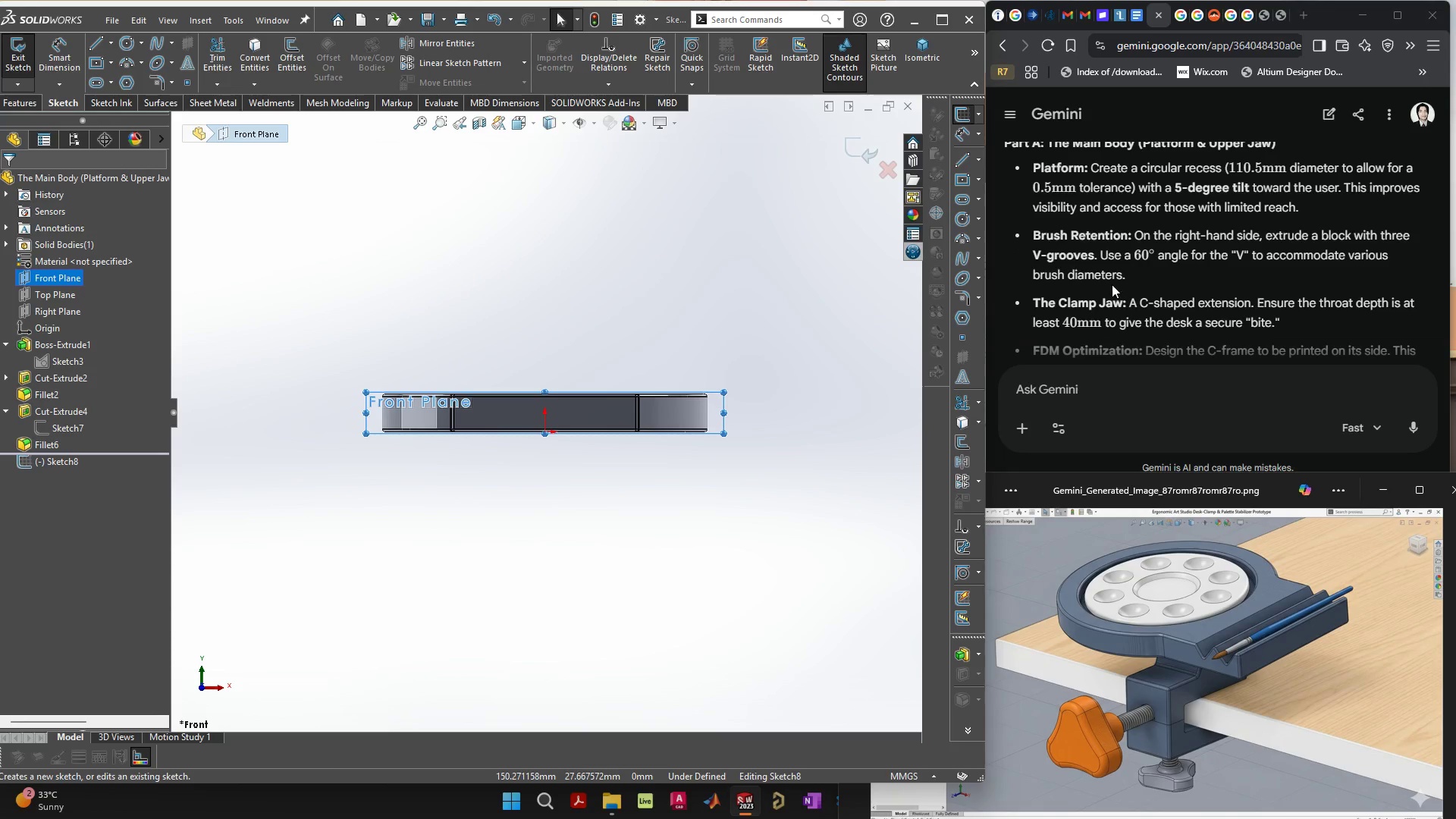 
scroll: coordinate [1118, 223], scroll_direction: up, amount: 1.0
 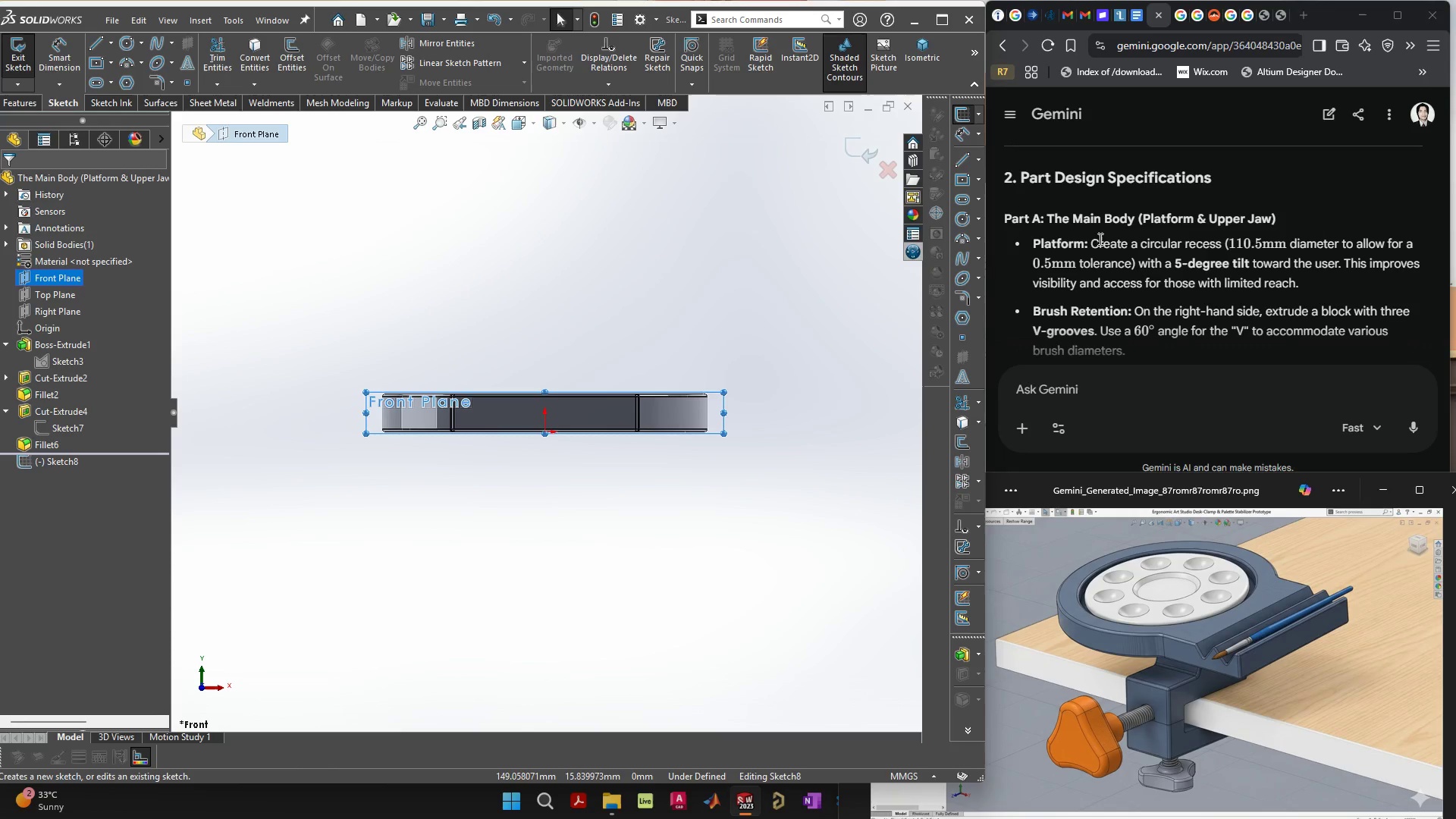 
left_click_drag(start_coordinate=[1090, 243], to_coordinate=[1203, 245])
 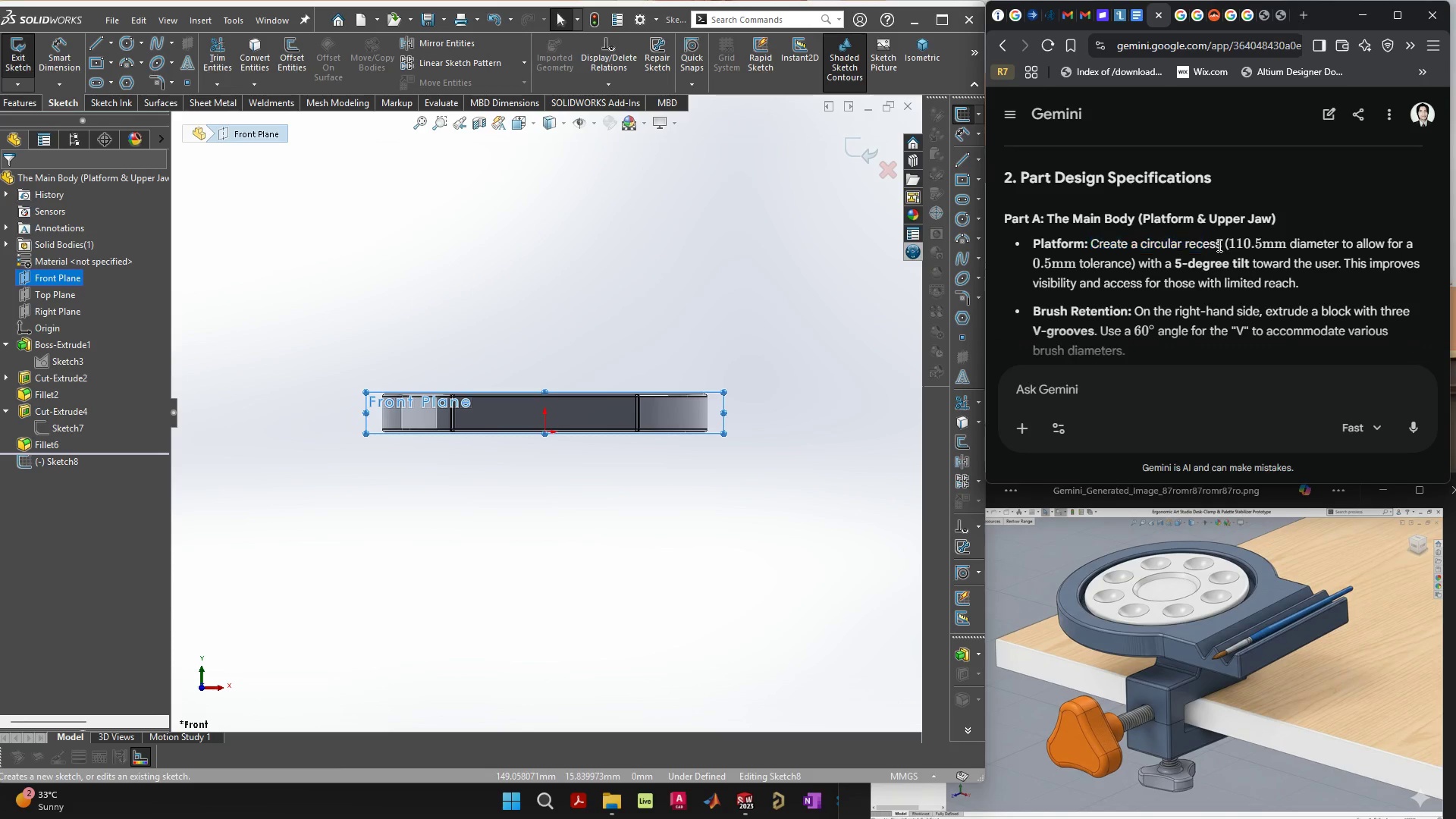 
left_click([1218, 245])
 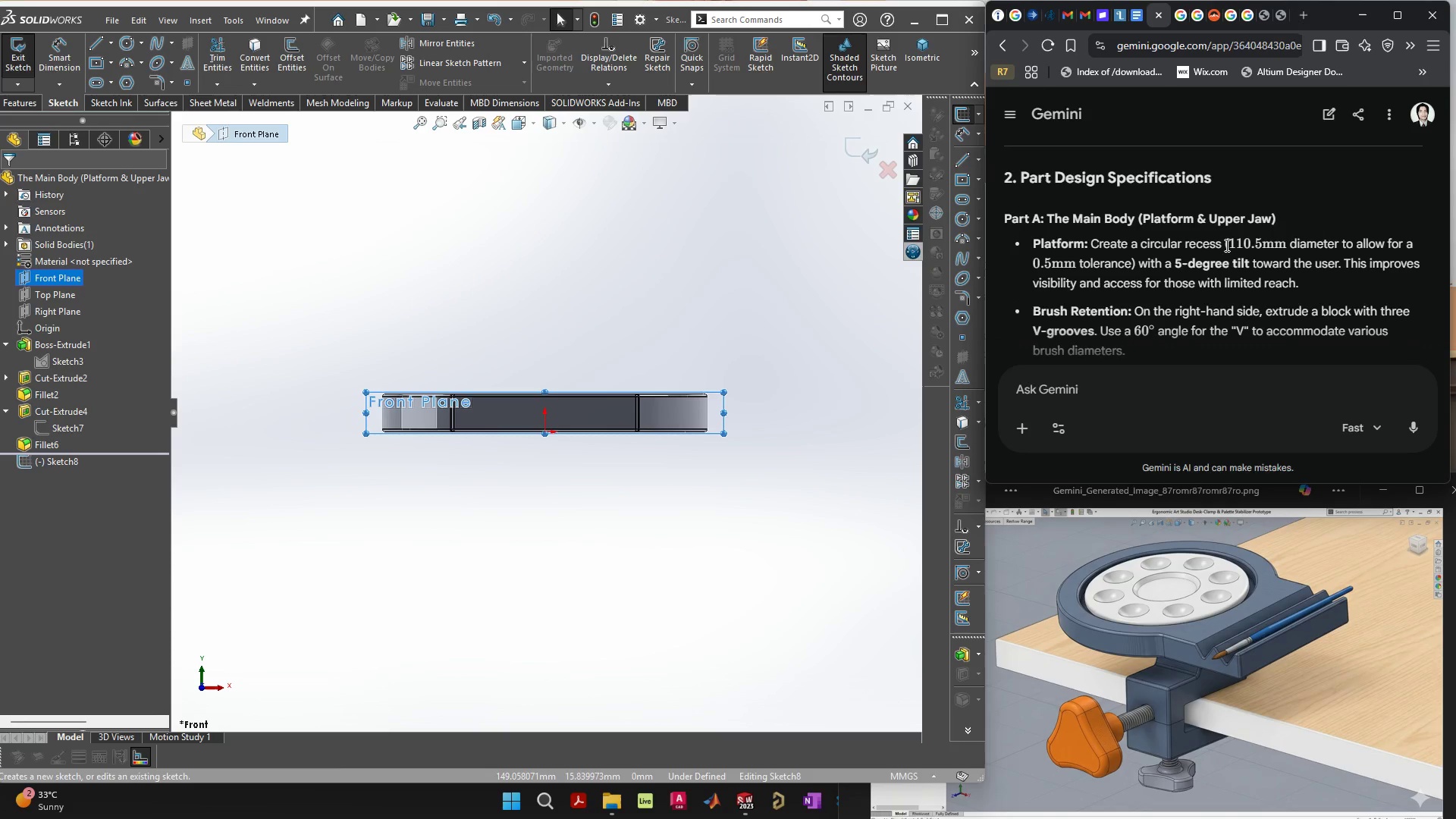 
scroll: coordinate [1225, 245], scroll_direction: down, amount: 1.0
 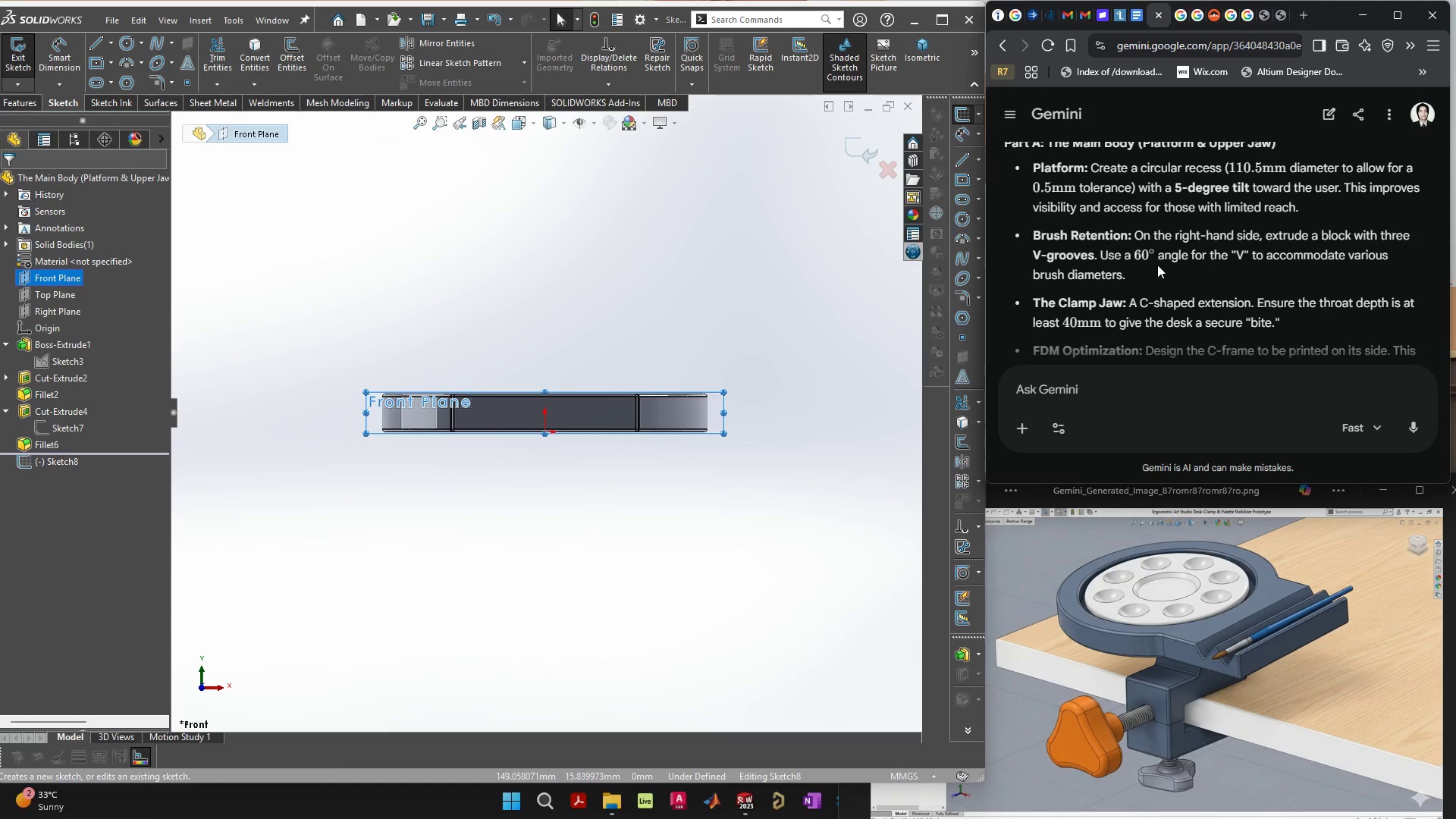 
left_click([745, 499])
 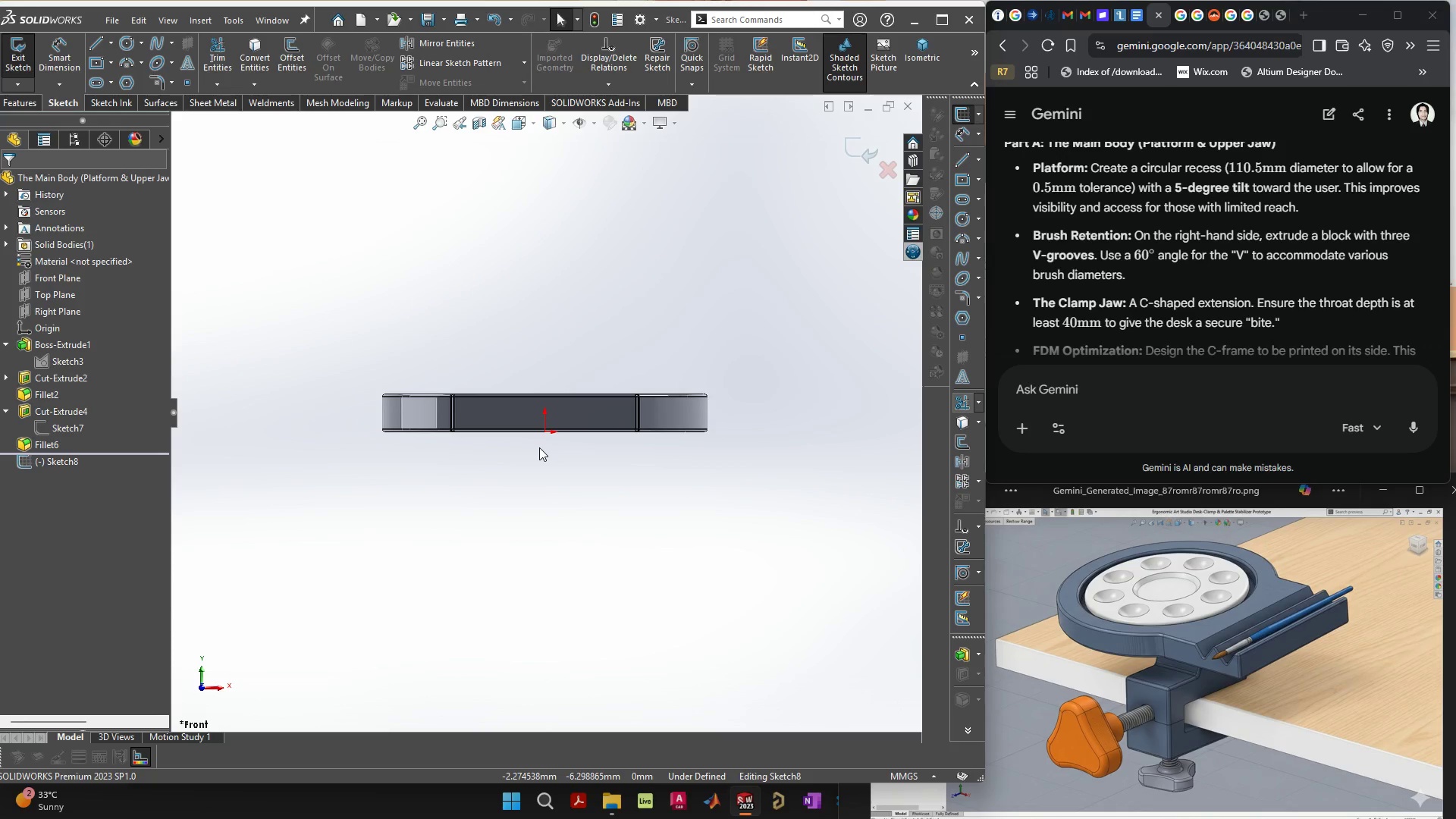 
scroll: coordinate [540, 447], scroll_direction: down, amount: 1.0
 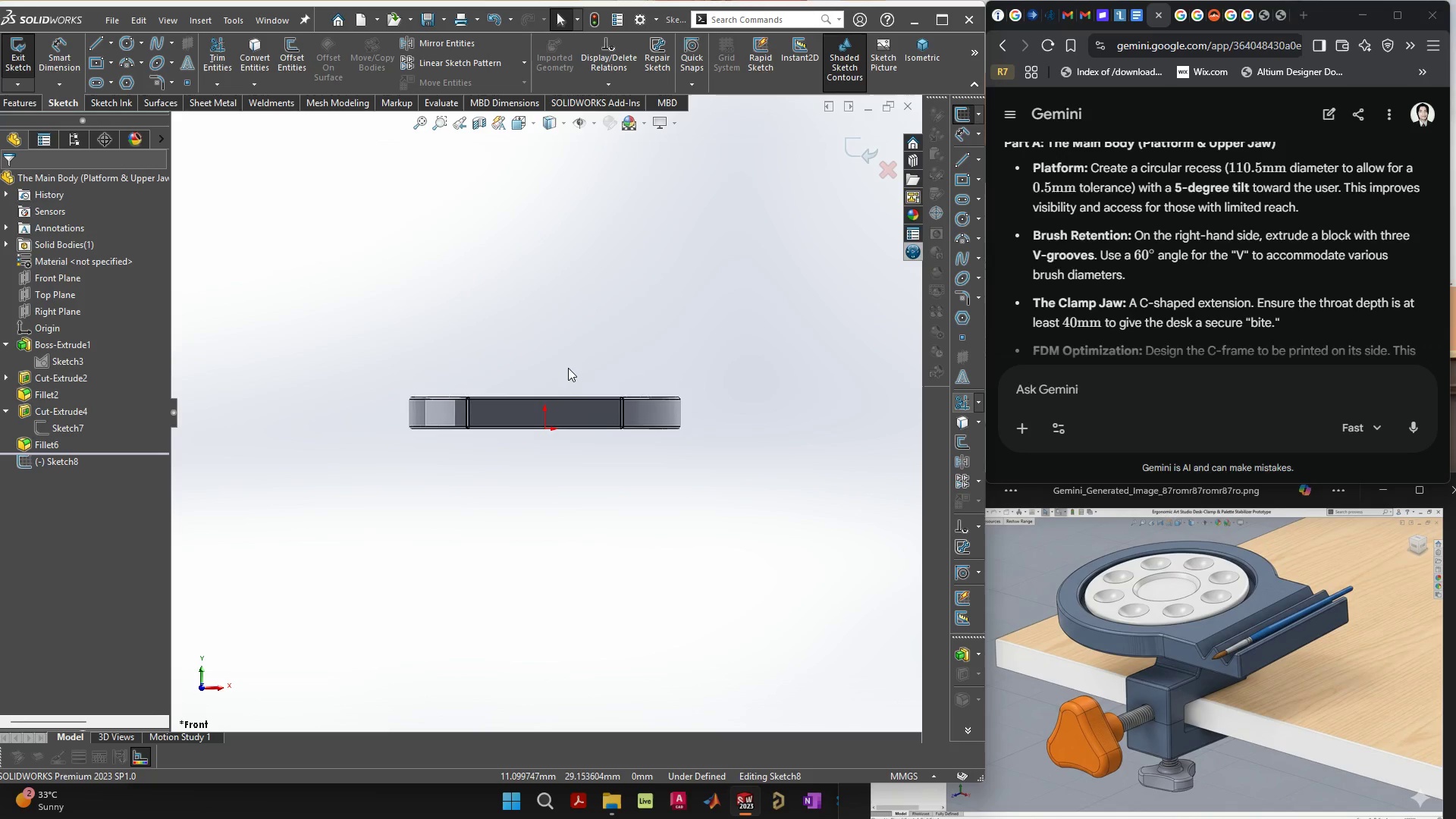 
scroll: coordinate [568, 364], scroll_direction: up, amount: 2.0
 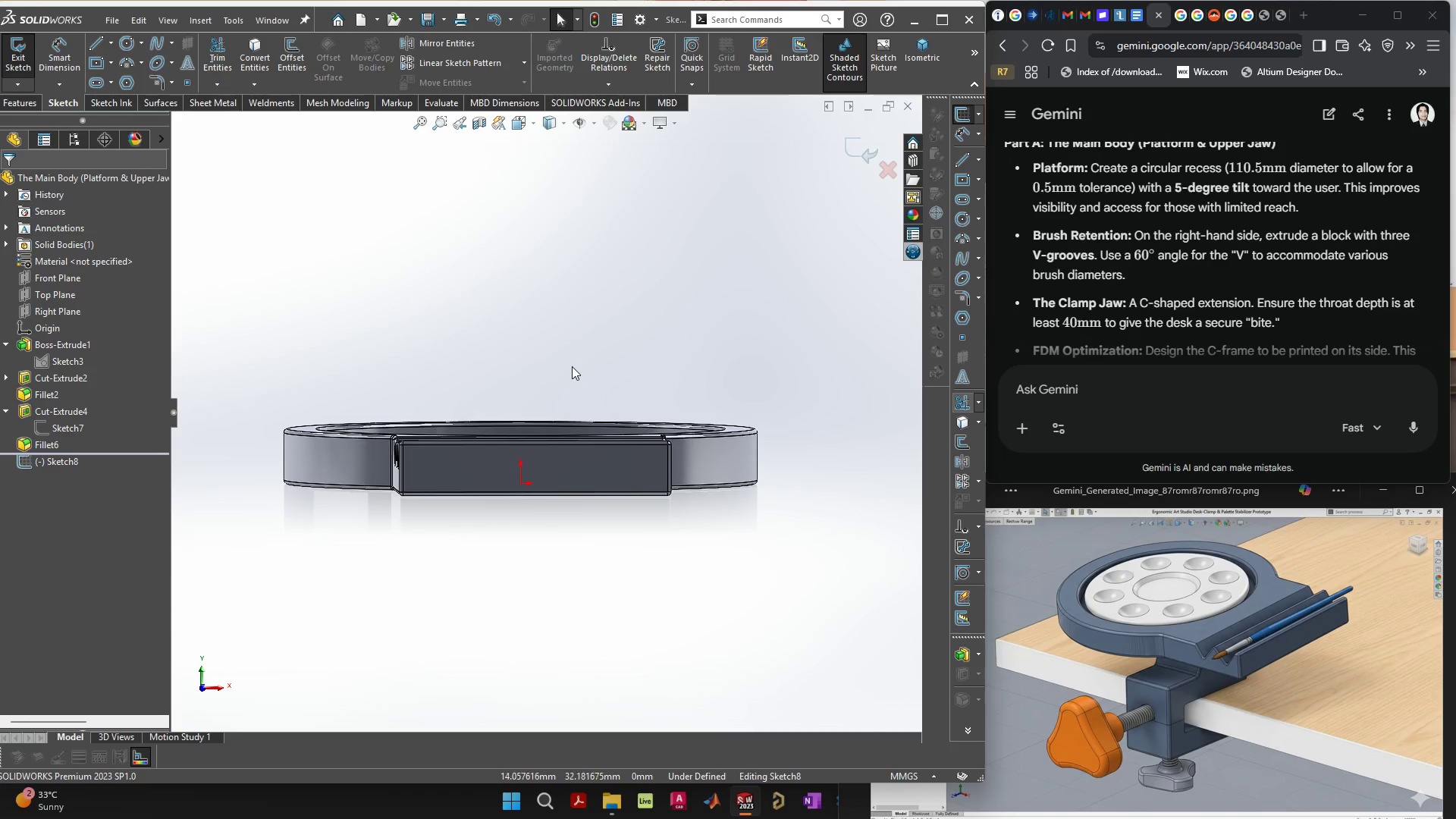 
wait(12.62)
 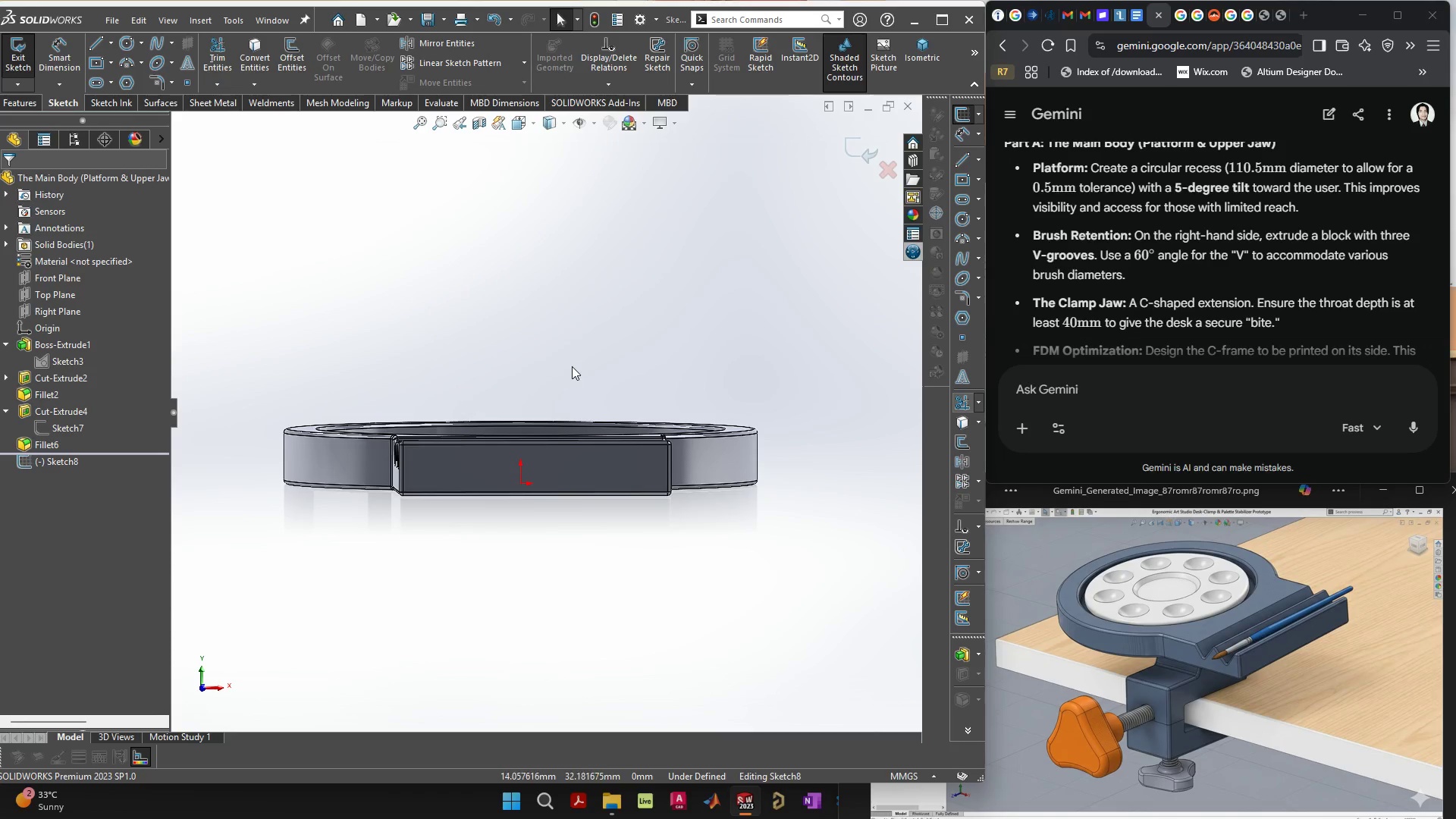 
scroll: coordinate [576, 366], scroll_direction: down, amount: 2.0
 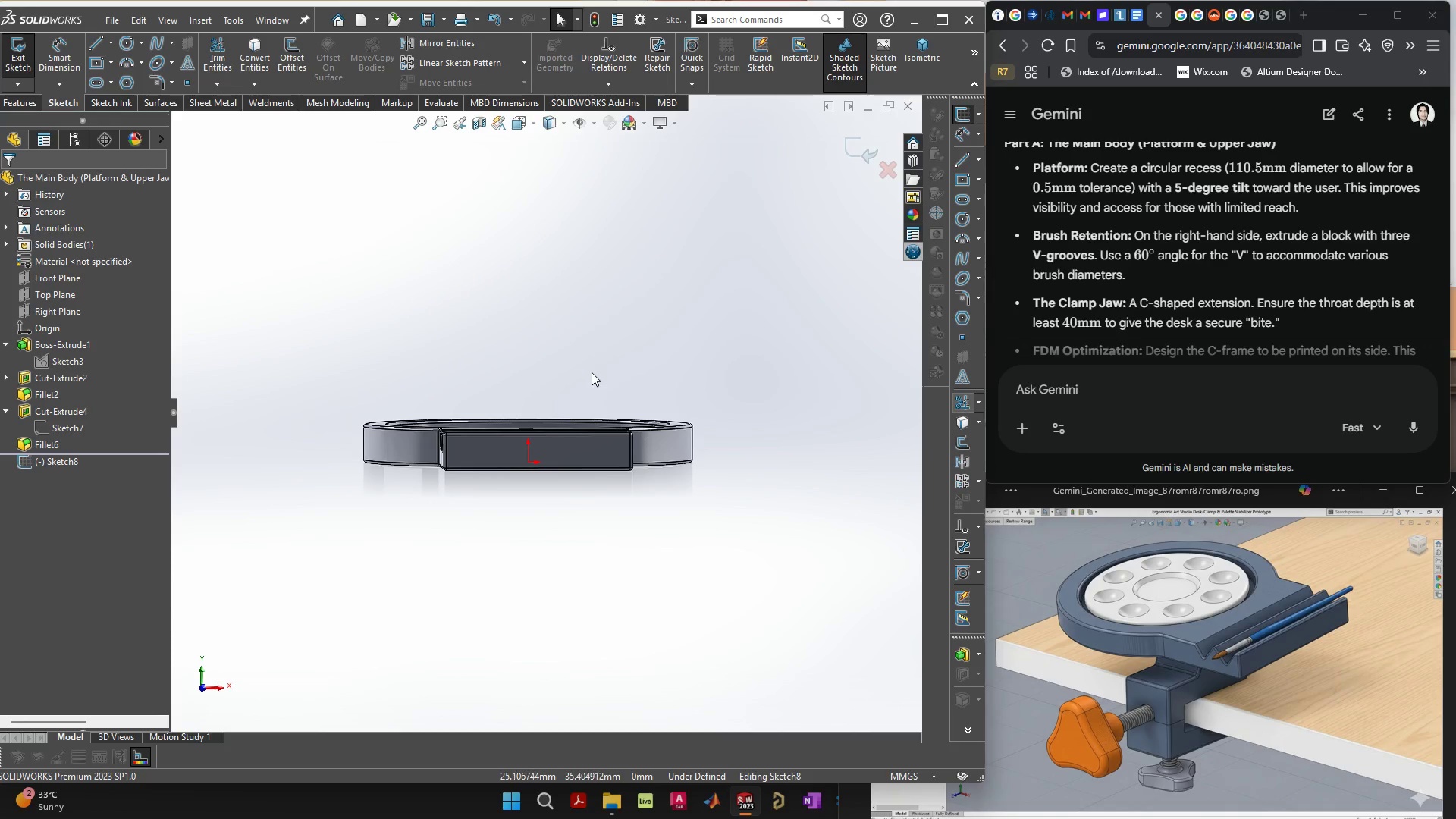 
wait(16.69)
 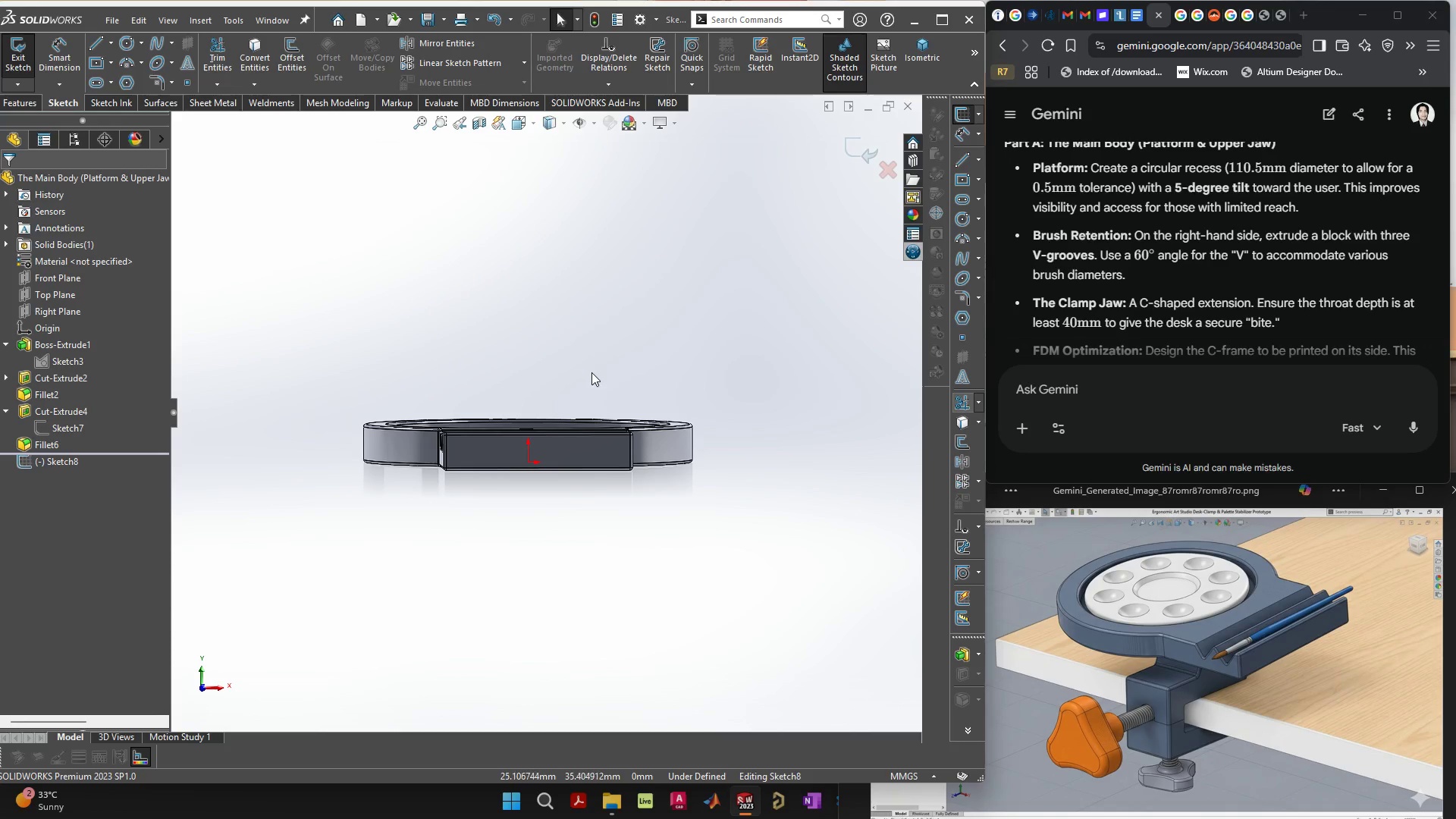 
left_click([1197, 276])
 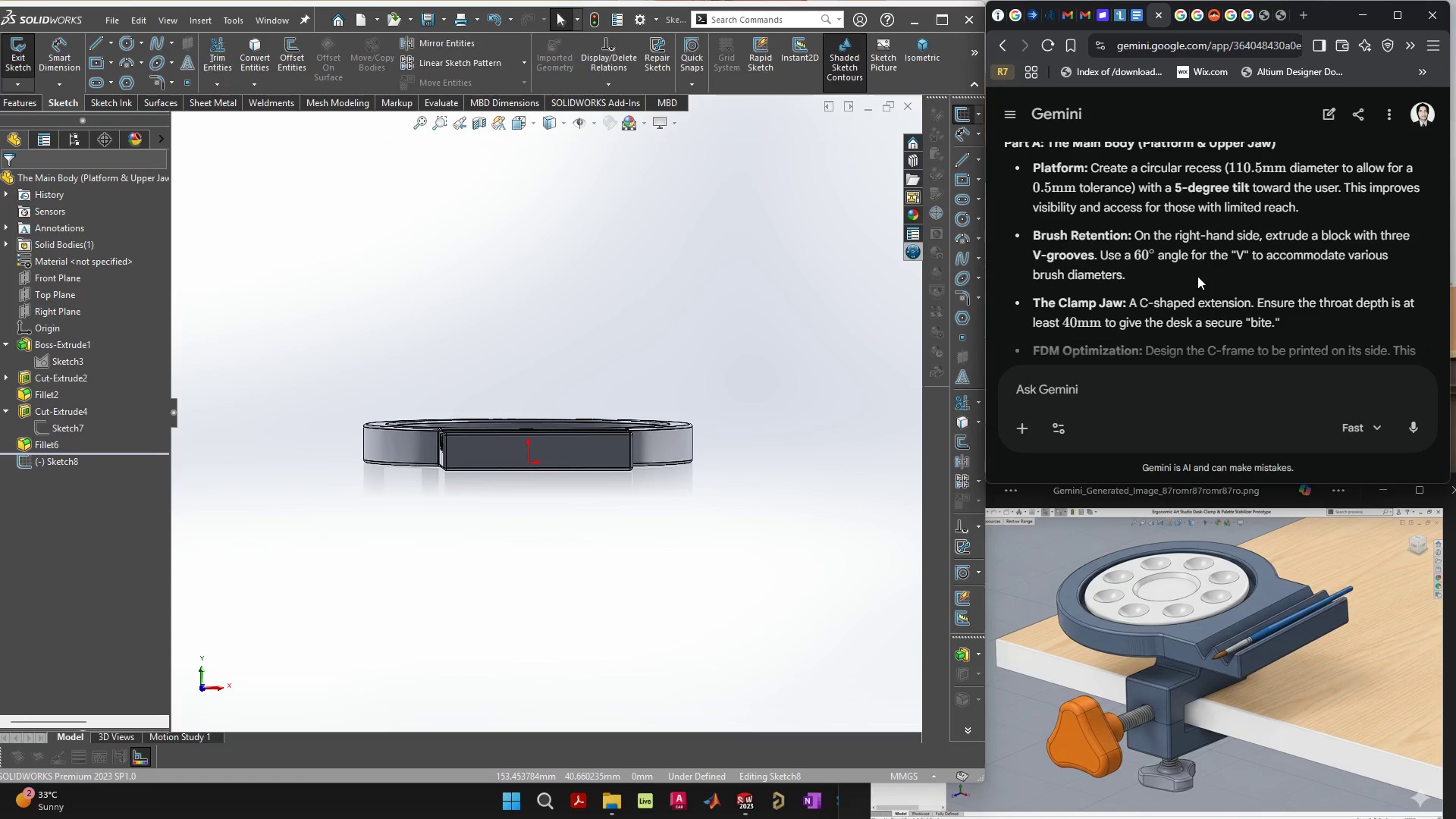 
wait(5.31)
 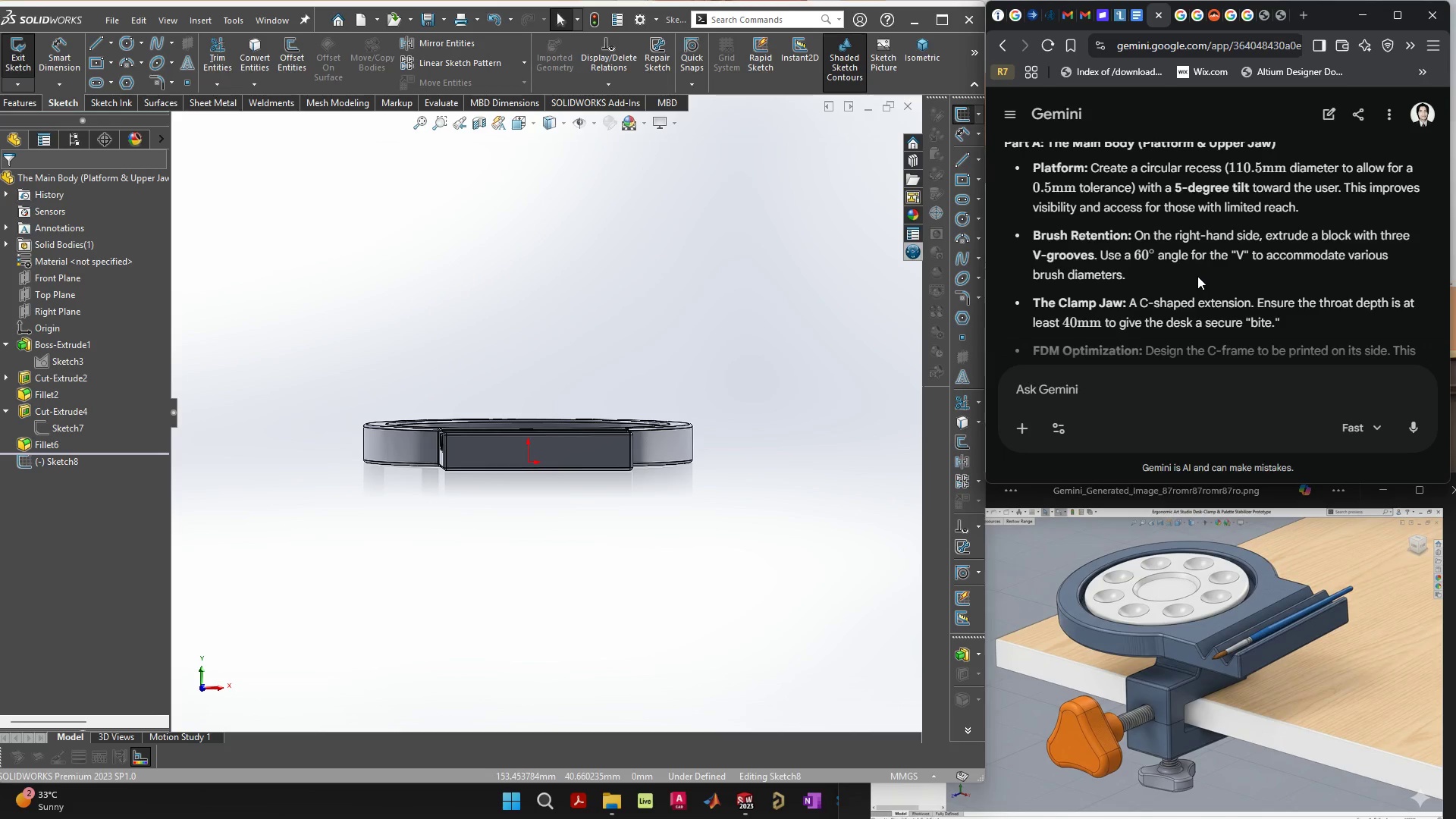 
scroll: coordinate [1197, 276], scroll_direction: up, amount: 1.0
 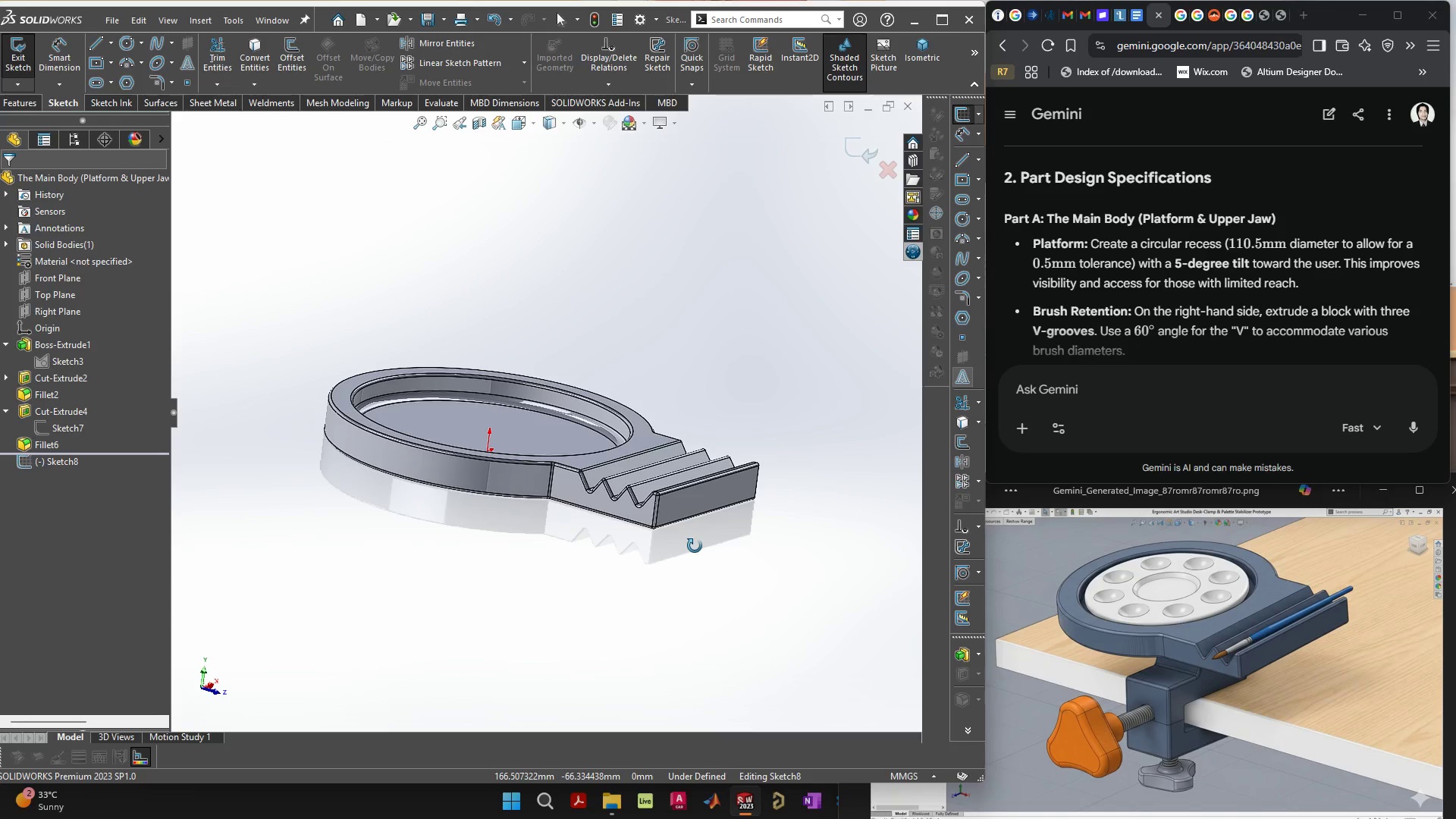 
wait(35.58)
 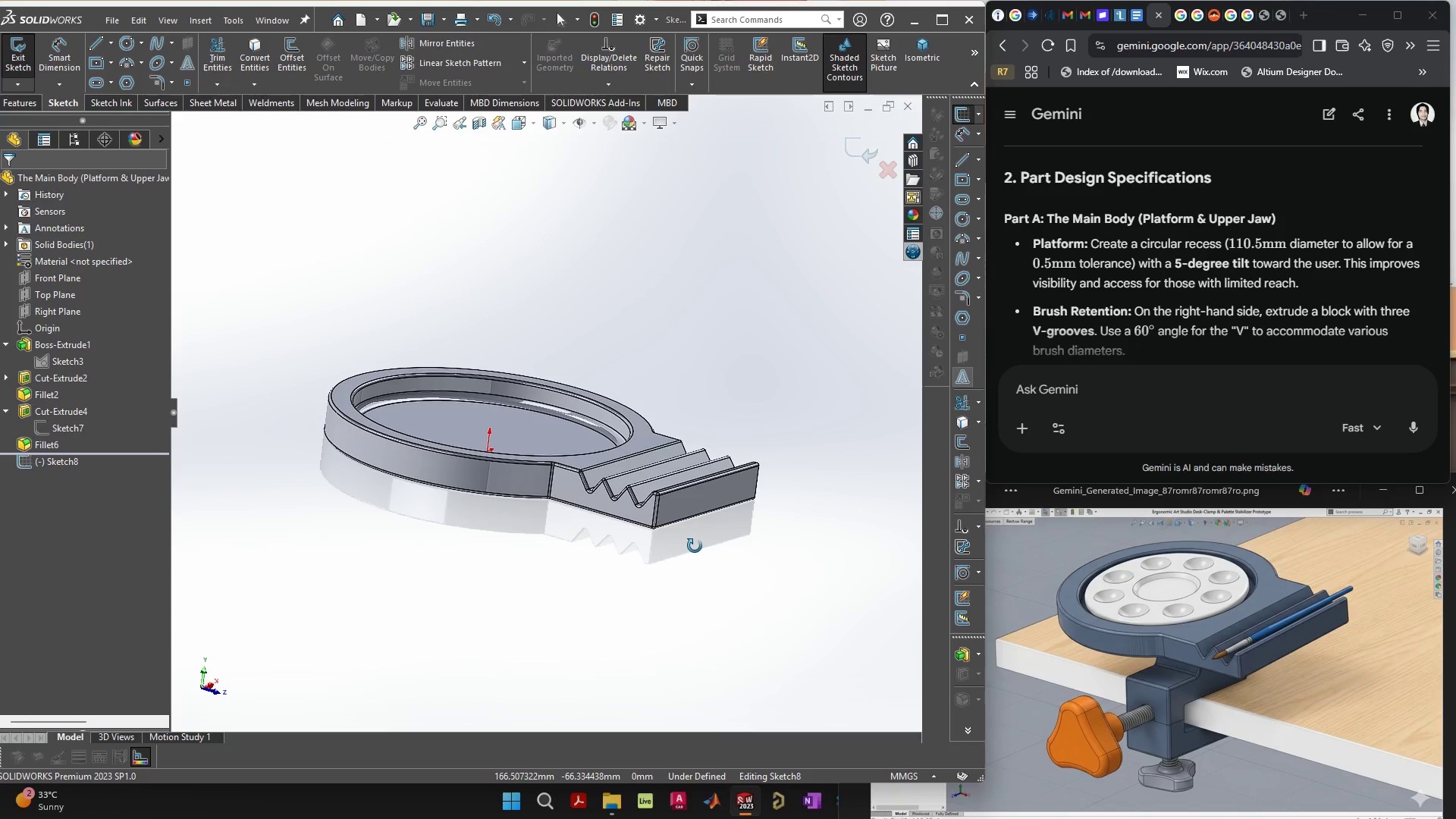 
scroll: coordinate [1163, 270], scroll_direction: down, amount: 1.0
 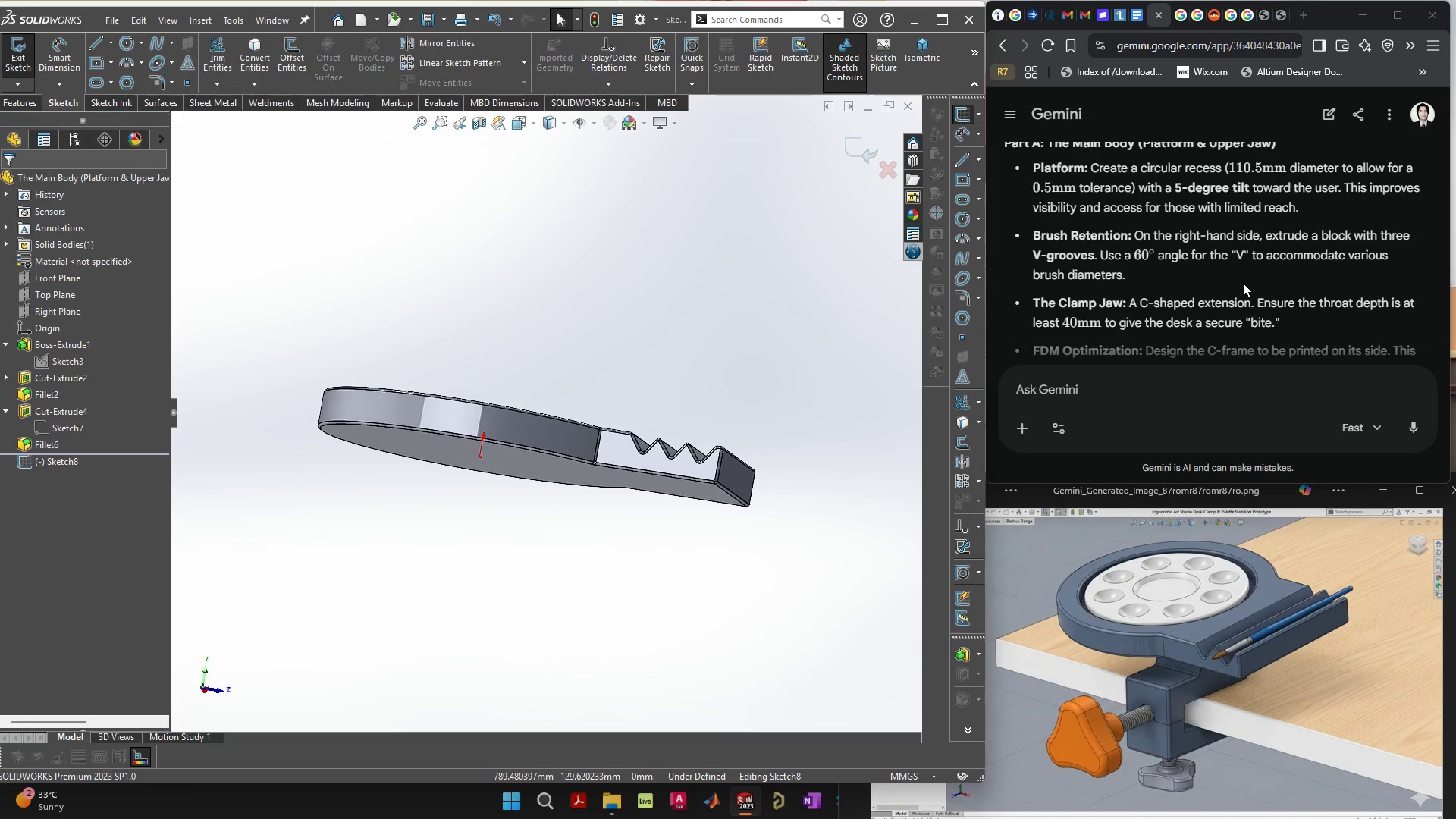 
wait(17.63)
 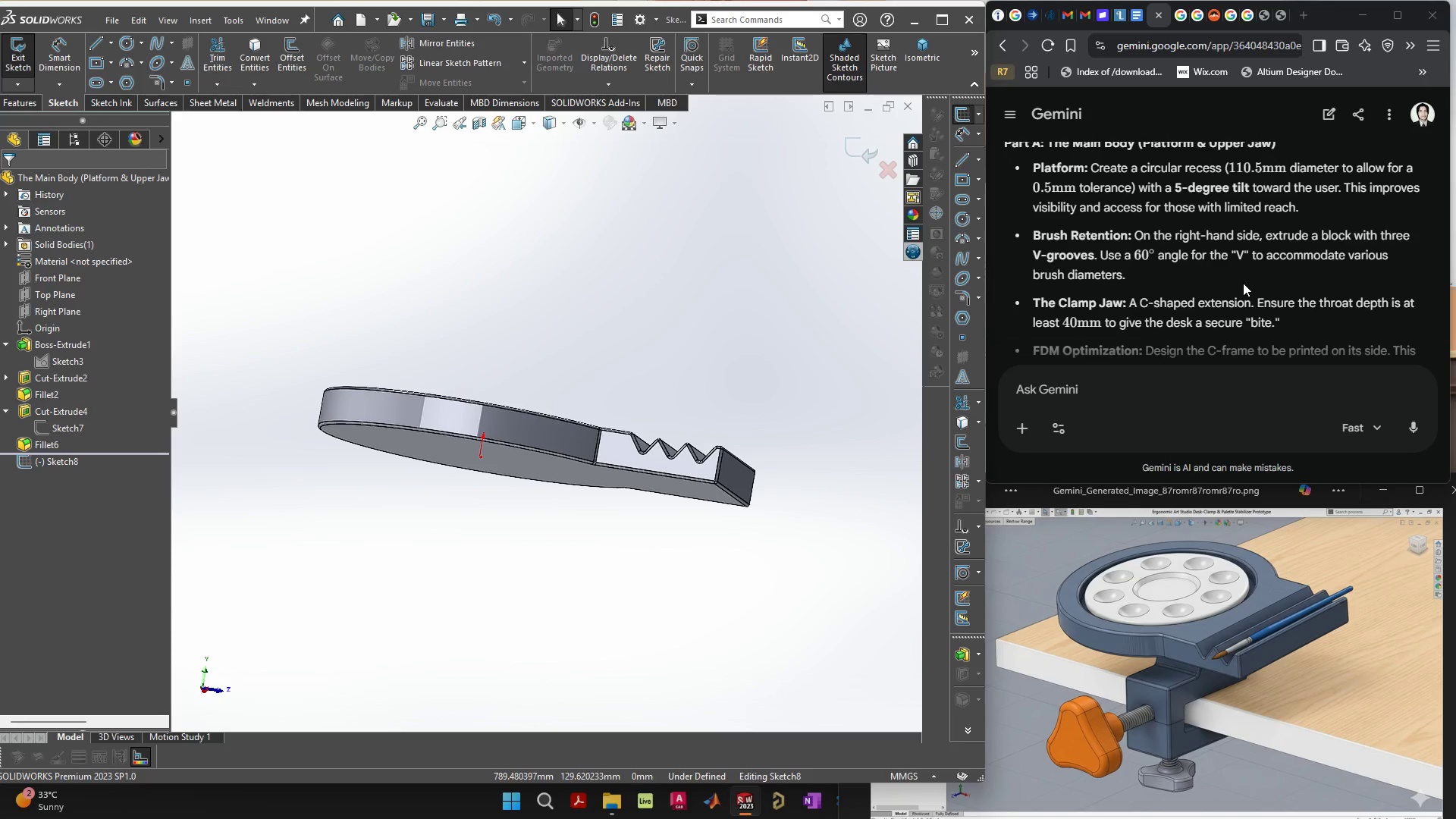 
scroll: coordinate [1179, 271], scroll_direction: down, amount: 1.0
 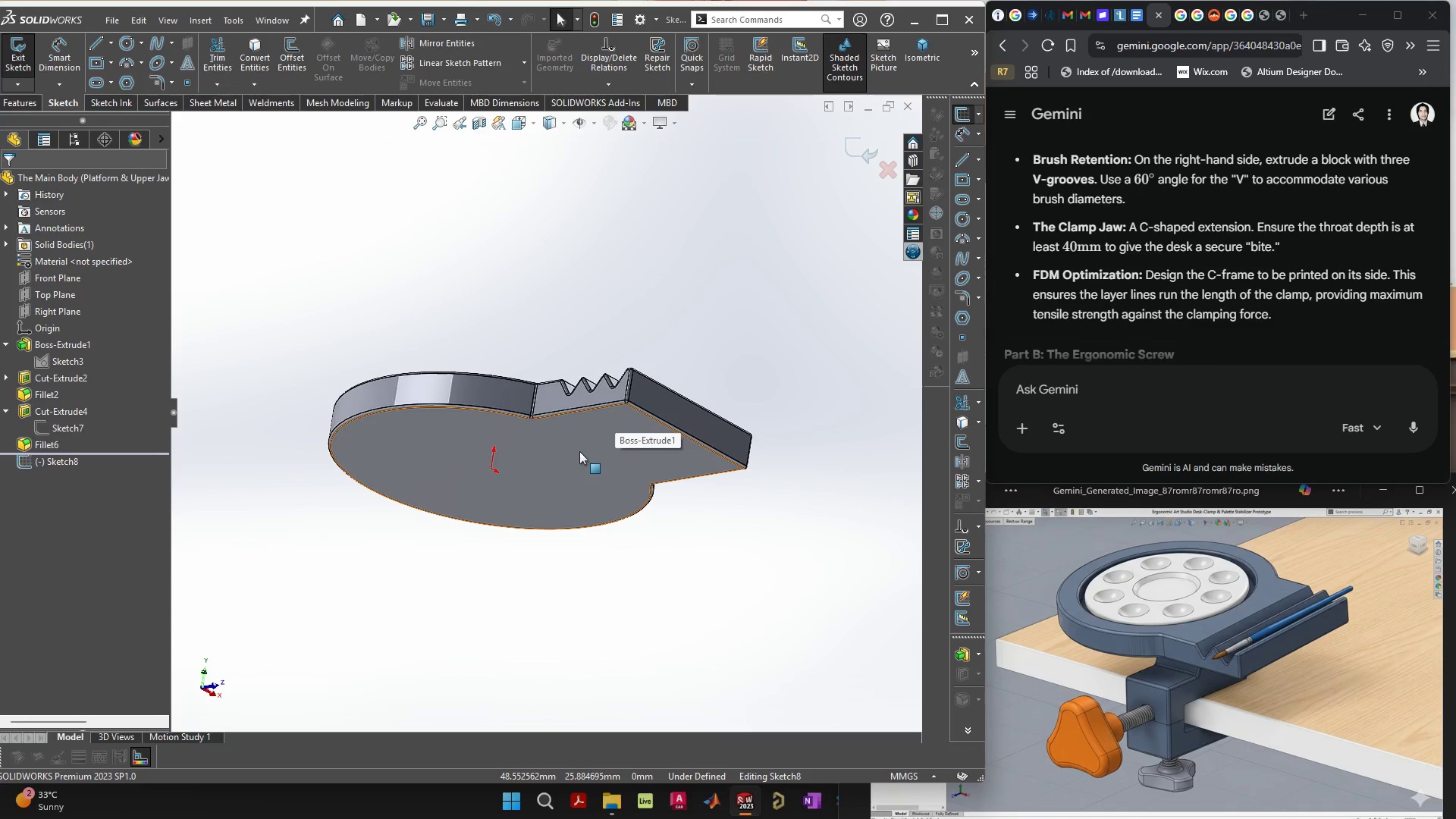 
wait(47.38)
 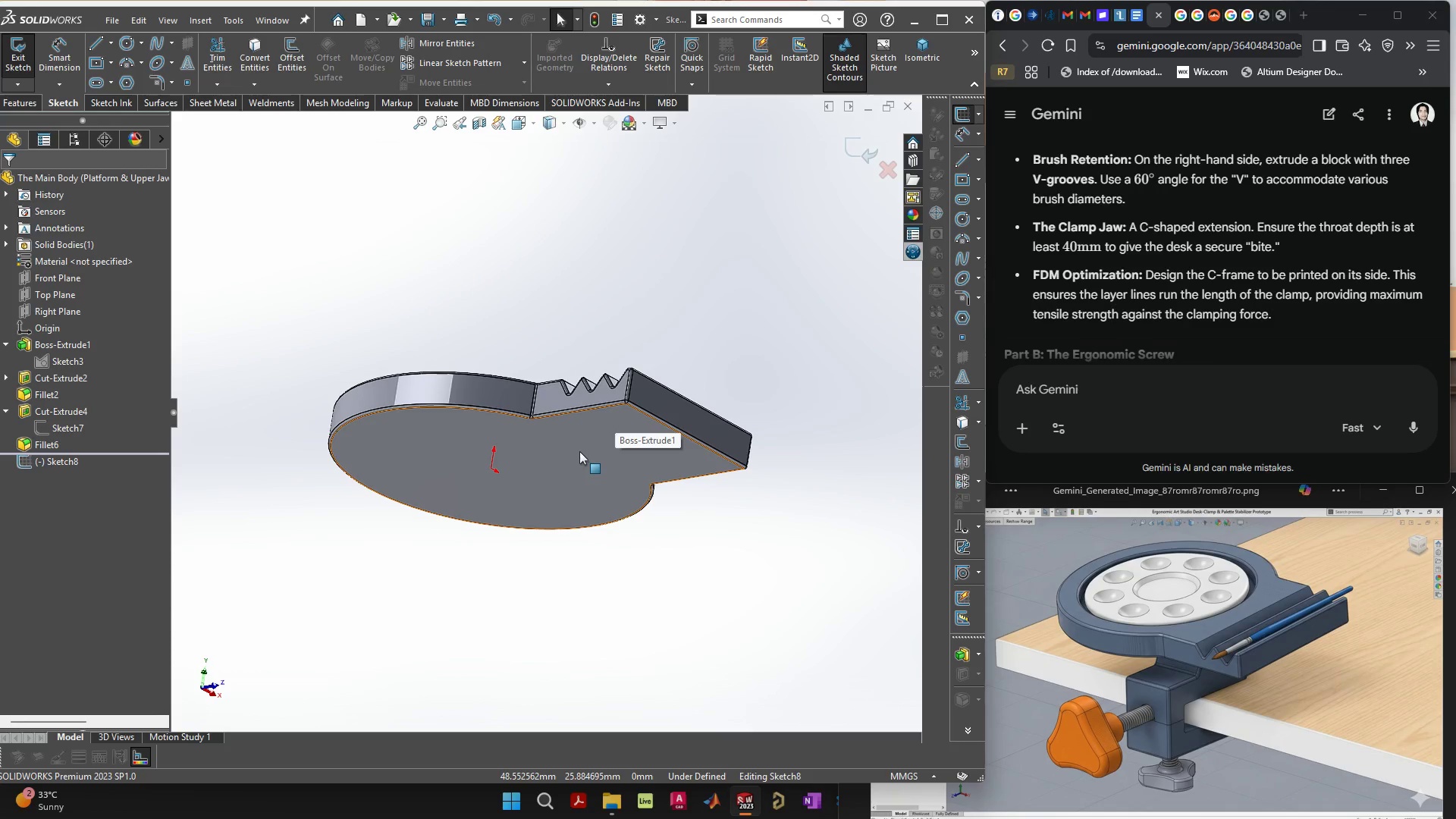 
left_click([579, 454])
 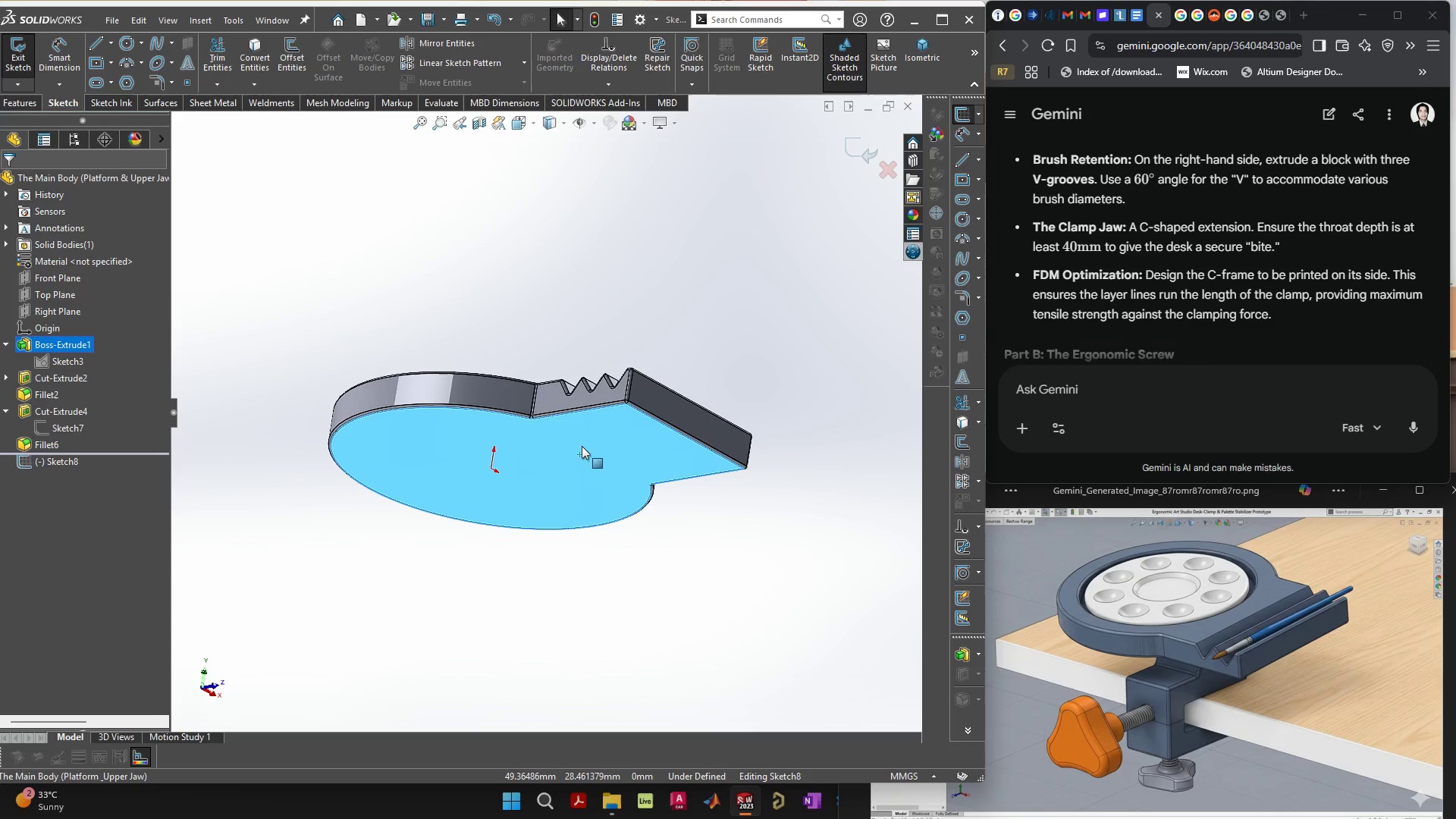 
wait(8.27)
 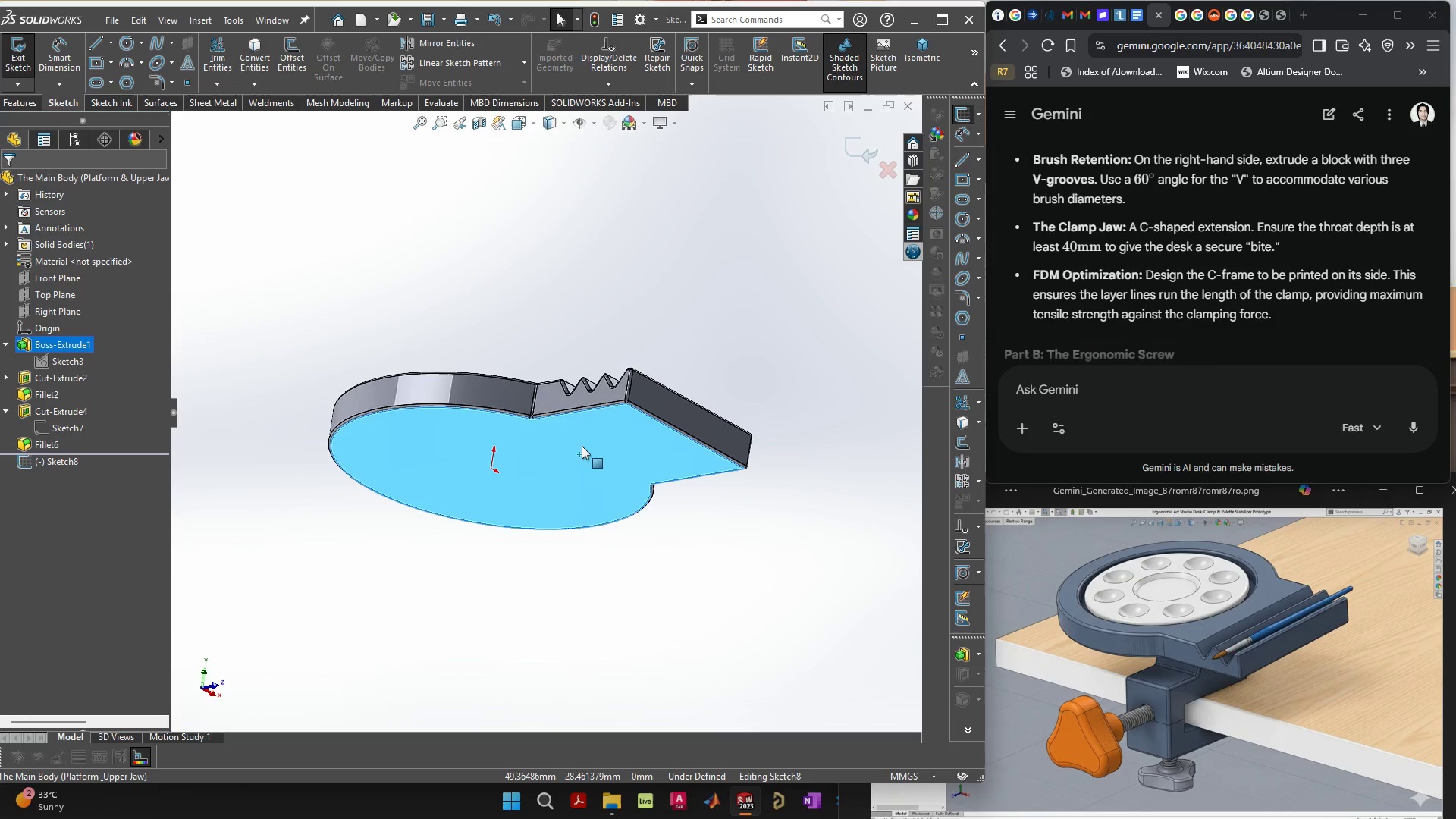 
left_click_drag(start_coordinate=[491, 466], to_coordinate=[512, 488])
 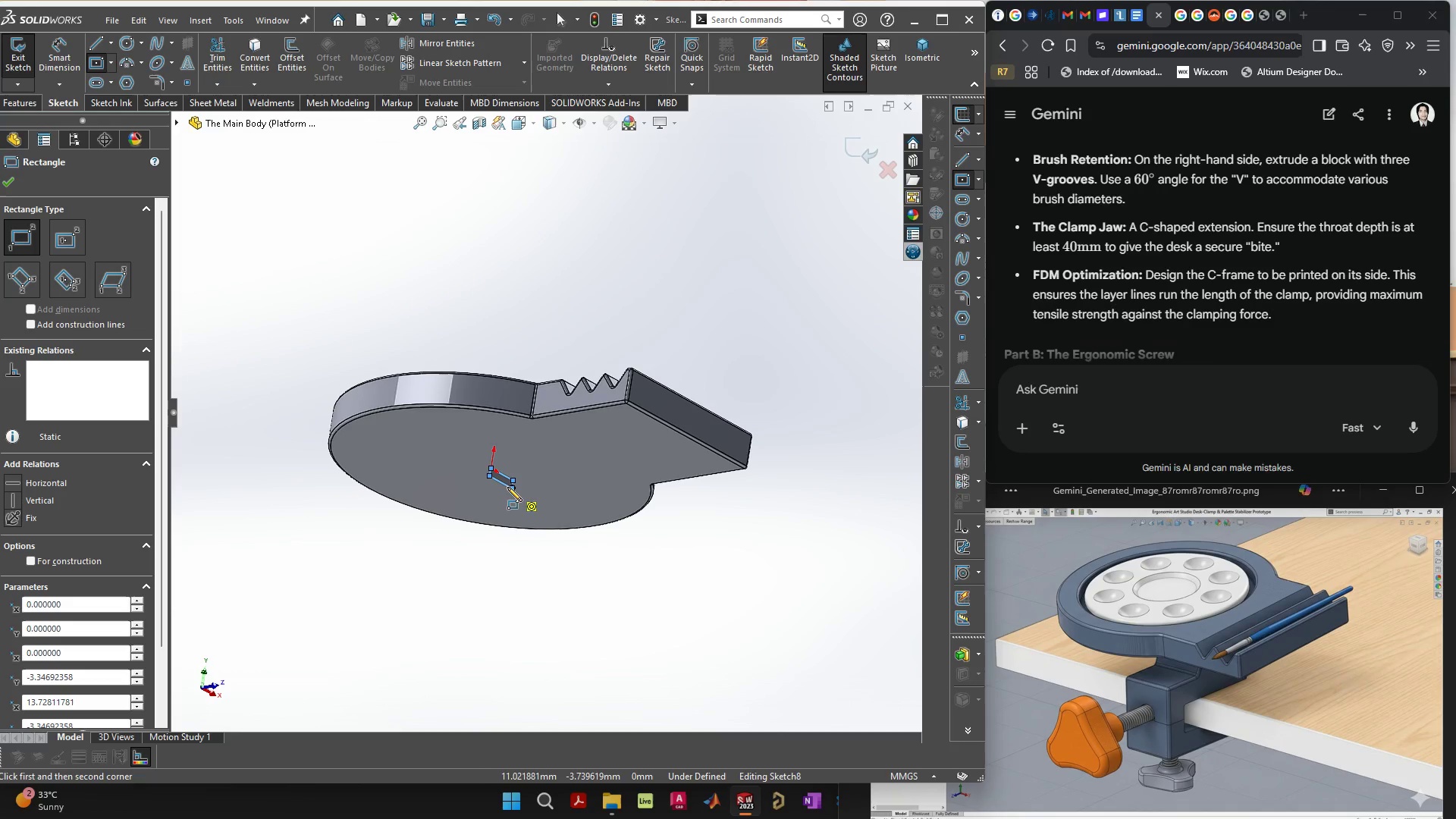 
key(Control+ControlLeft)
 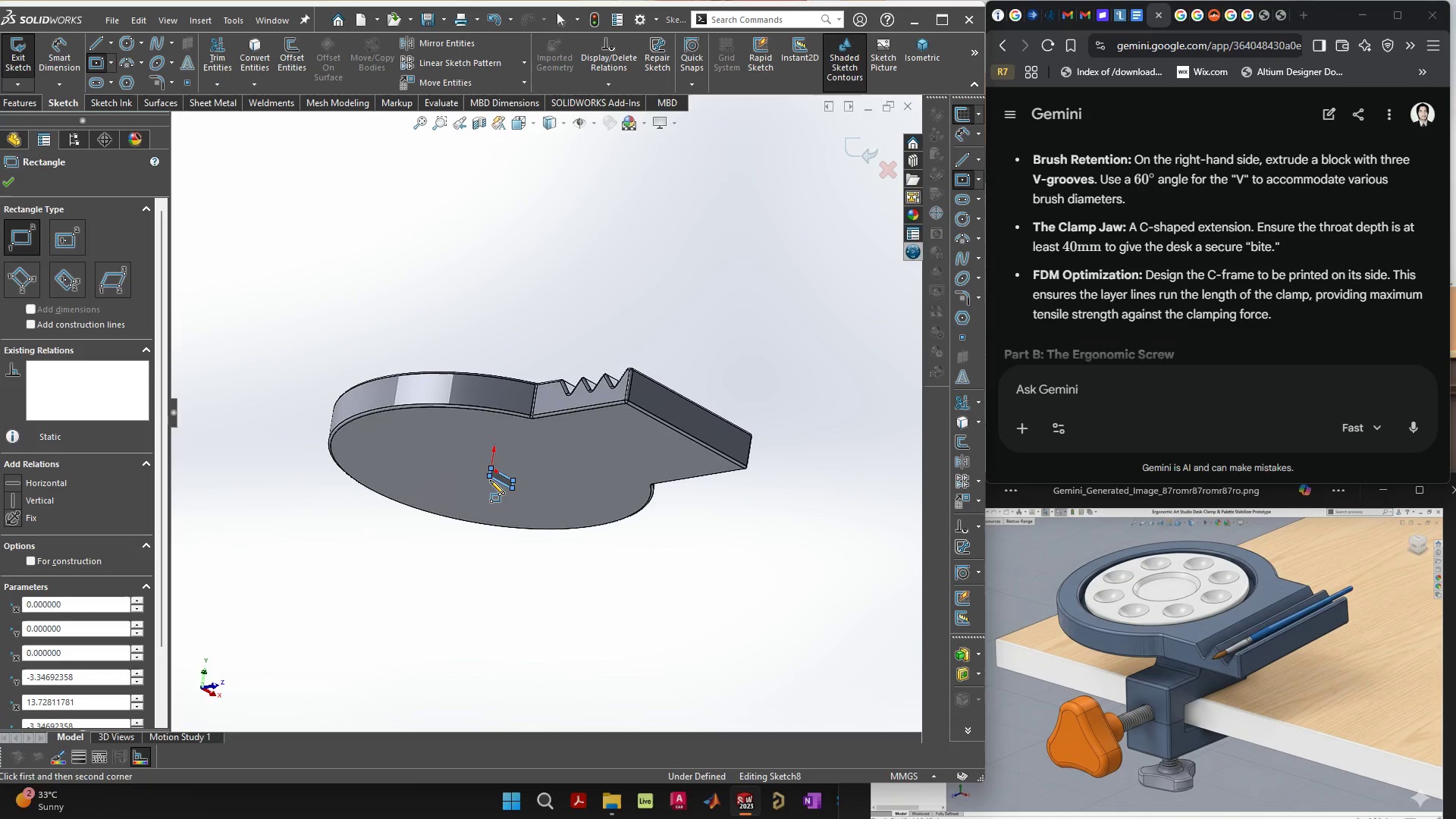 
key(Control+Z)
 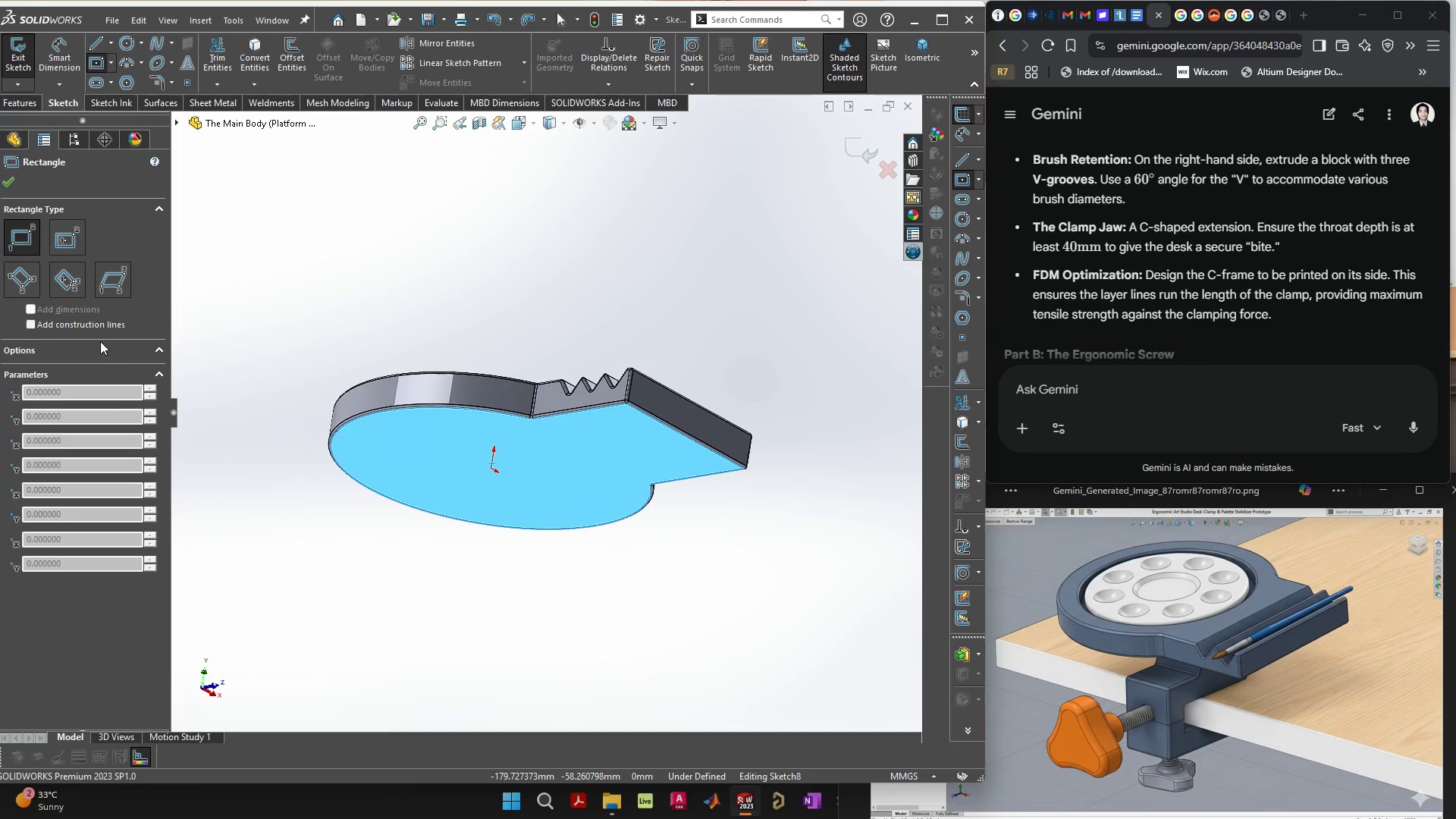 
left_click([77, 237])
 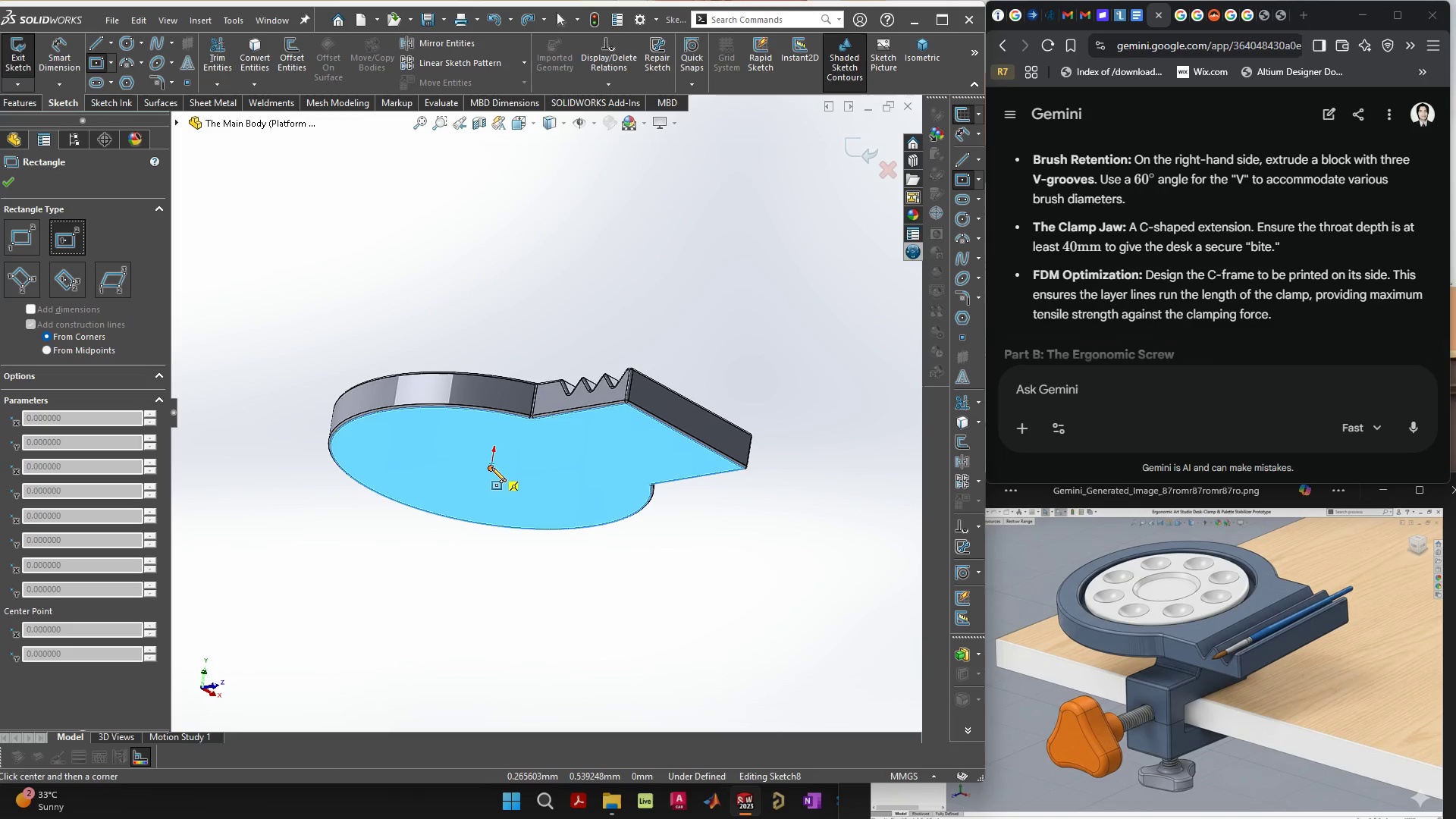 
left_click_drag(start_coordinate=[491, 468], to_coordinate=[507, 493])
 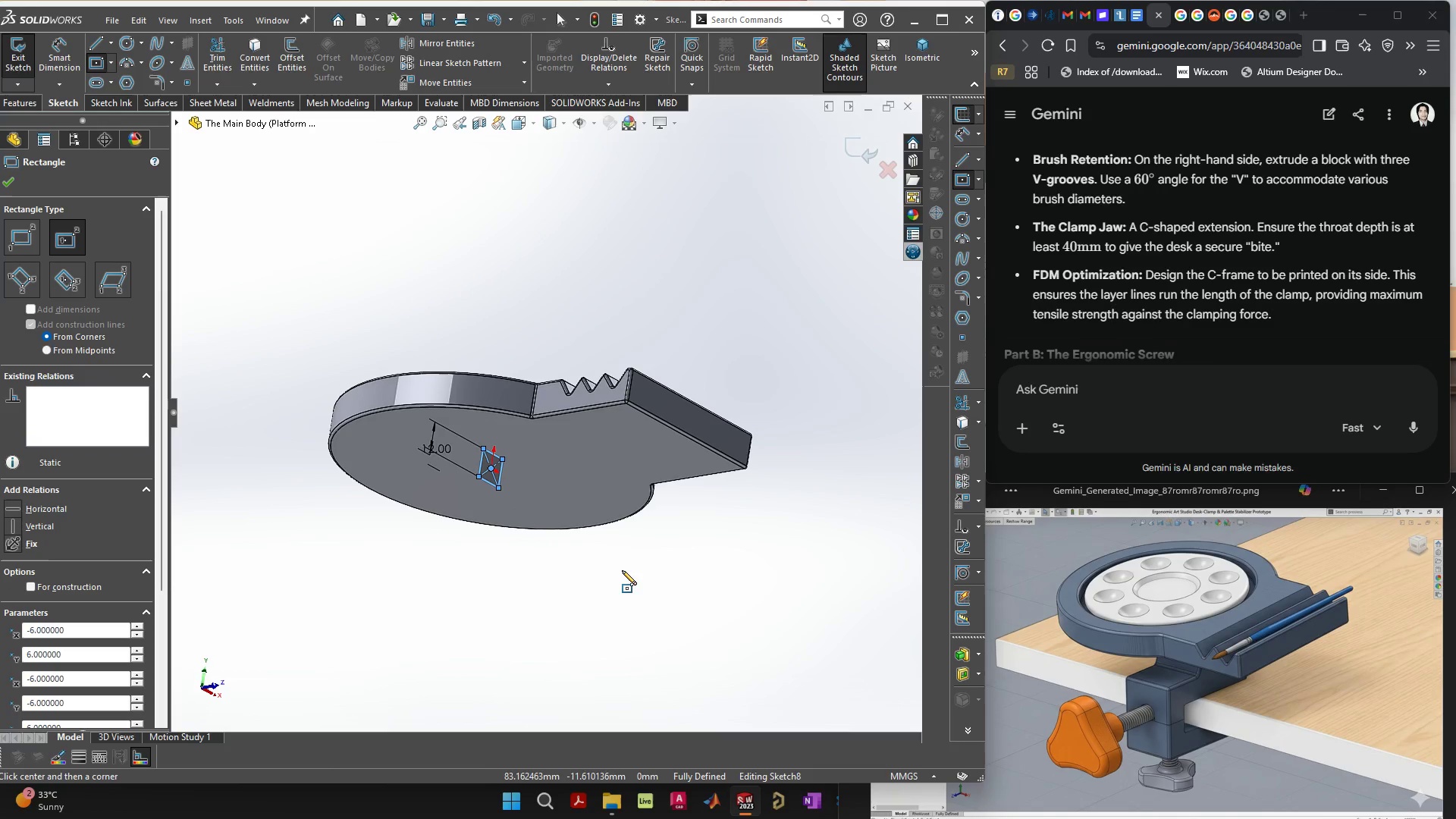 
type(12)
 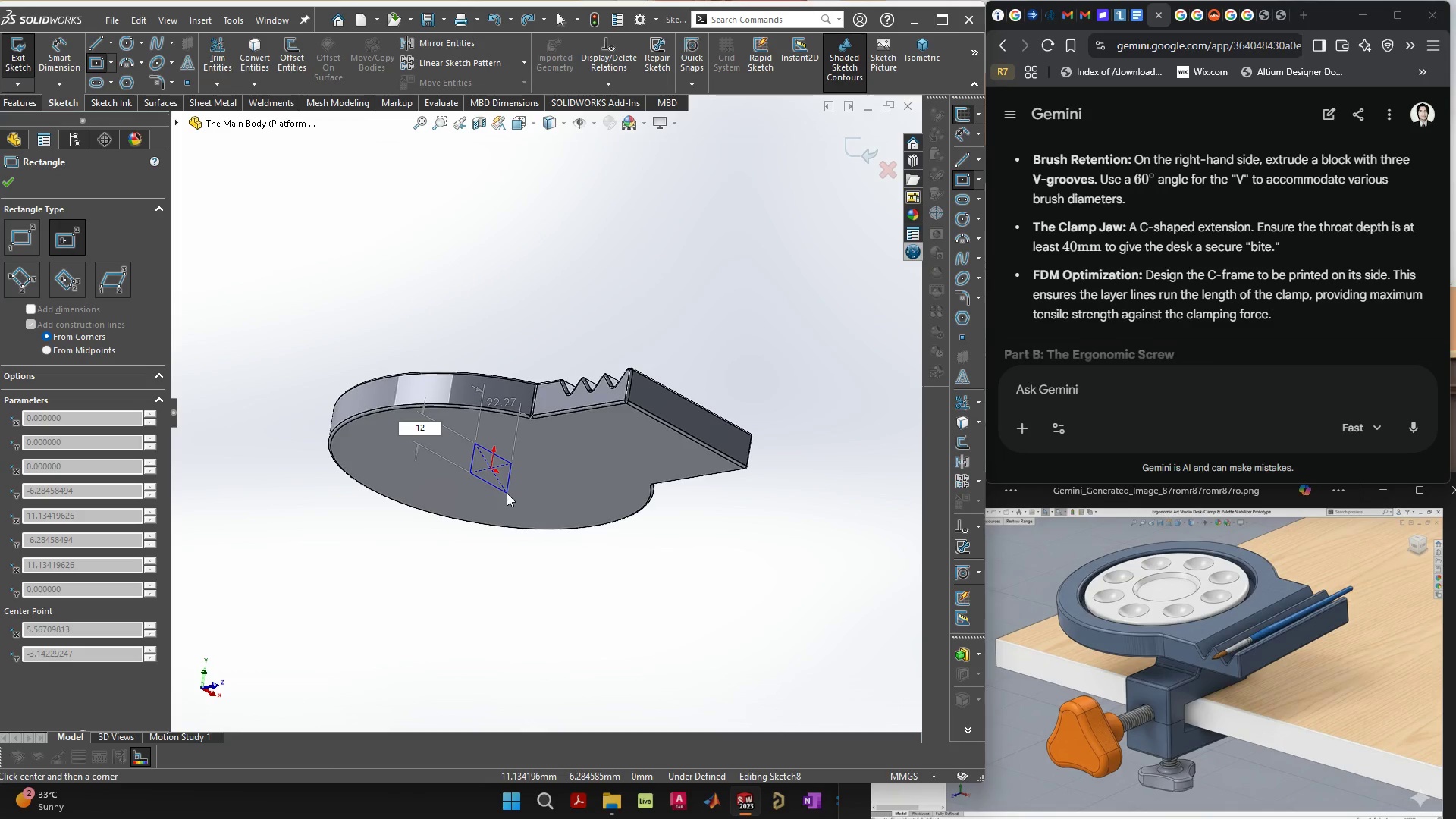 
key(Enter)
 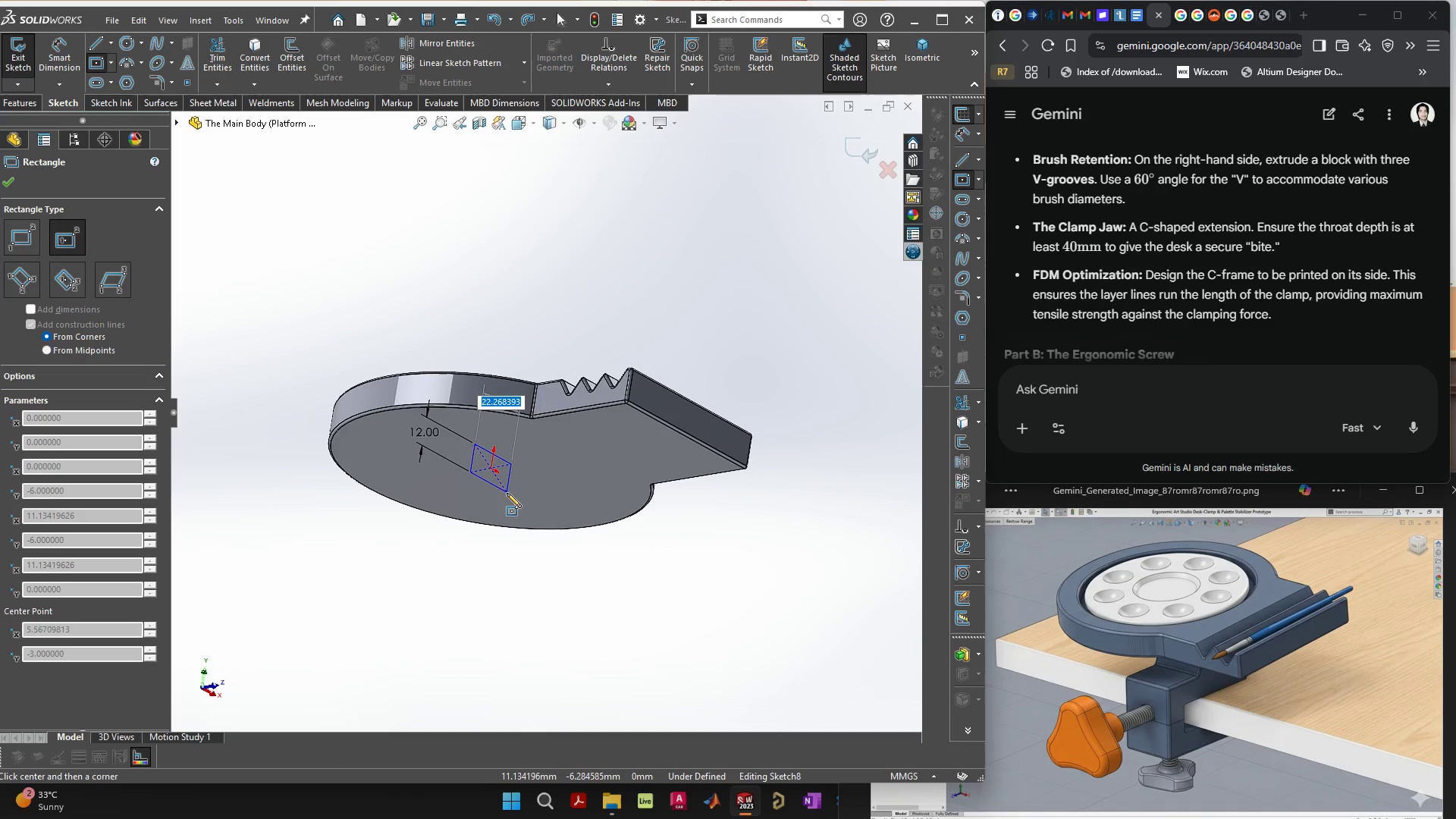 
type(12)
 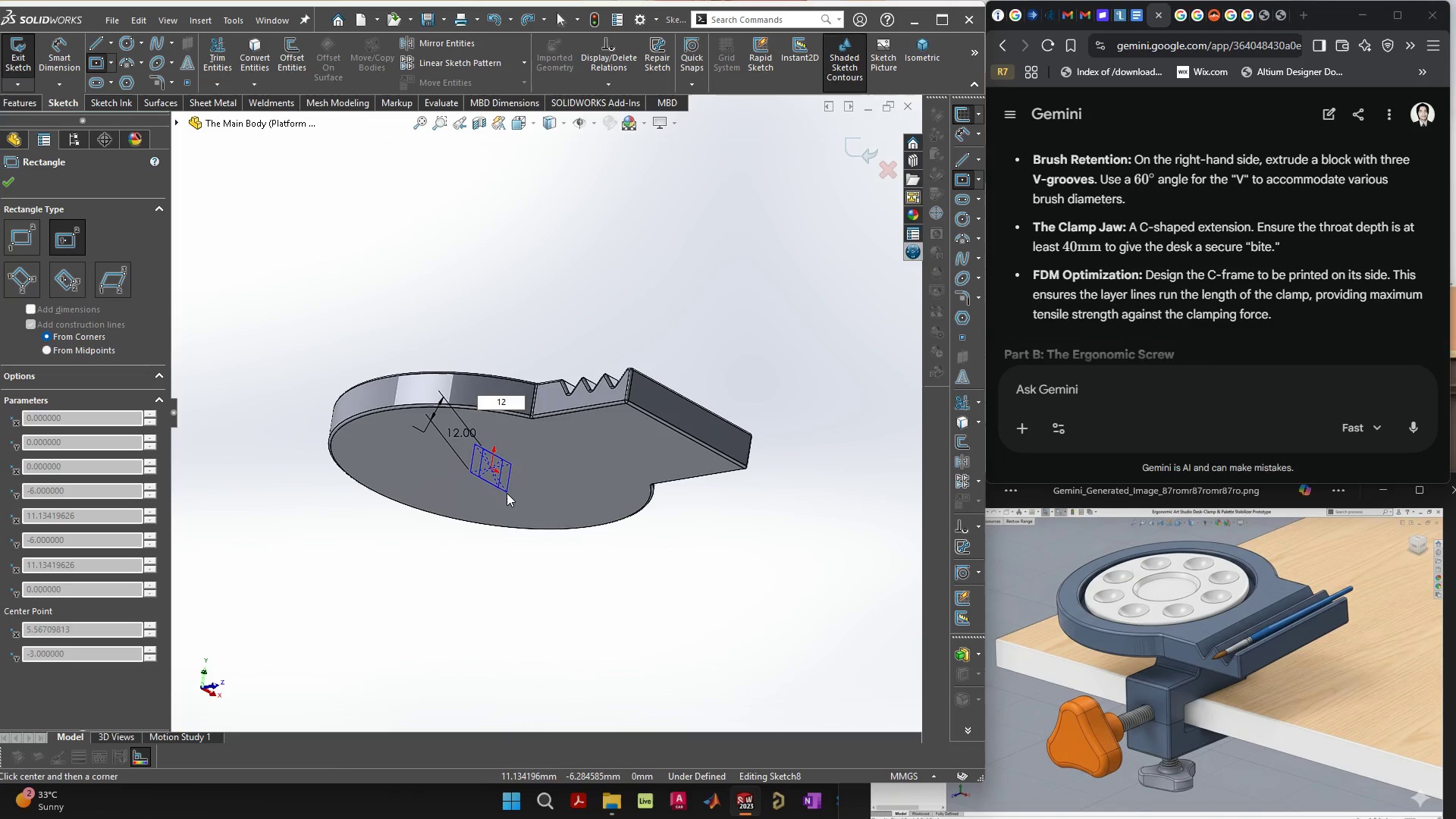 
key(Enter)
 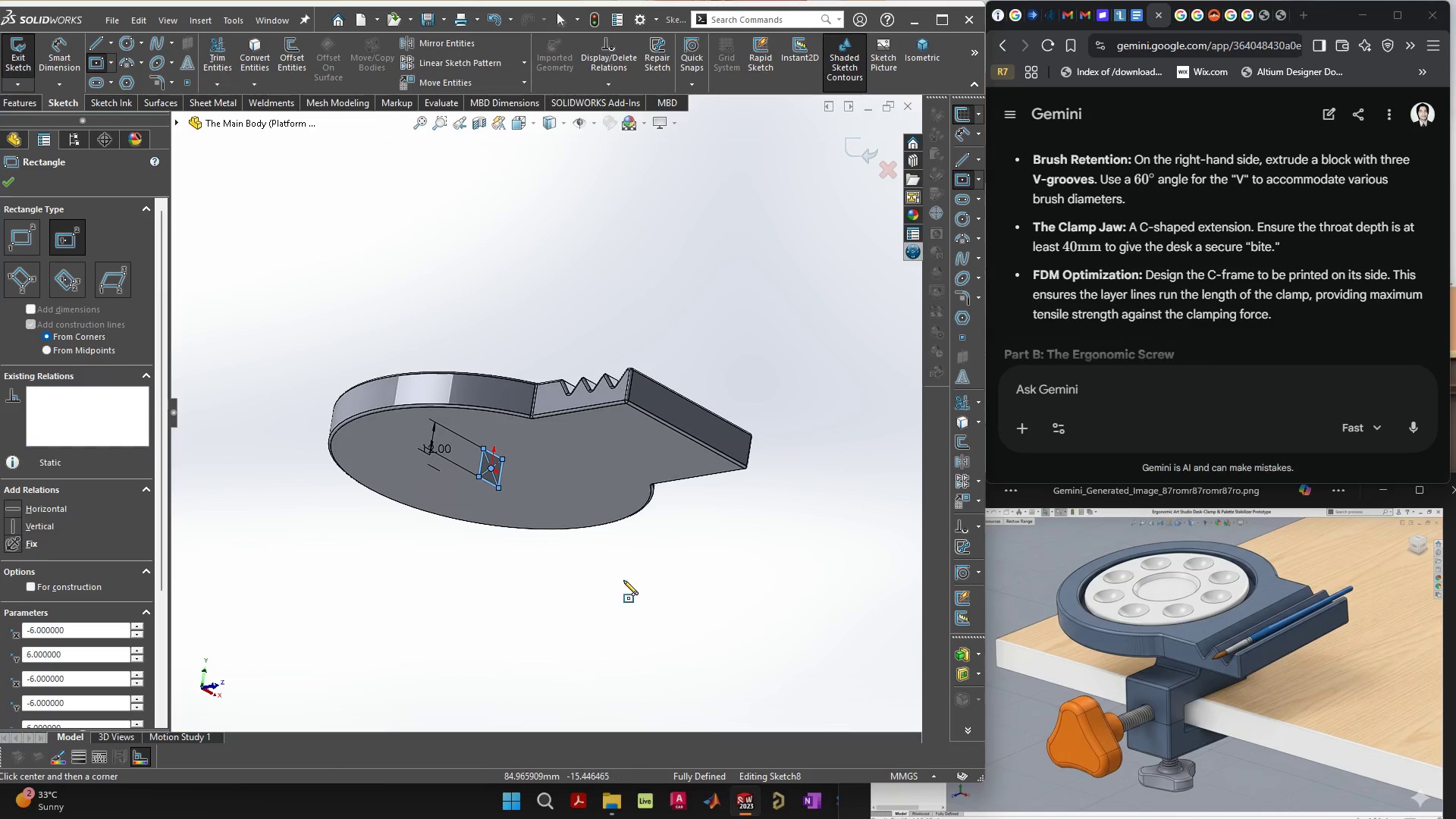 
key(Escape)
 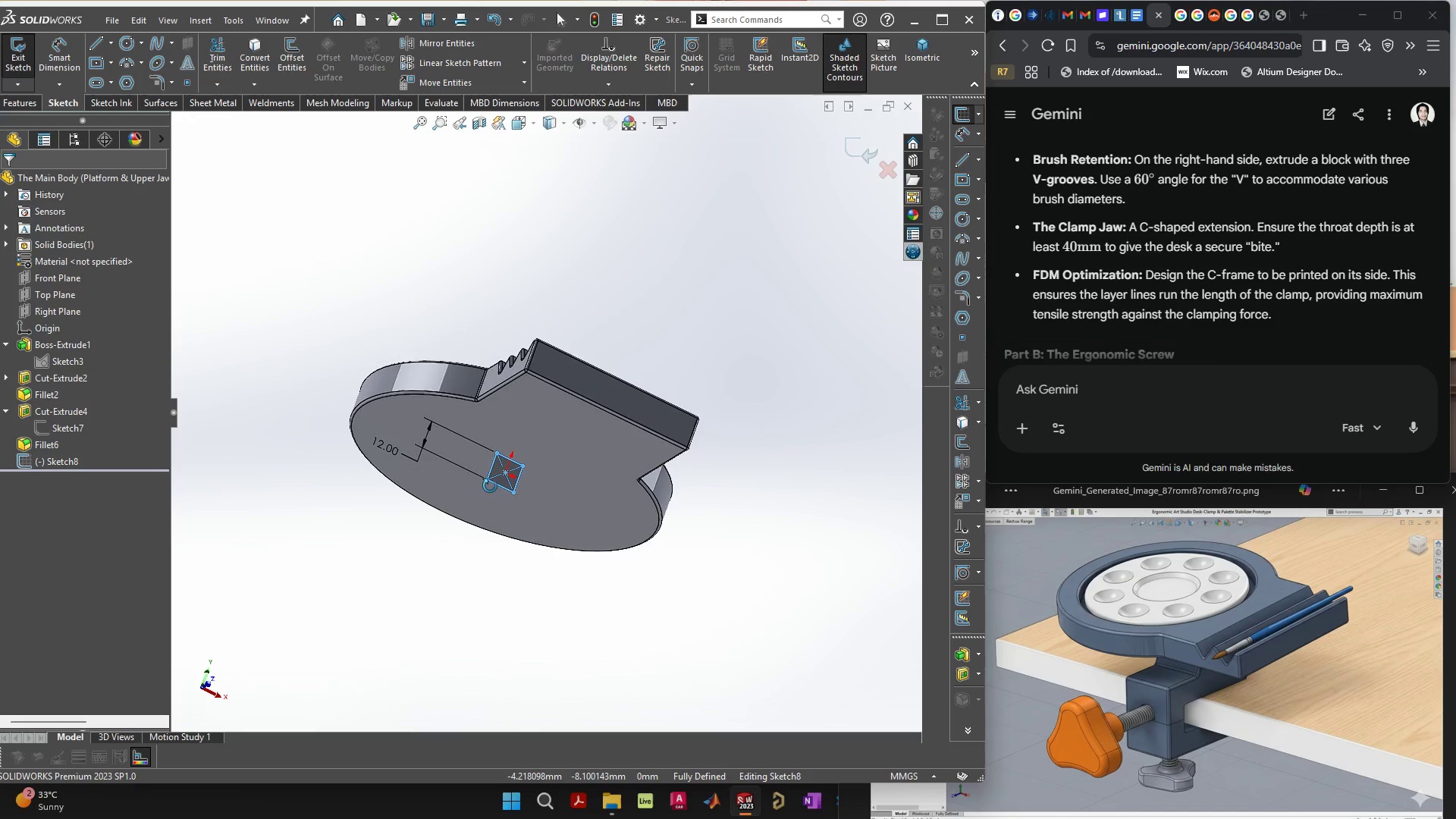 
key(Control+Z)
 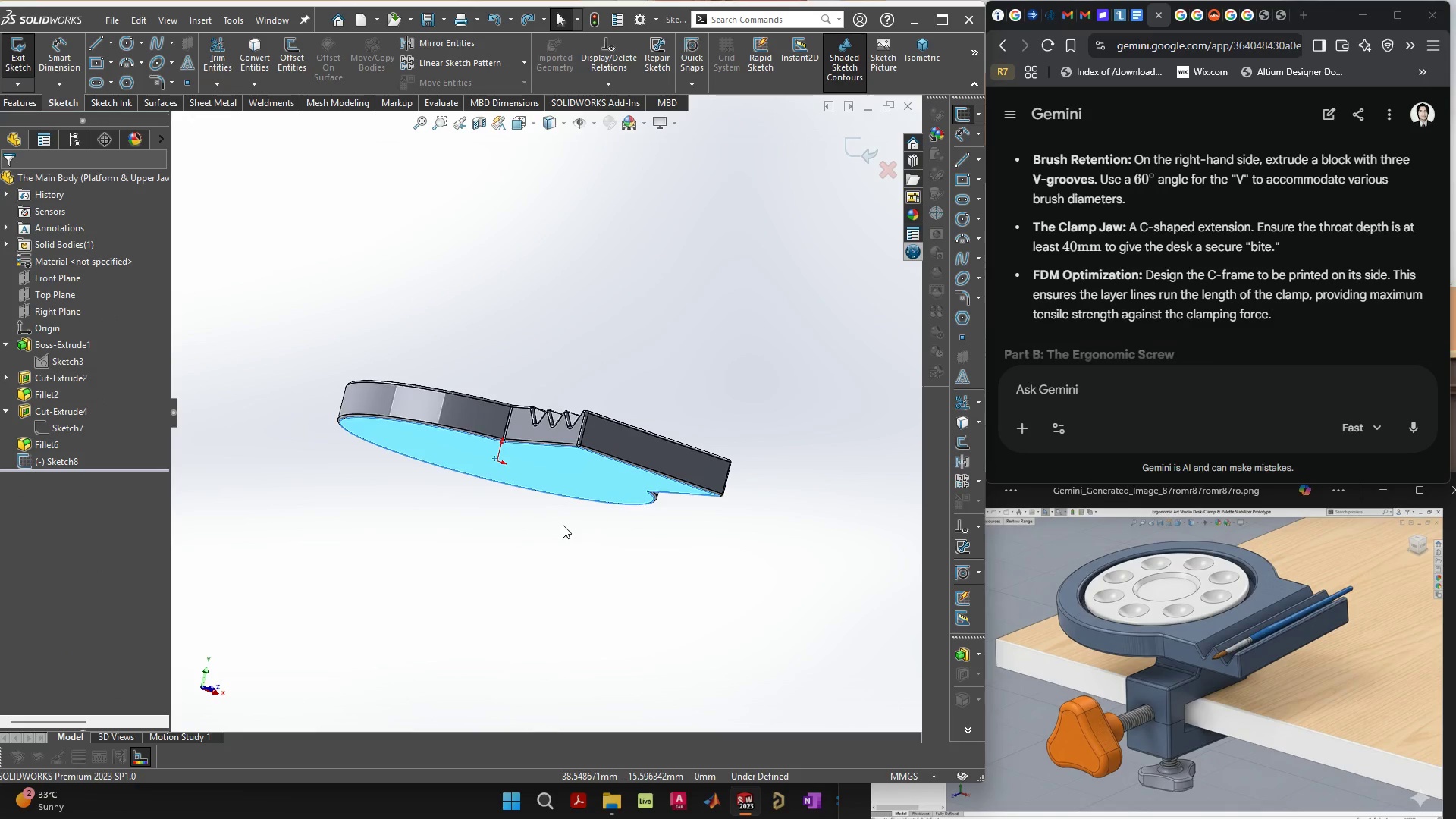 
left_click([518, 573])
 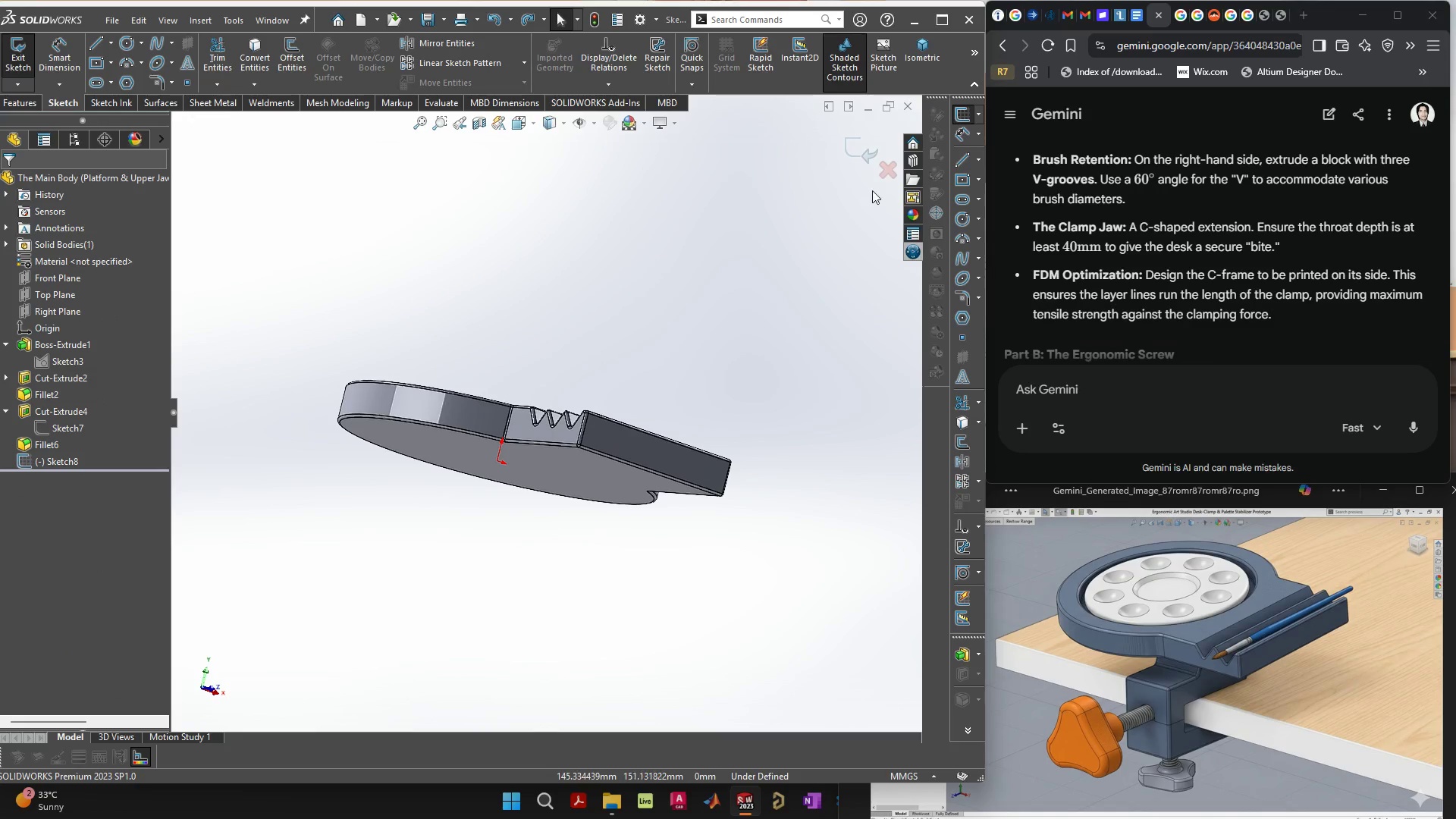 
left_click([886, 174])
 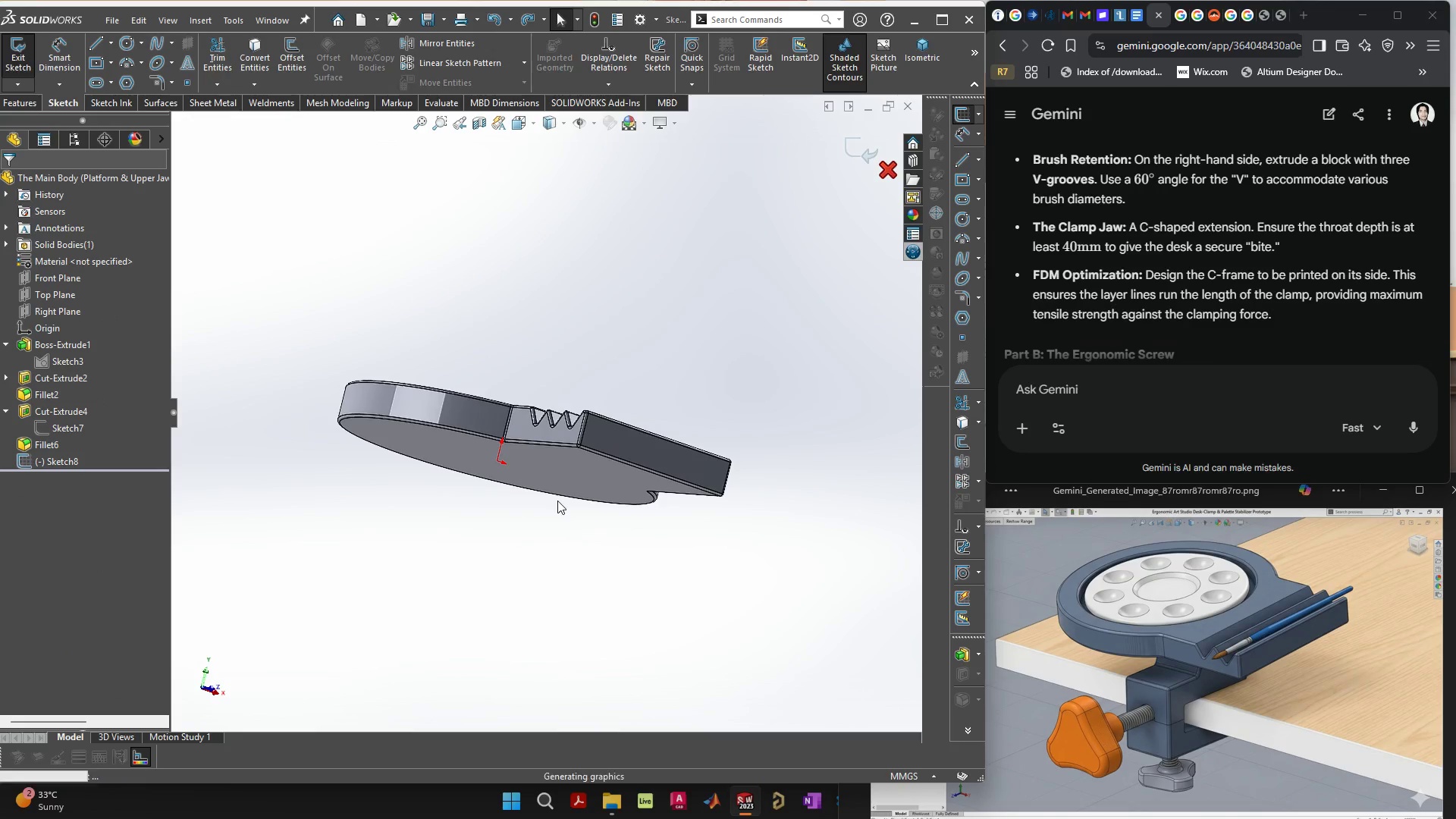 
double_click([572, 471])
 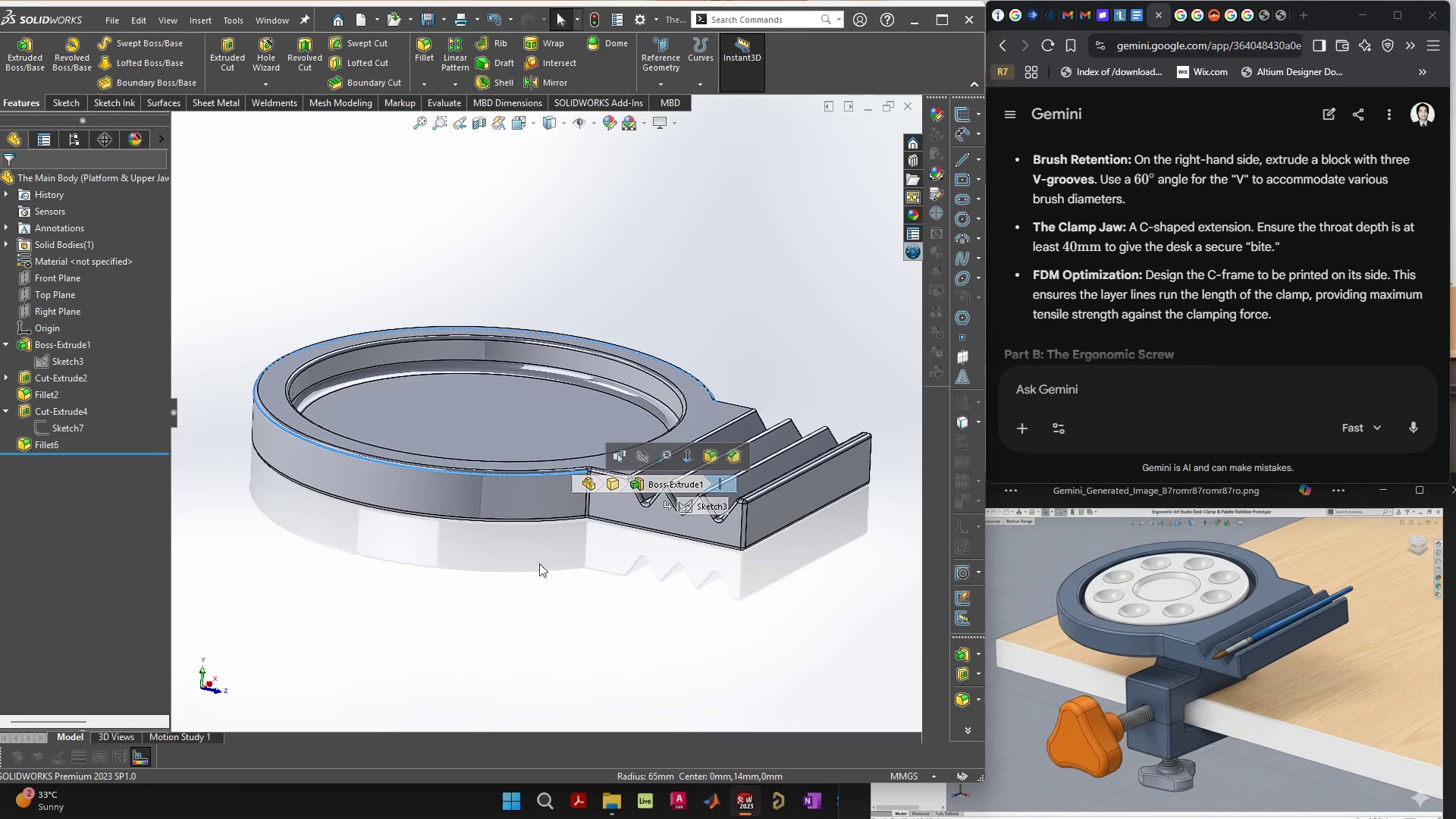 
left_click([530, 579])
 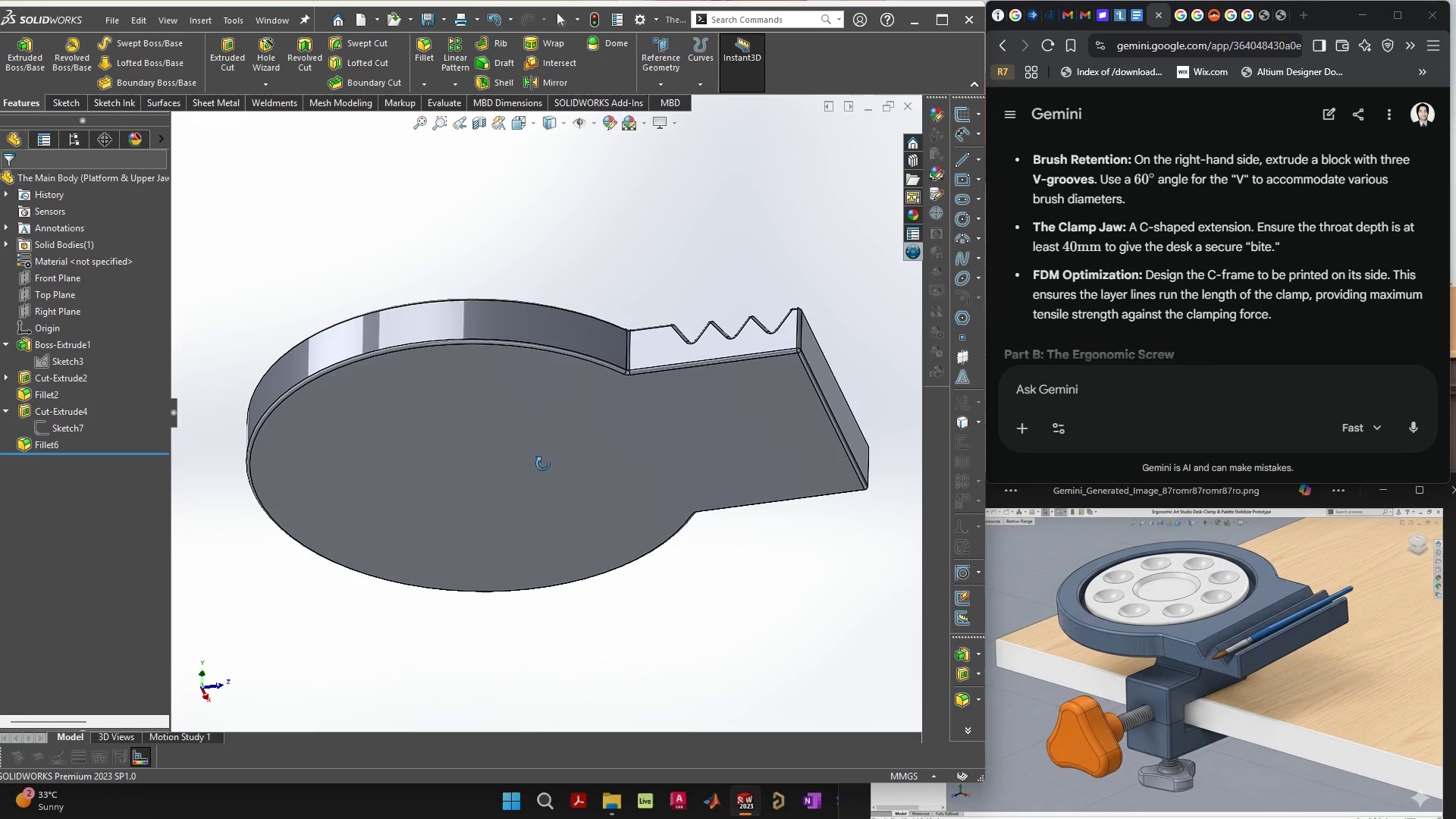 
left_click([542, 462])
 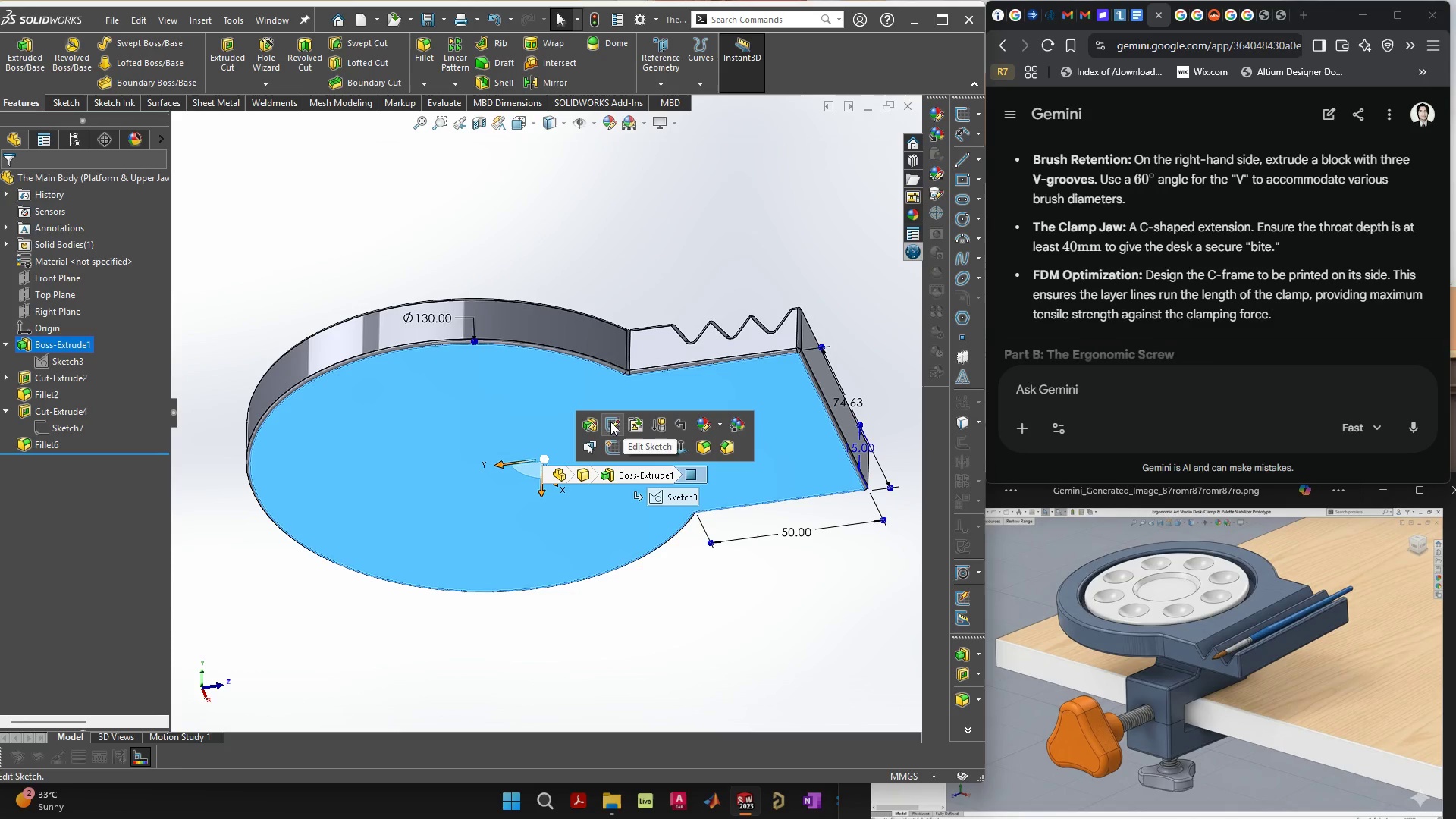 
left_click([607, 441])
 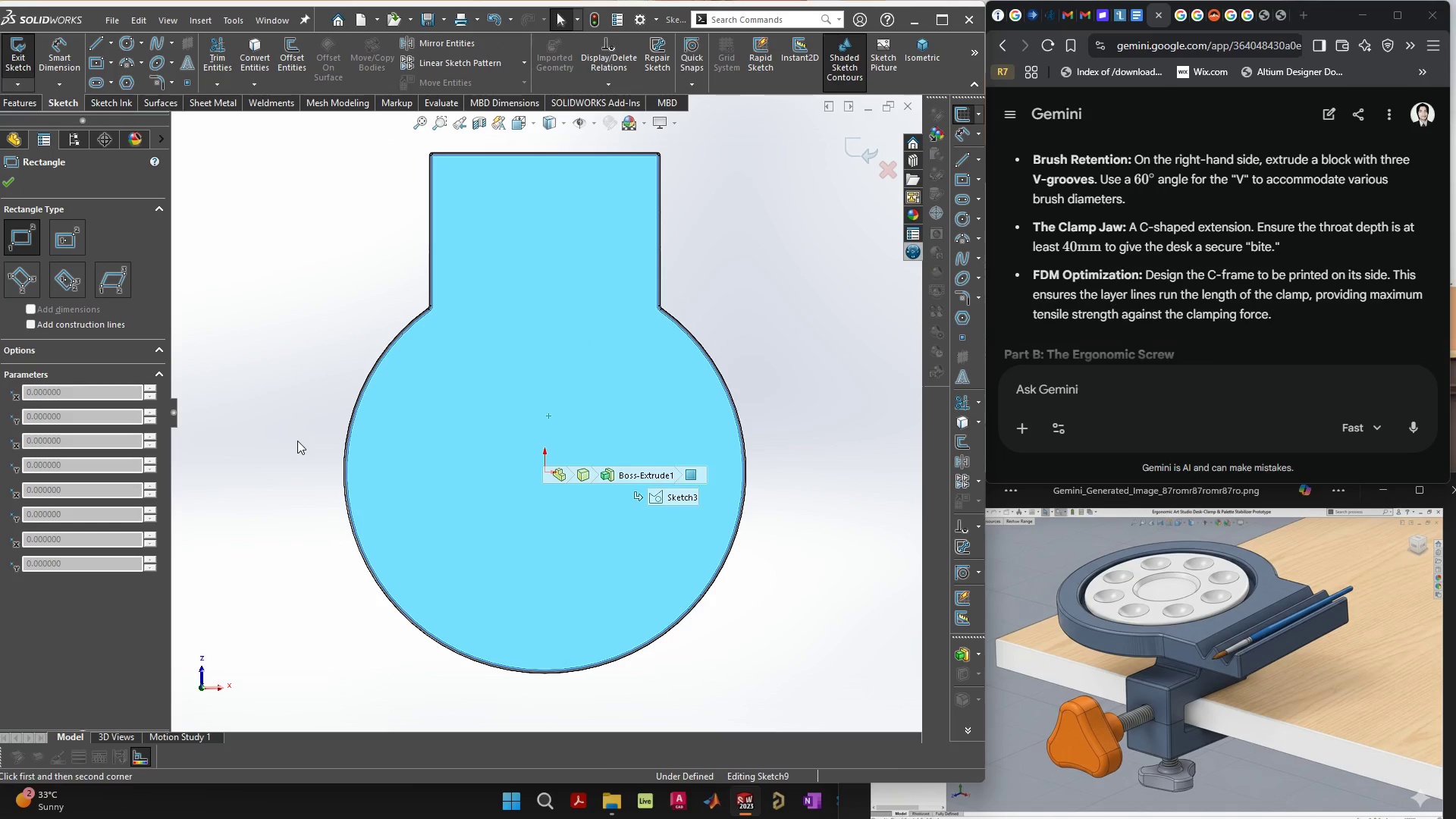 
left_click([75, 239])
 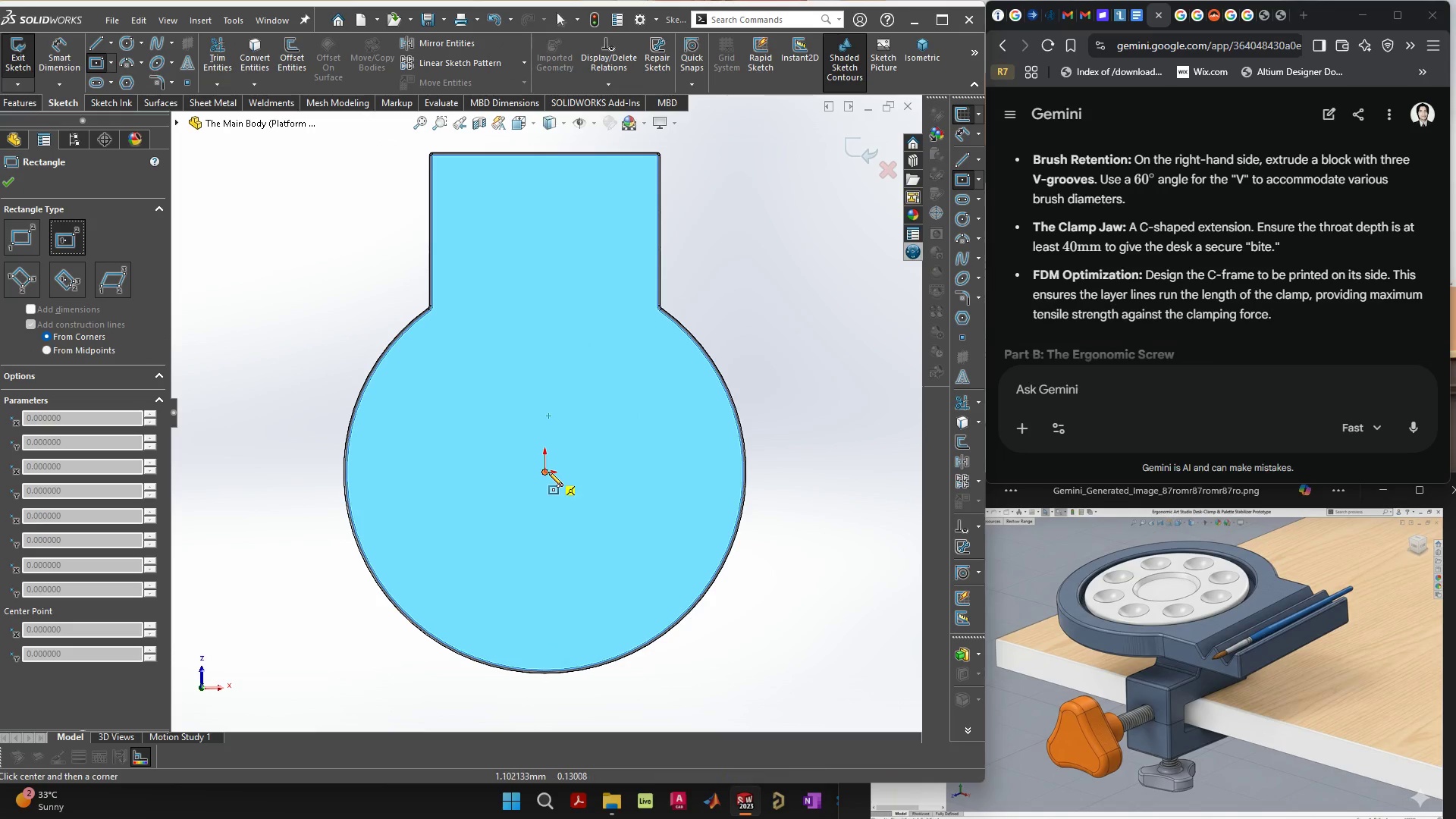 
left_click_drag(start_coordinate=[545, 472], to_coordinate=[604, 532])
 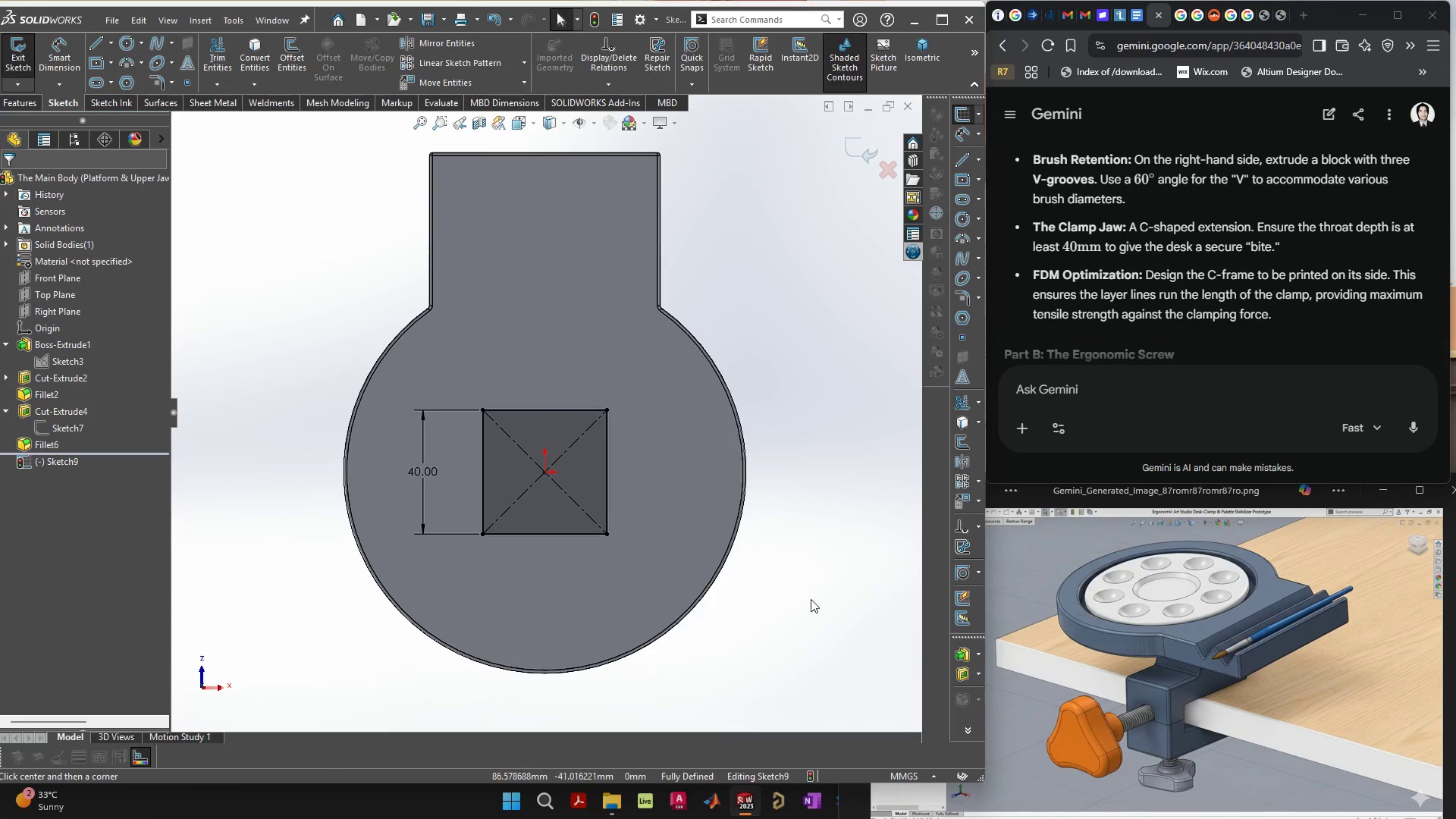 
type(40)
 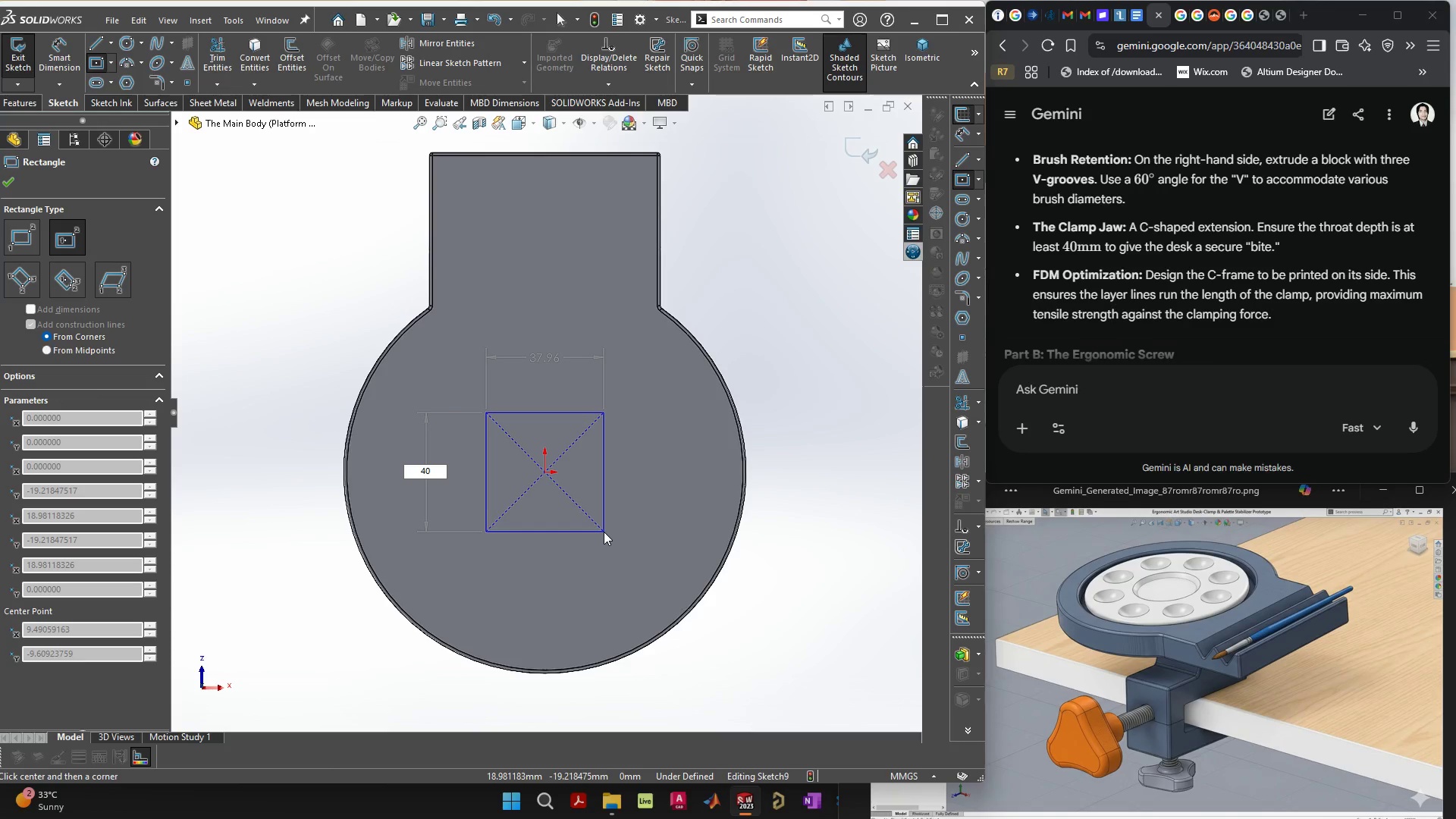 
key(Enter)
 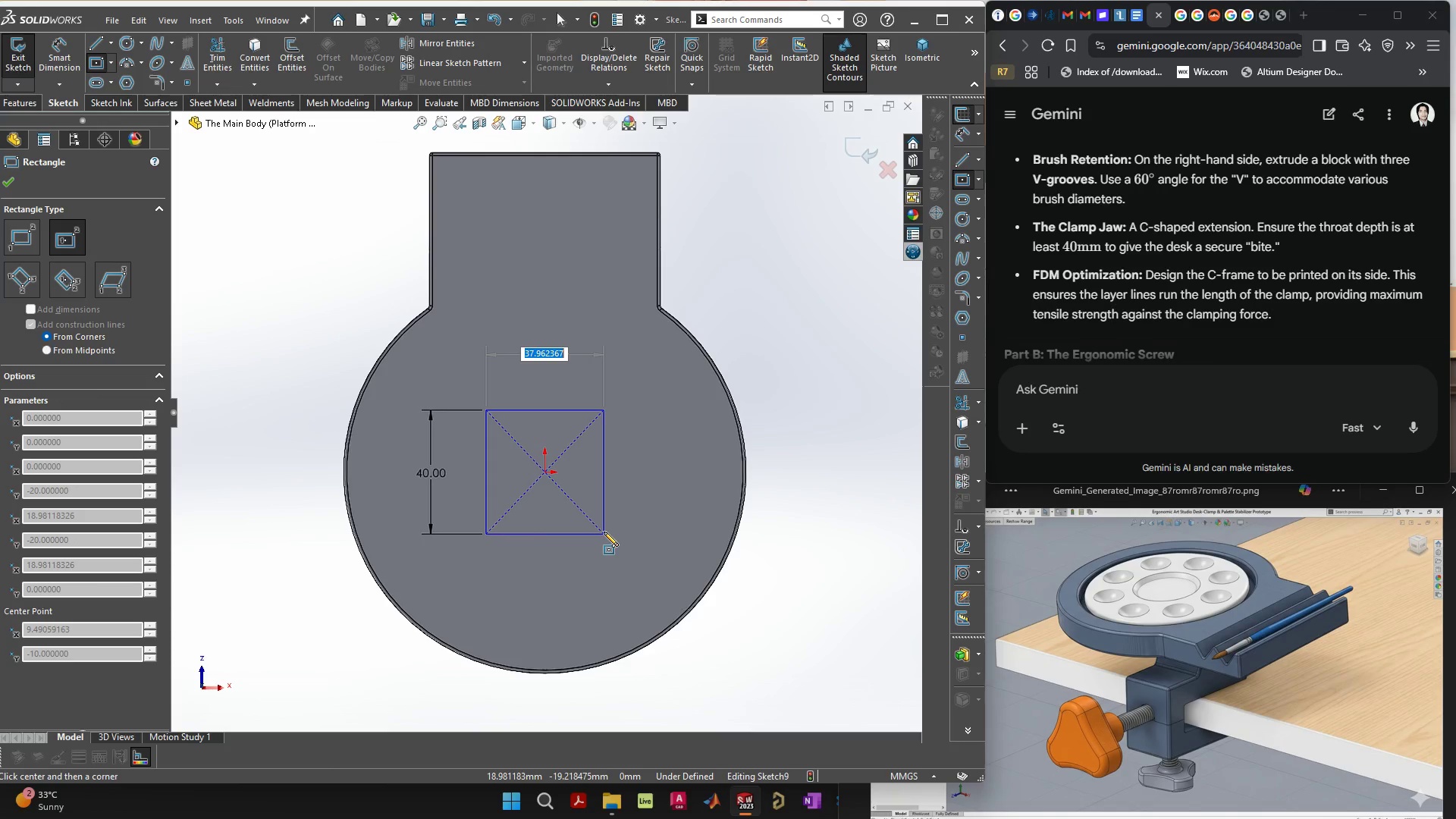 
type(40)
 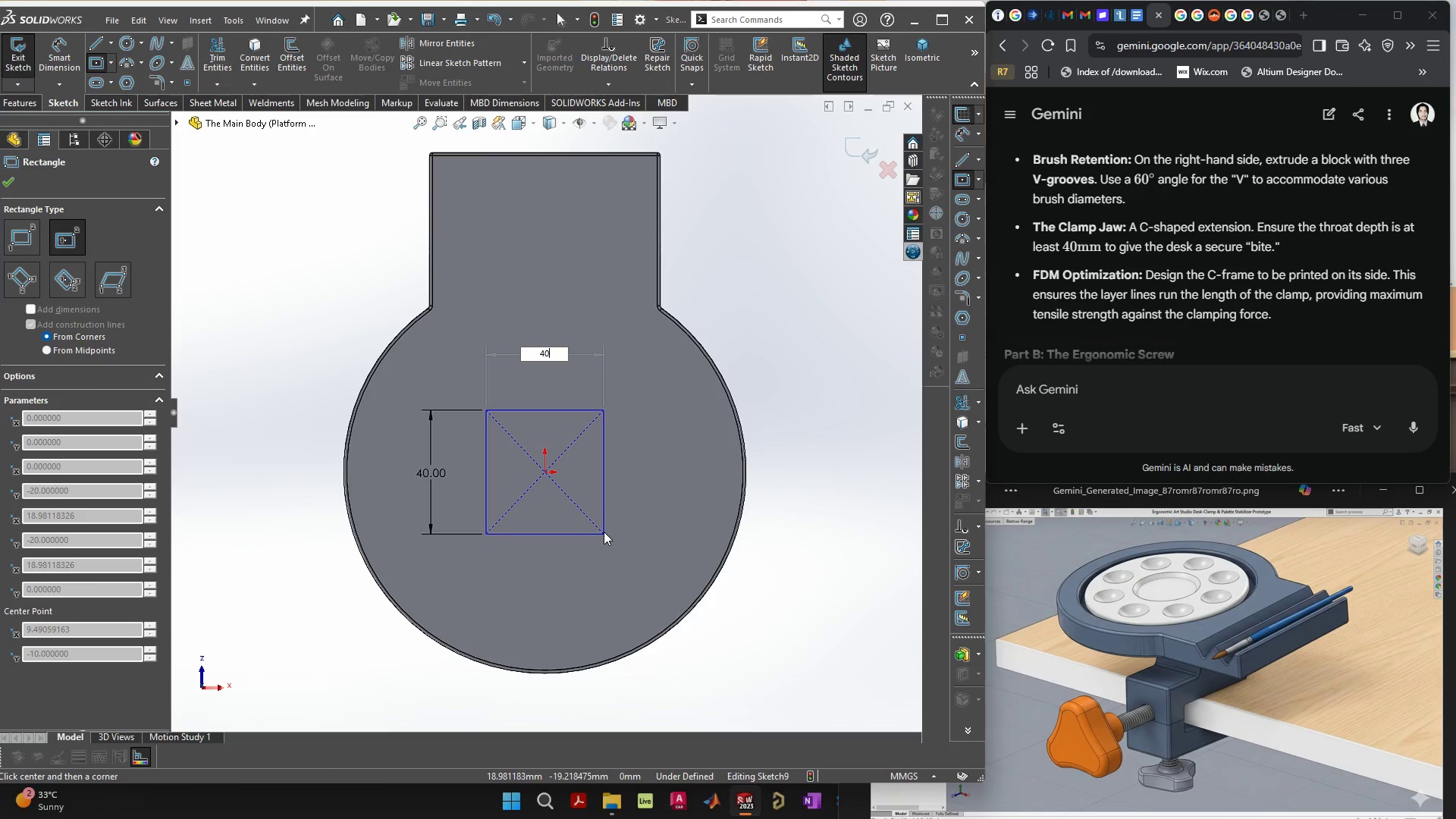 
key(Enter)
 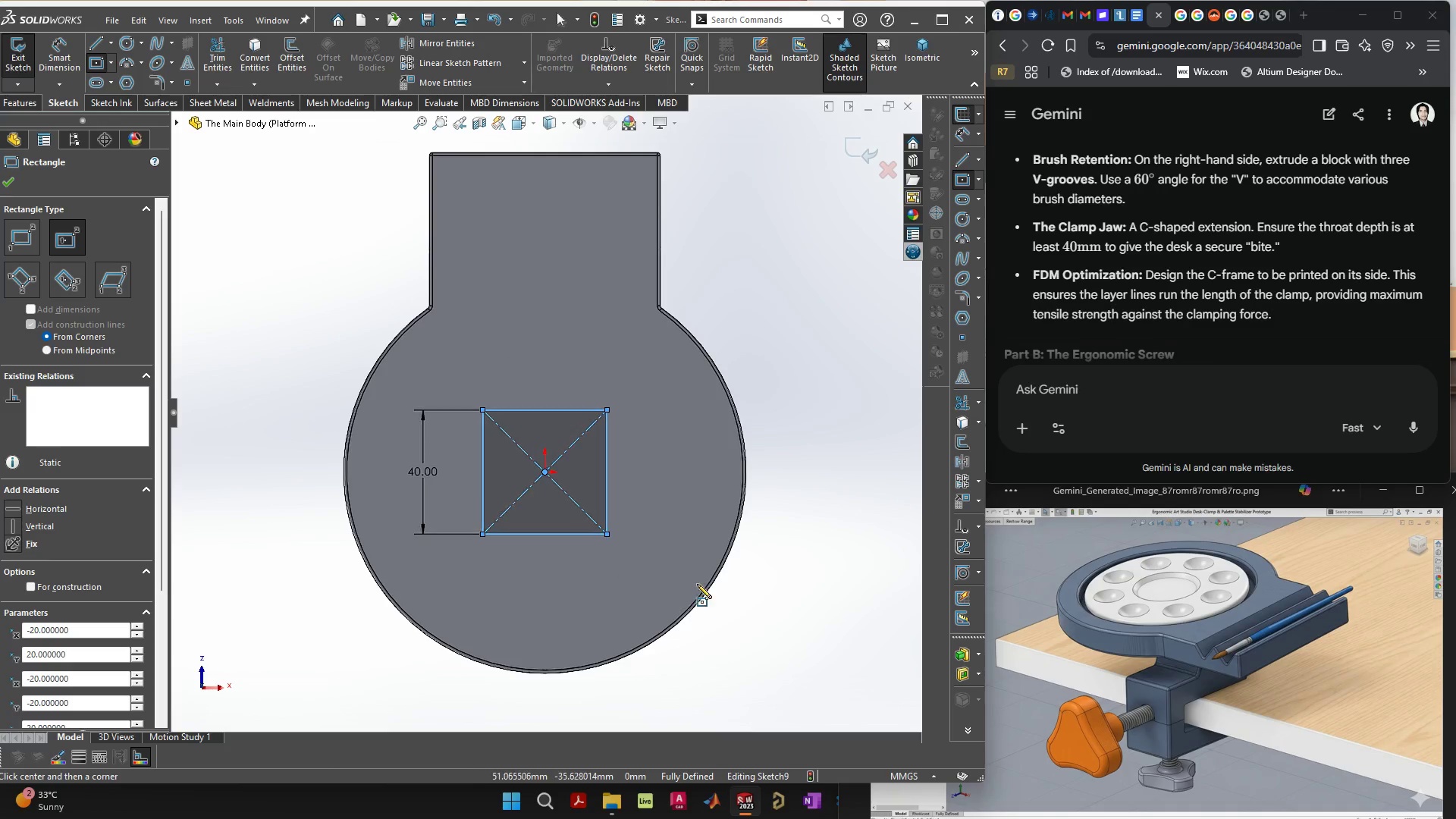 
key(Escape)
 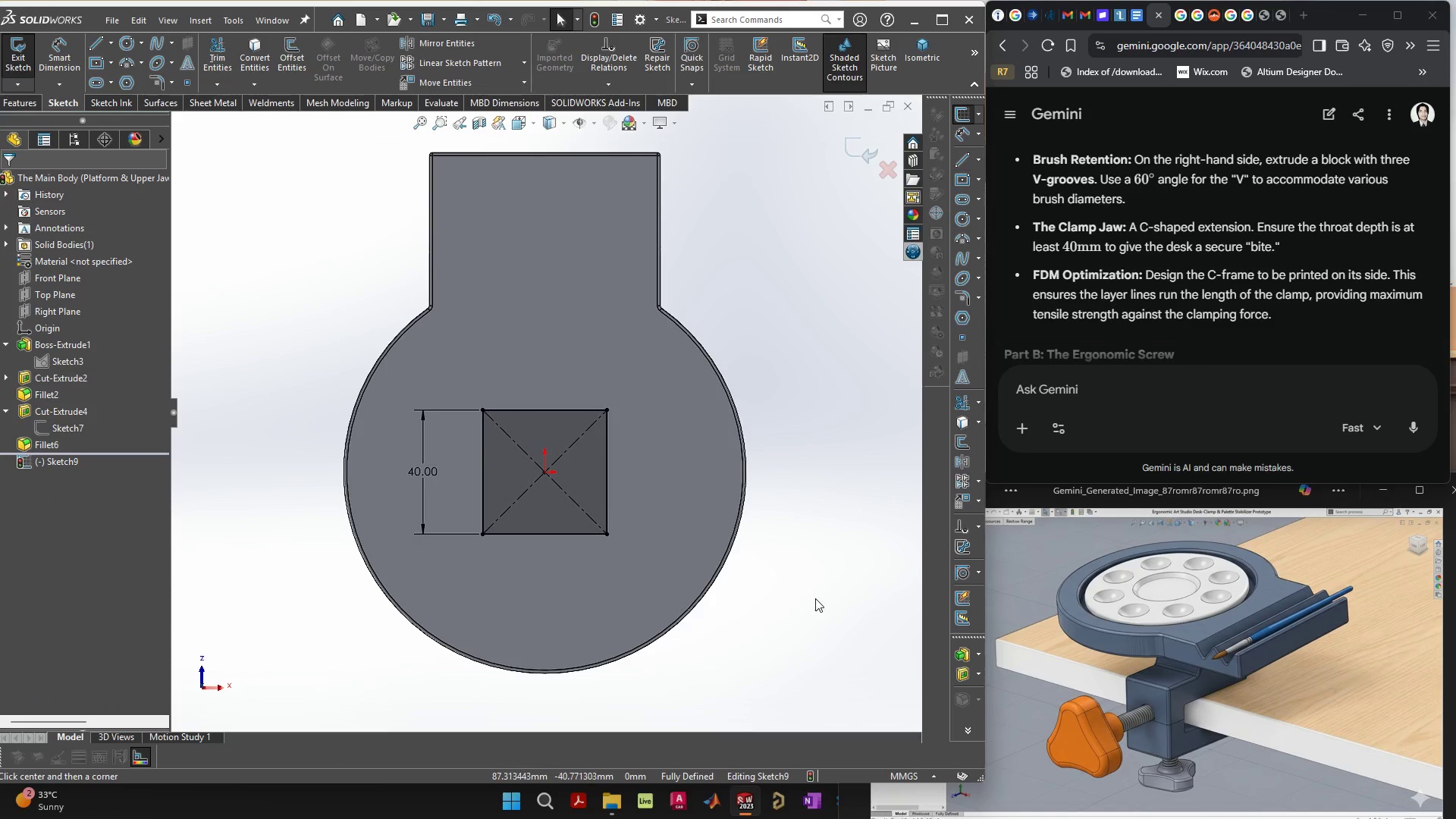 
left_click([815, 598])
 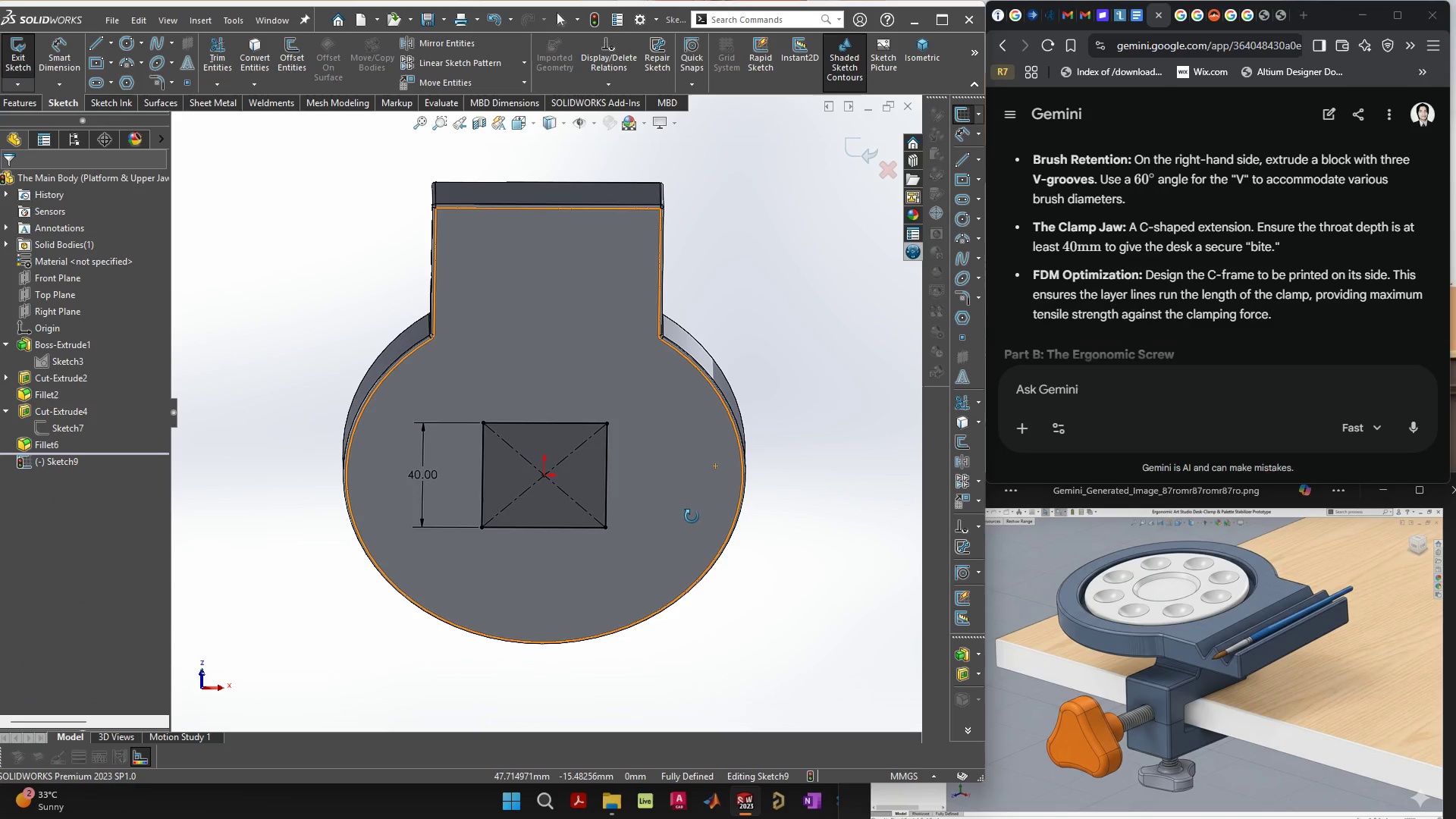 
left_click([576, 469])
 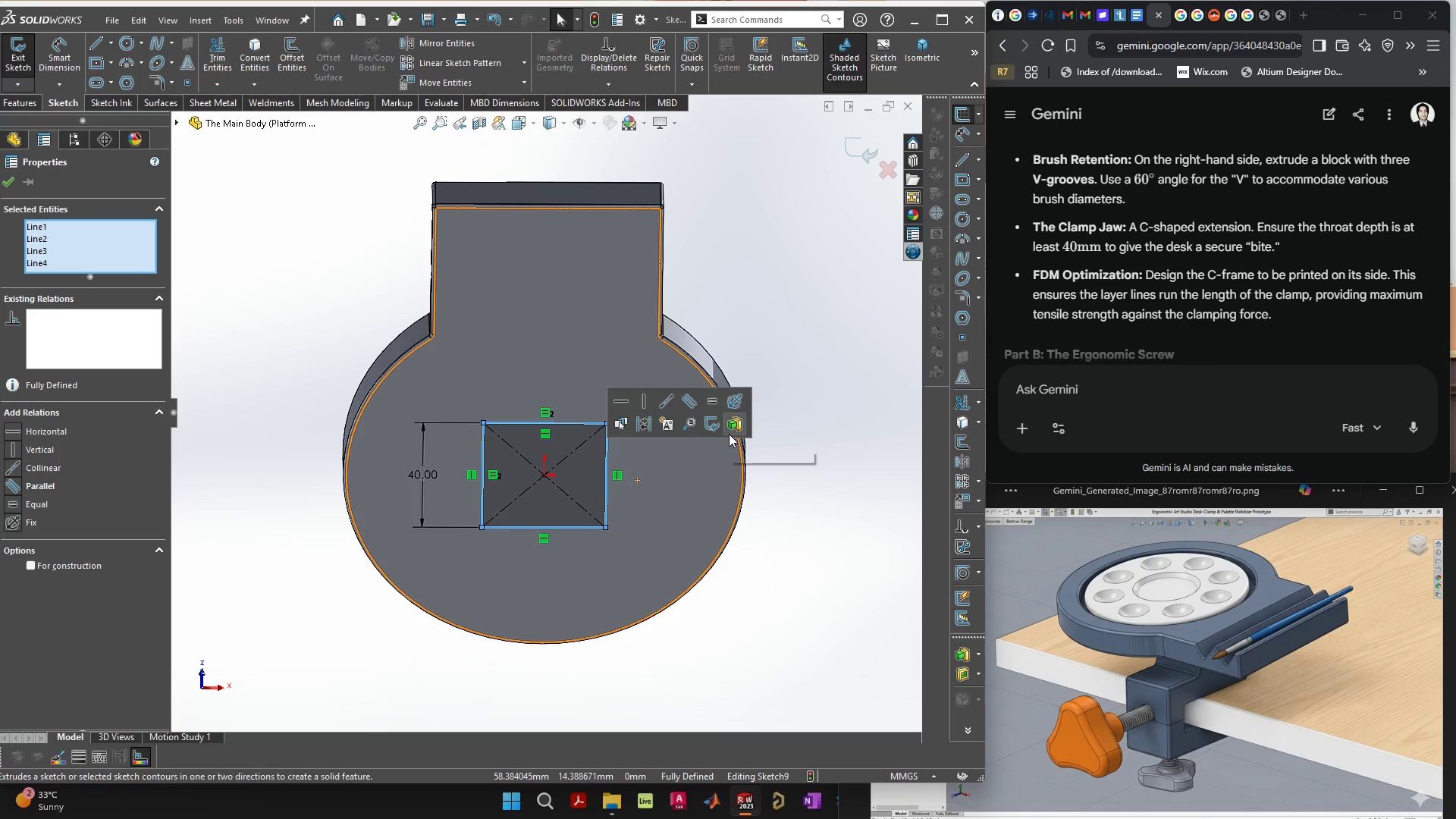 
left_click([736, 425])
 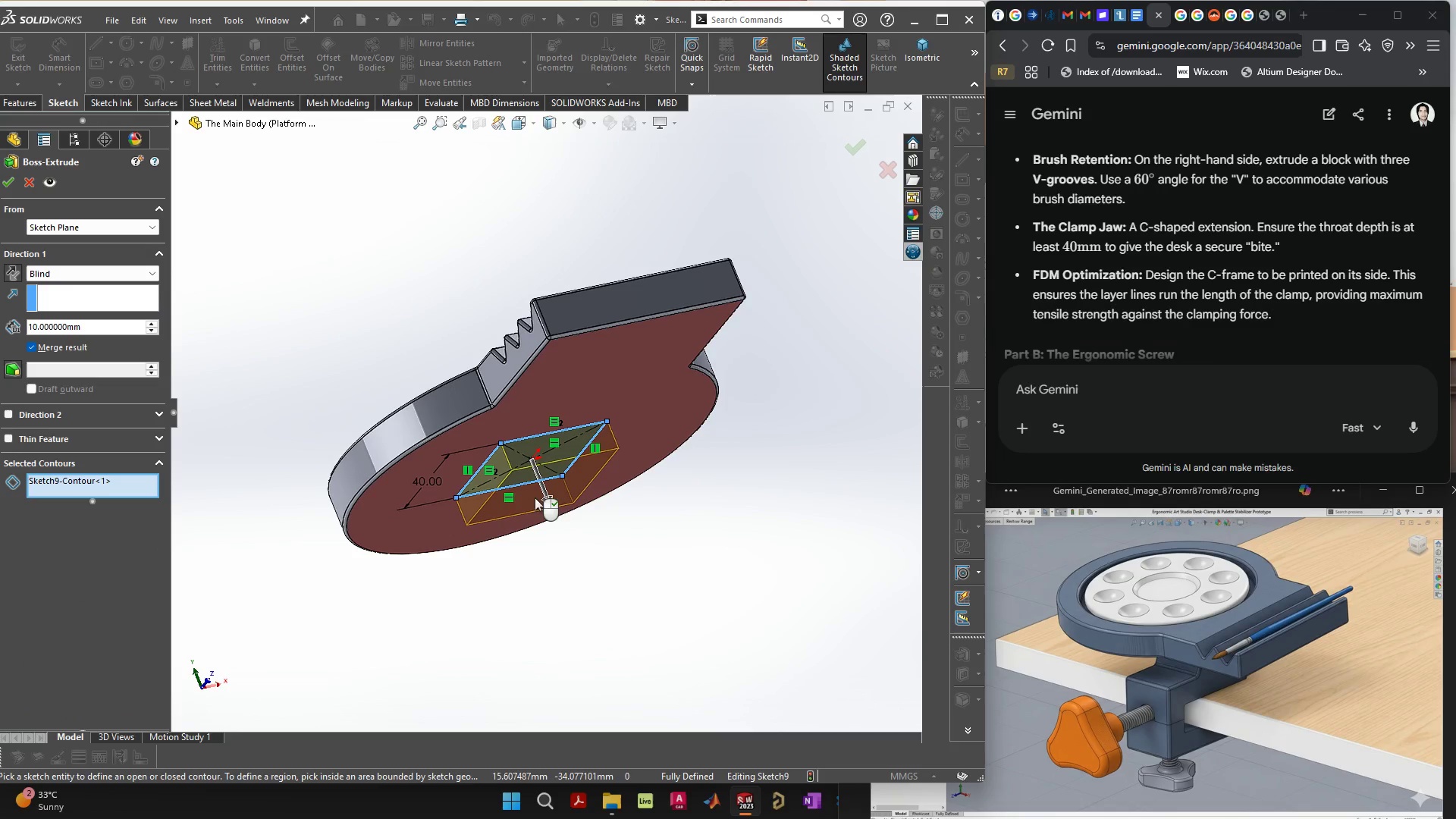 
left_click_drag(start_coordinate=[549, 502], to_coordinate=[549, 521])
 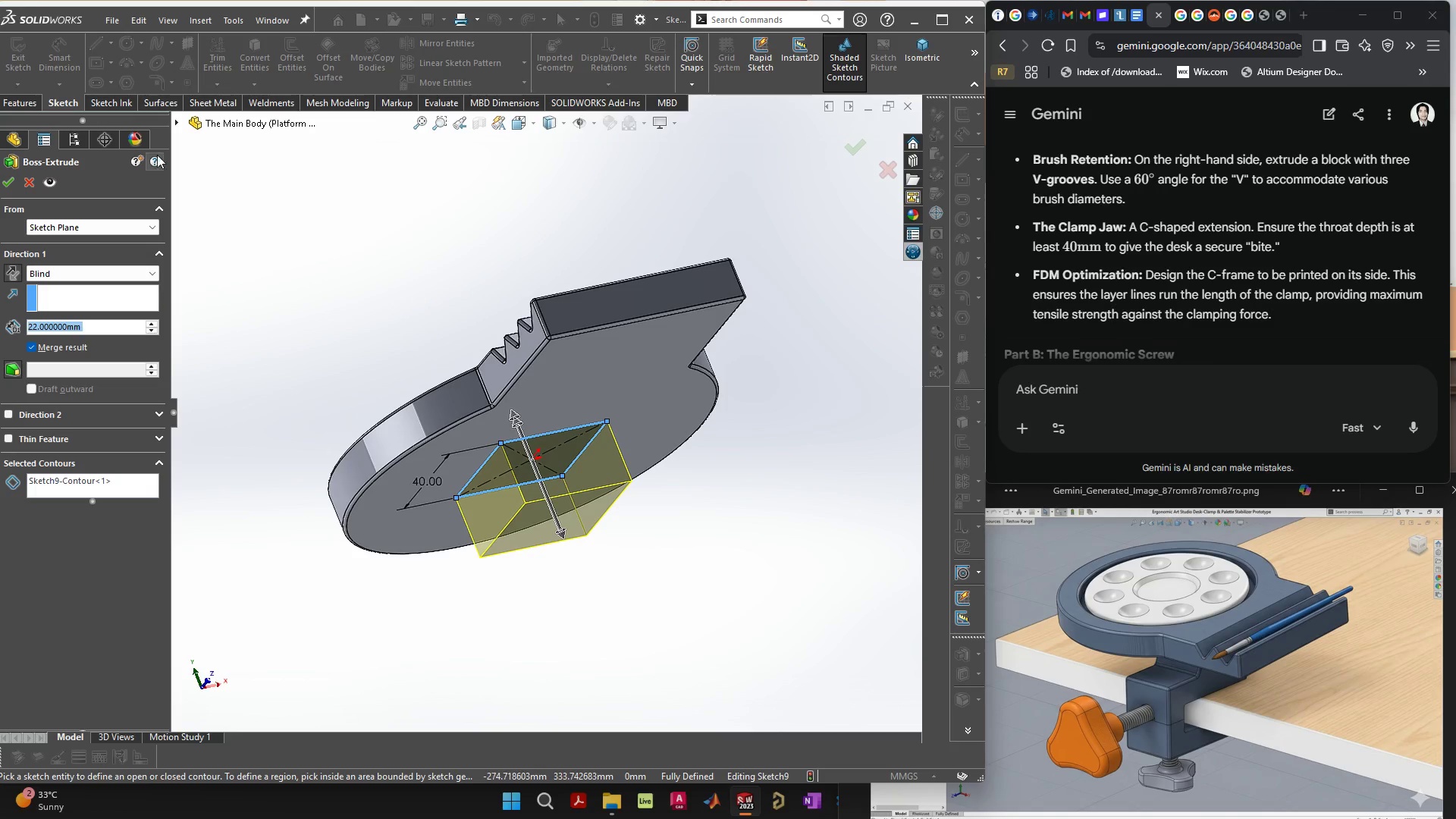 
left_click([11, 174])
 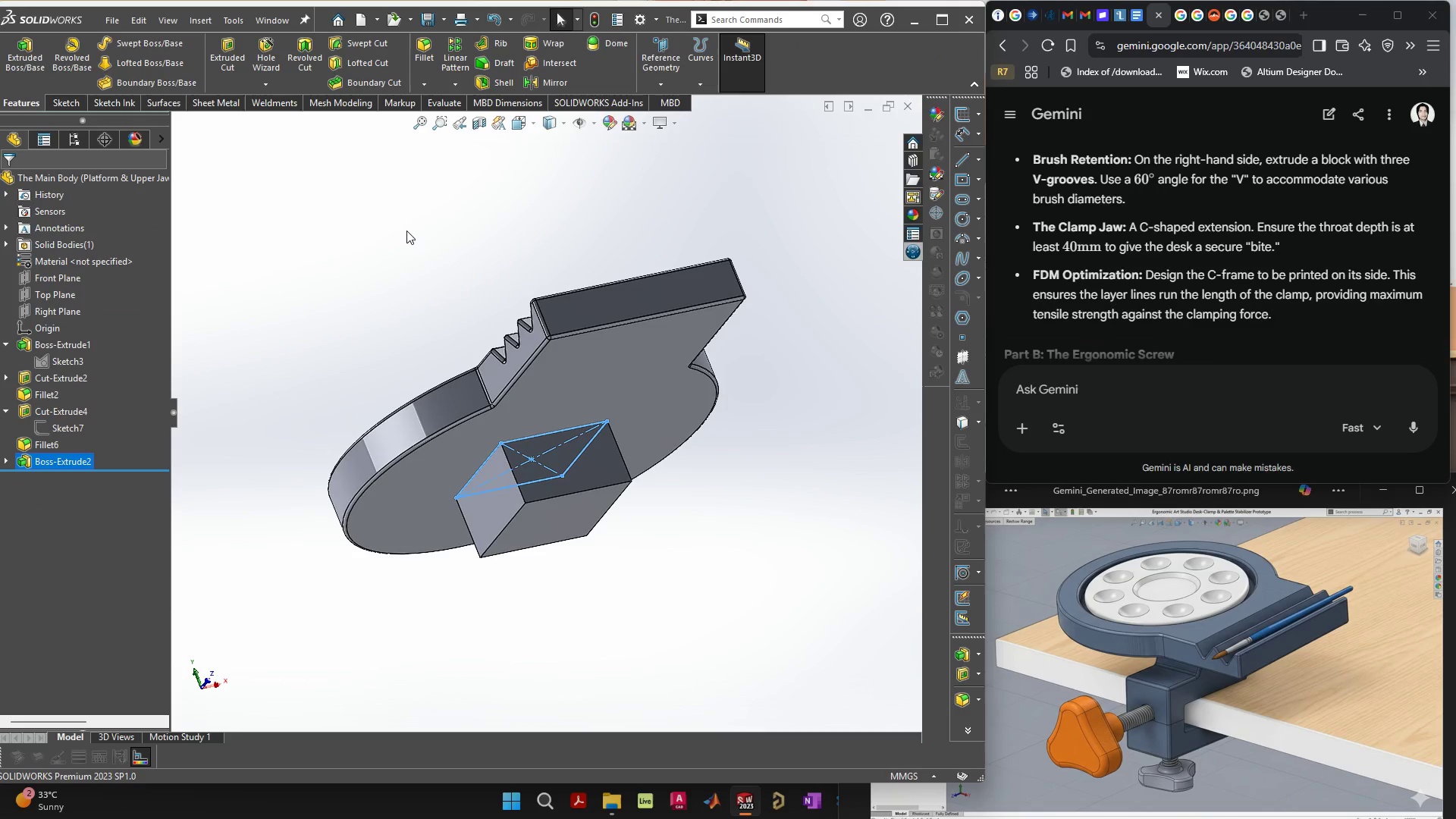 
left_click([412, 234])
 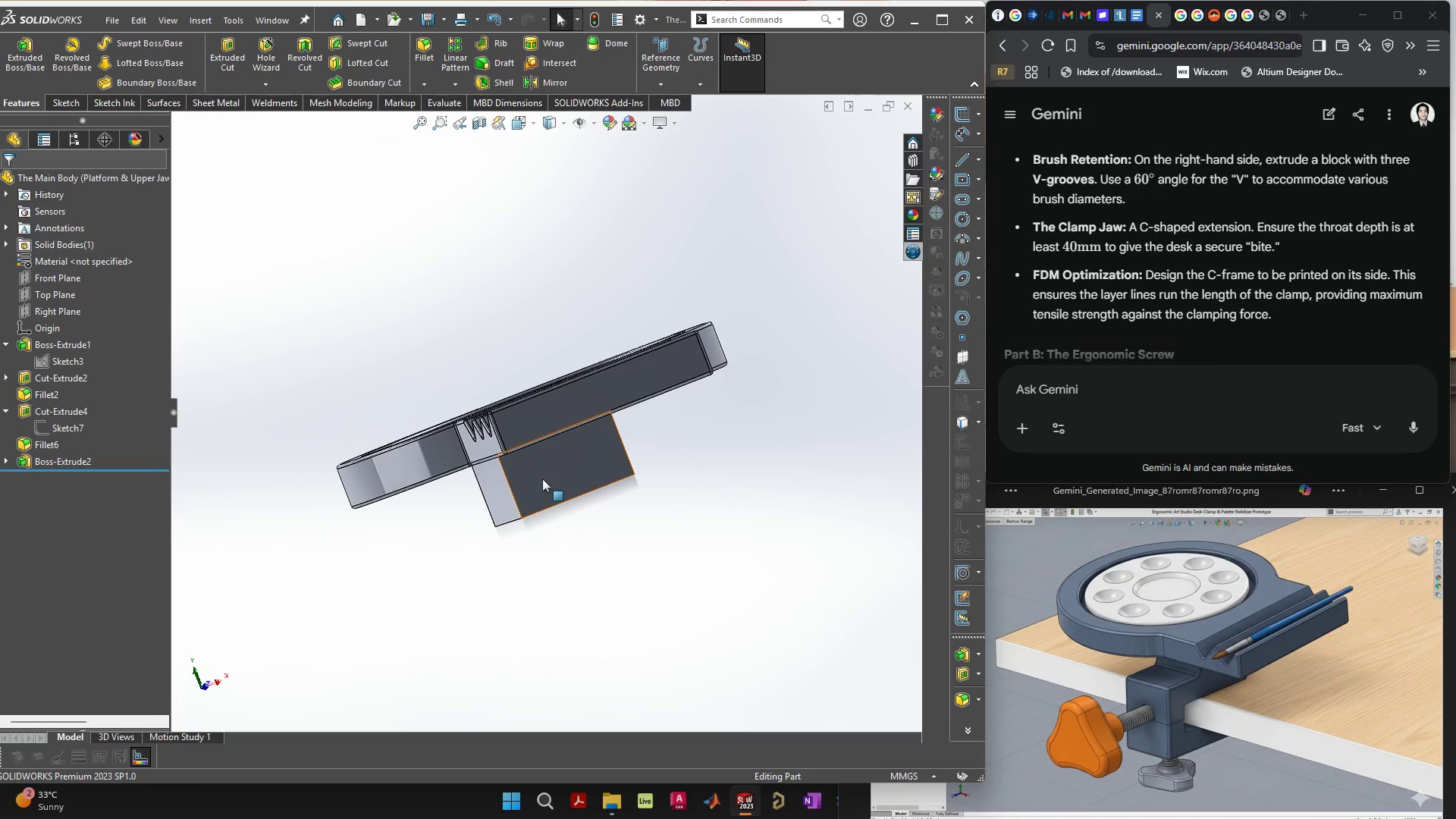 
wait(28.02)
 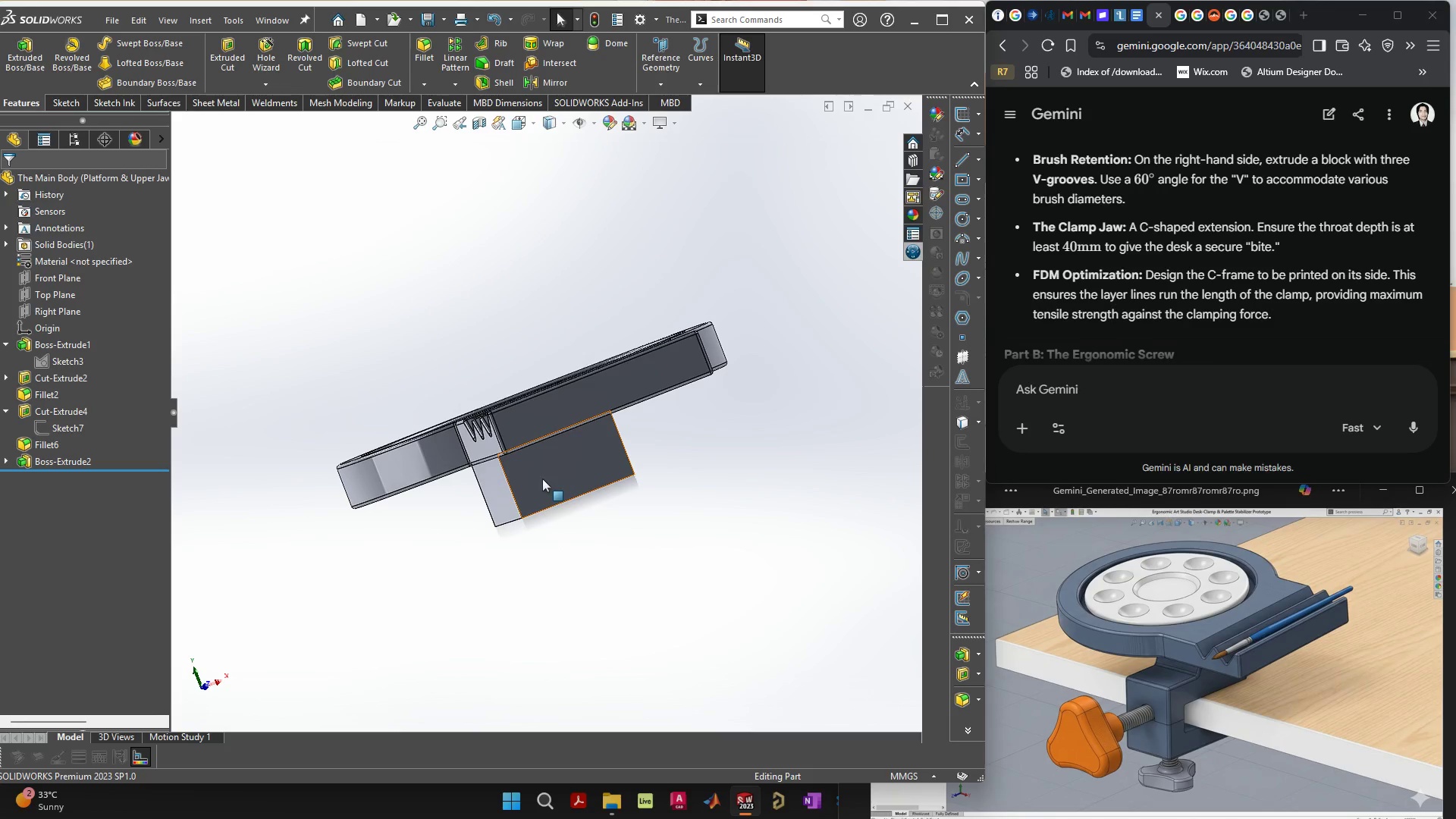 
left_click([576, 479])
 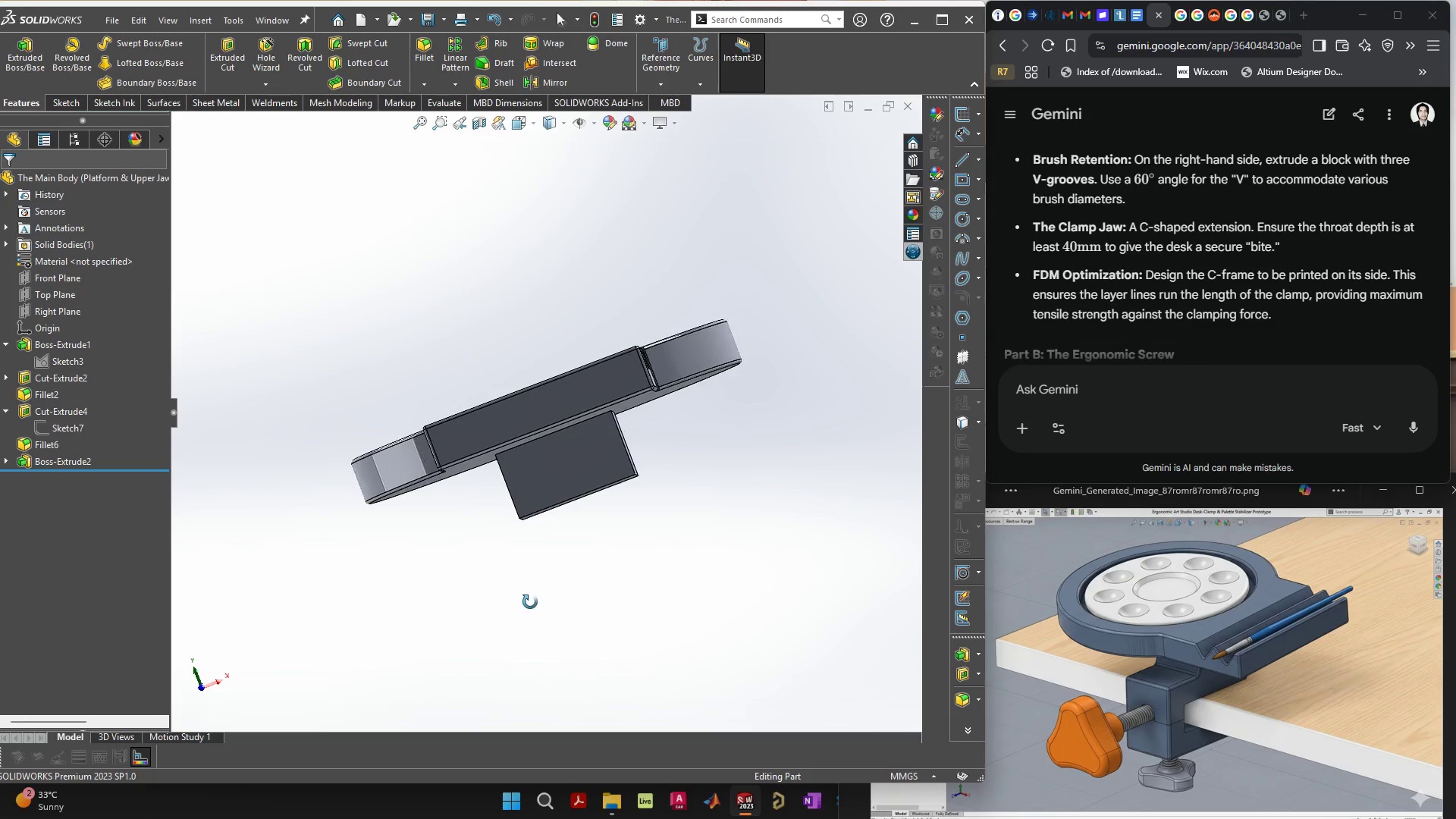 
left_click([524, 498])
 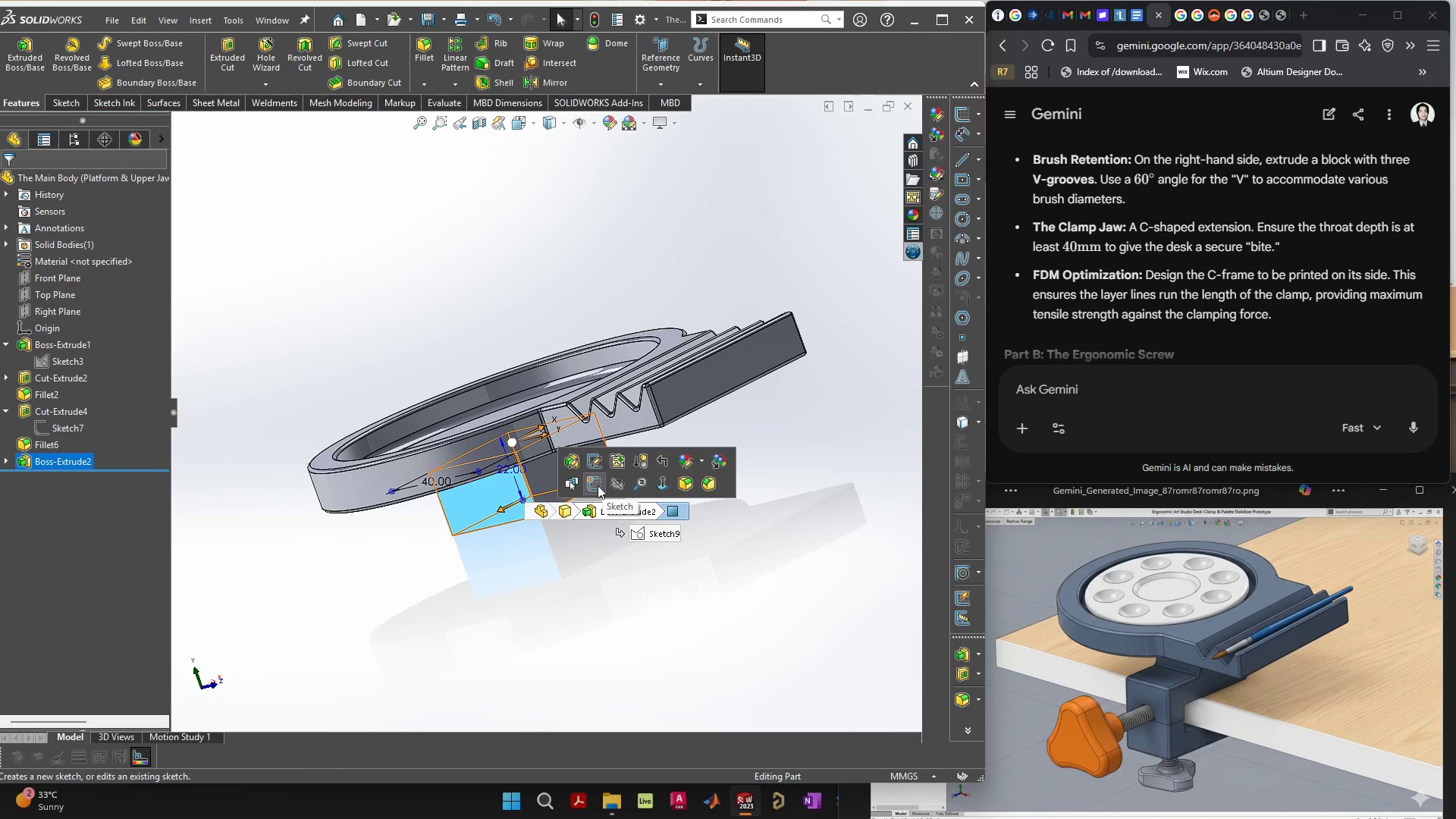 
left_click([596, 485])
 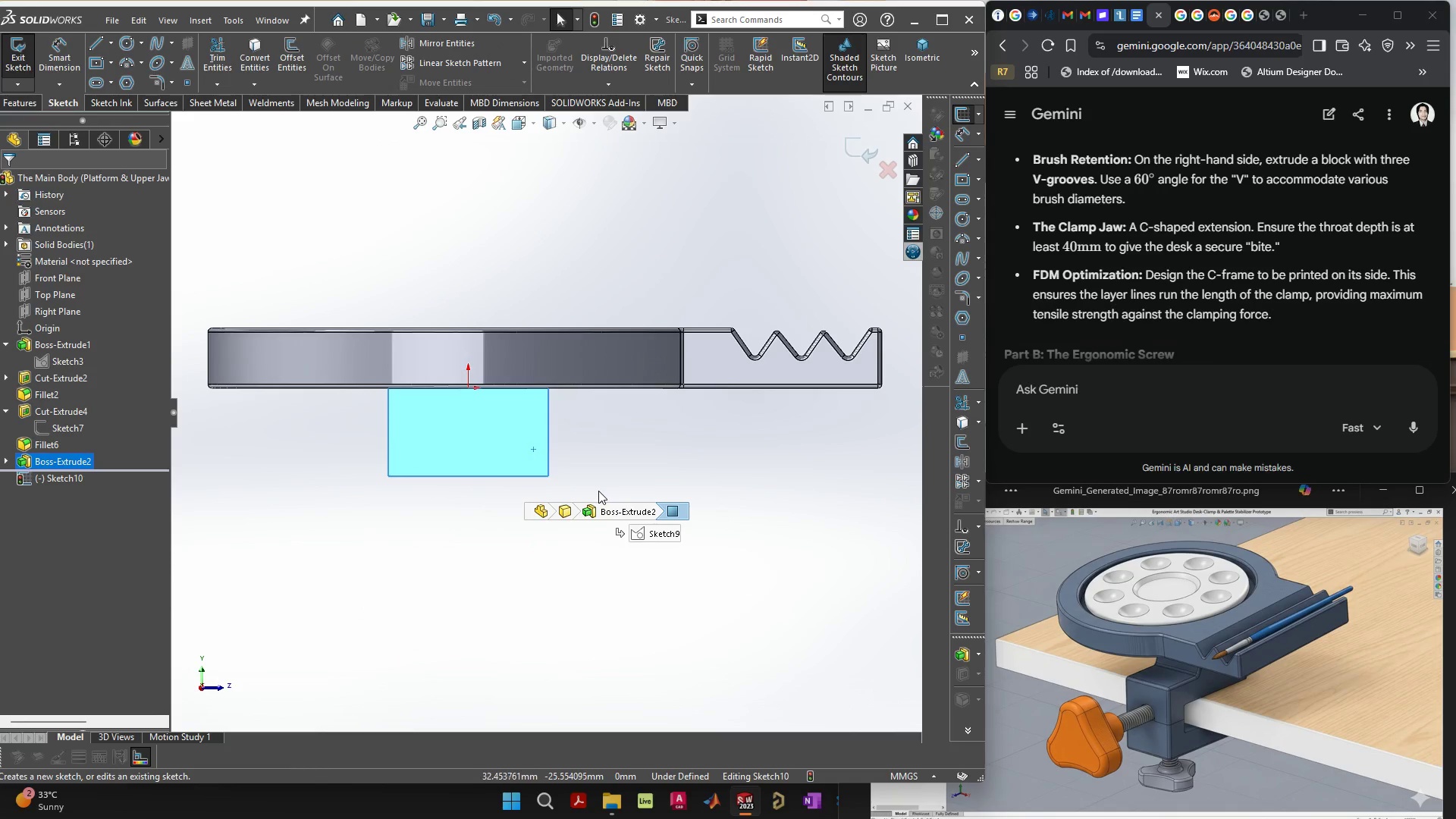 
key(Escape)
 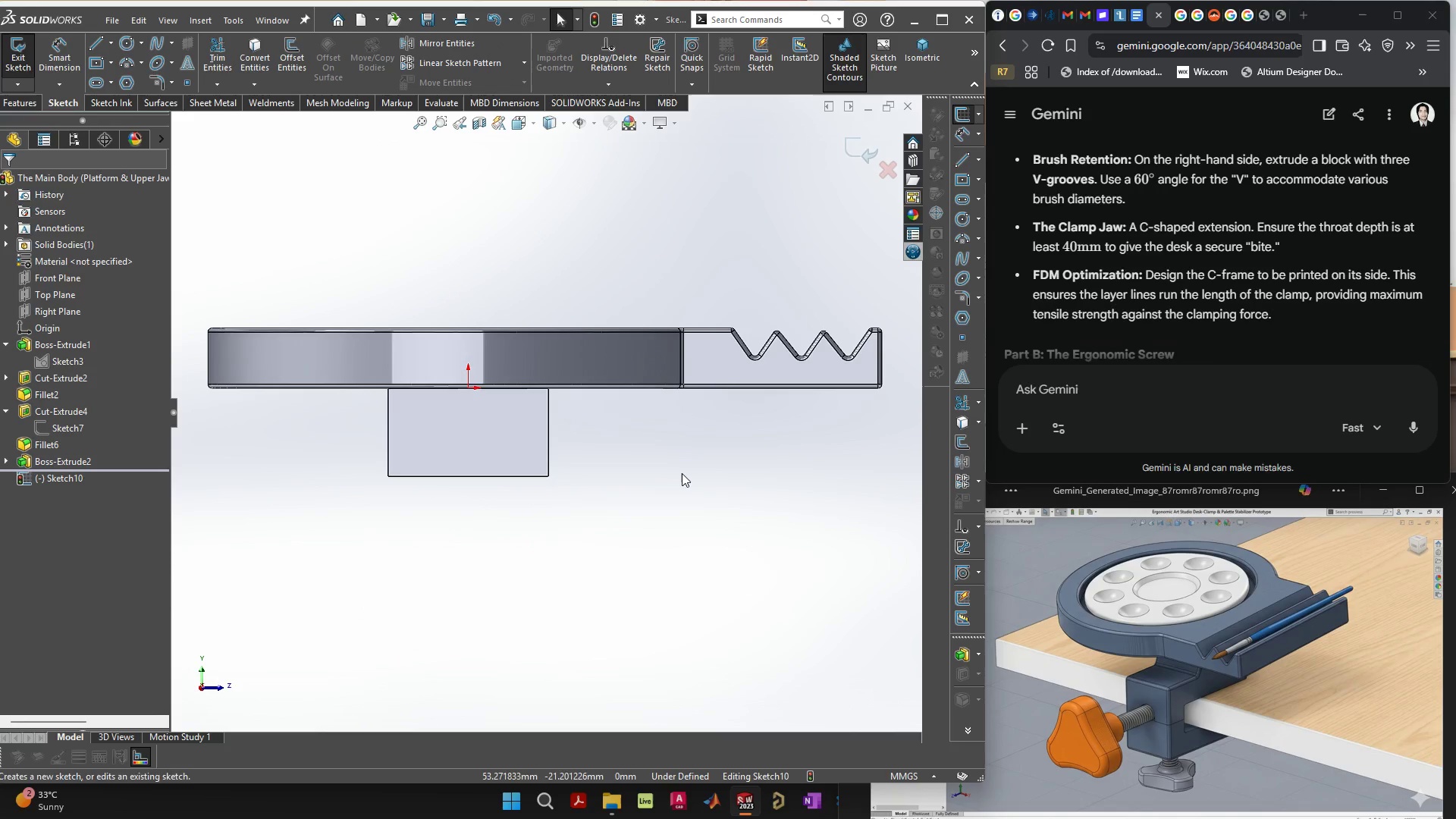 
left_click([682, 472])
 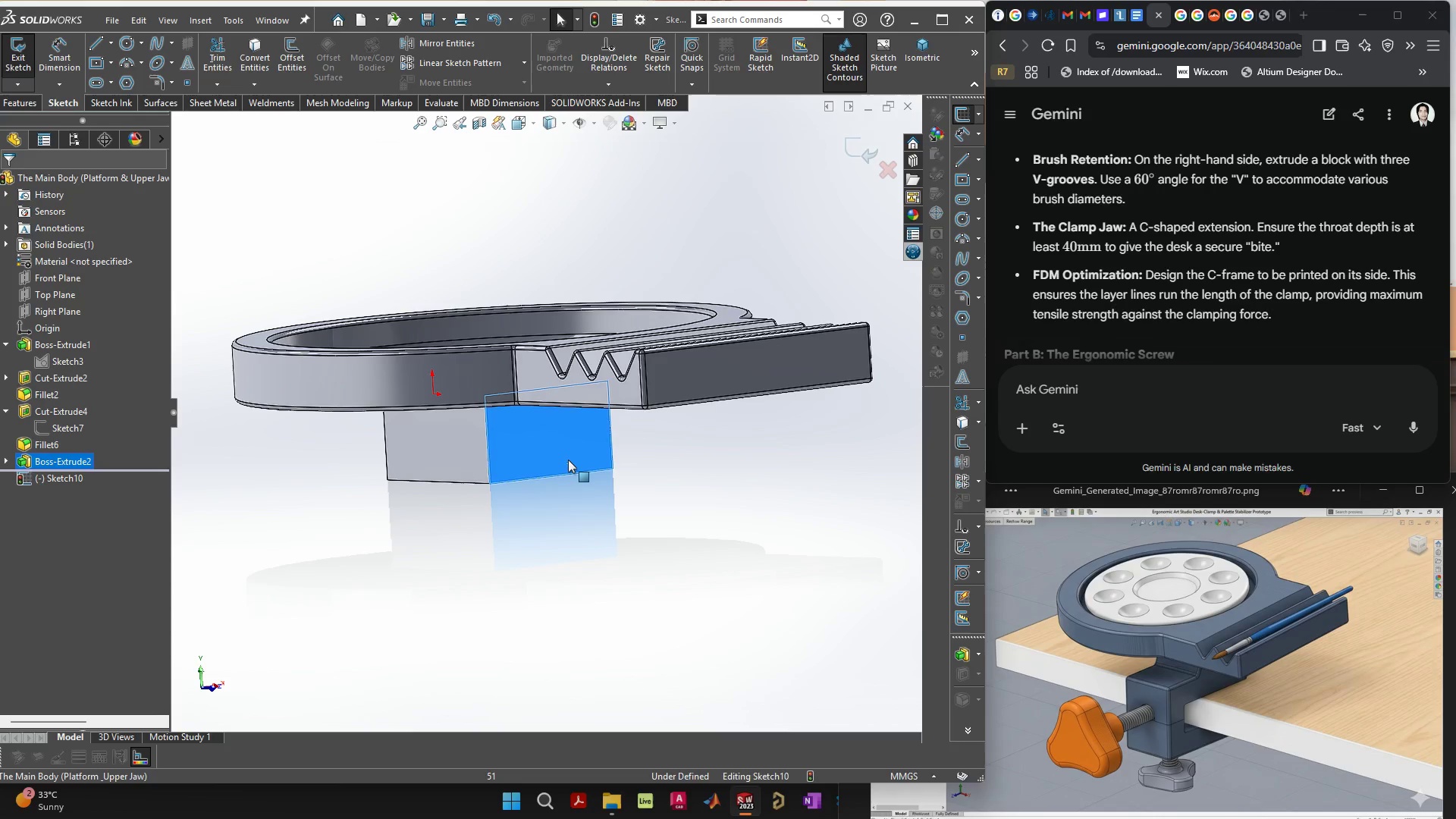 
left_click_drag(start_coordinate=[272, 516], to_coordinate=[279, 521])
 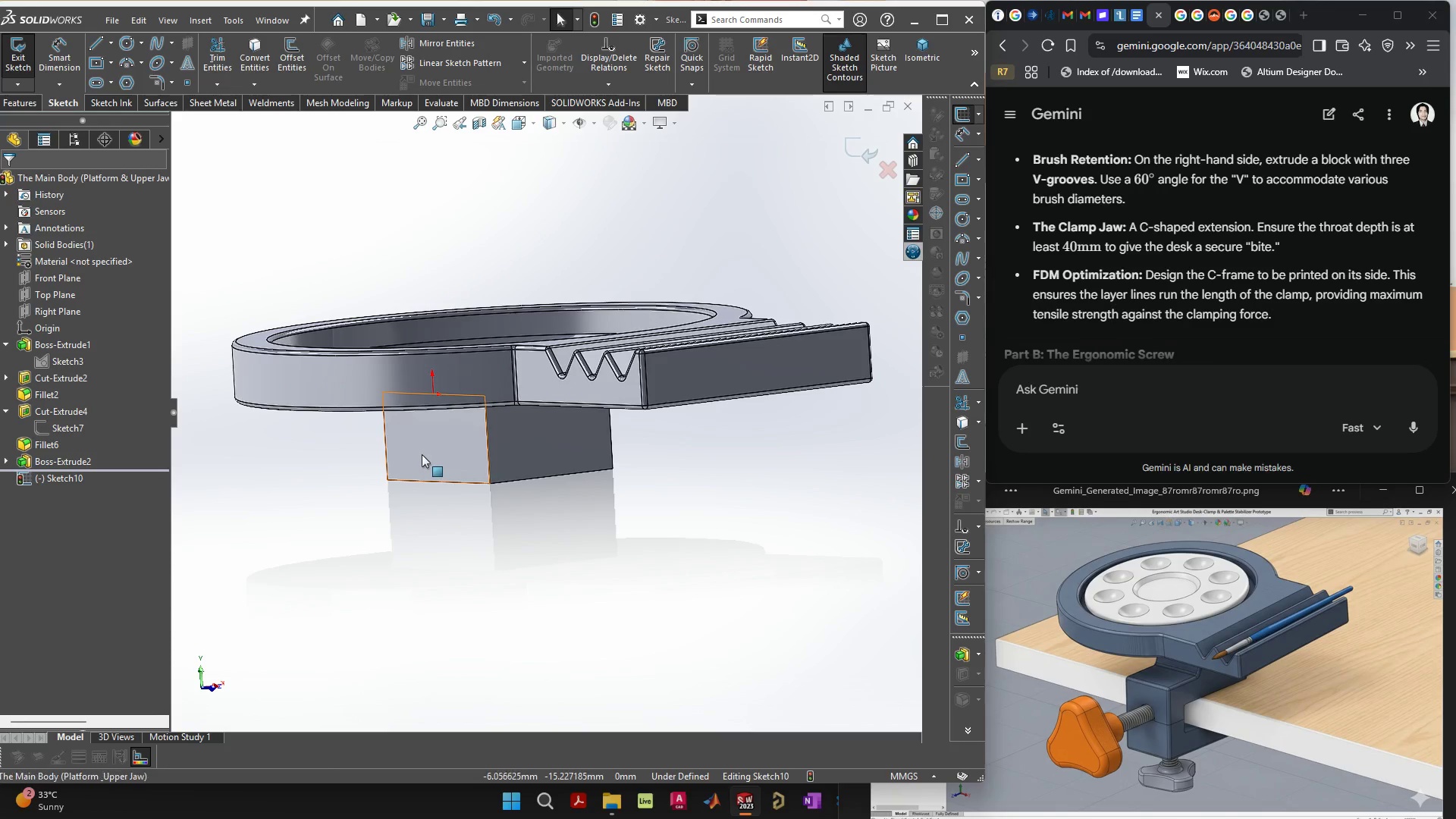 
double_click([422, 454])
 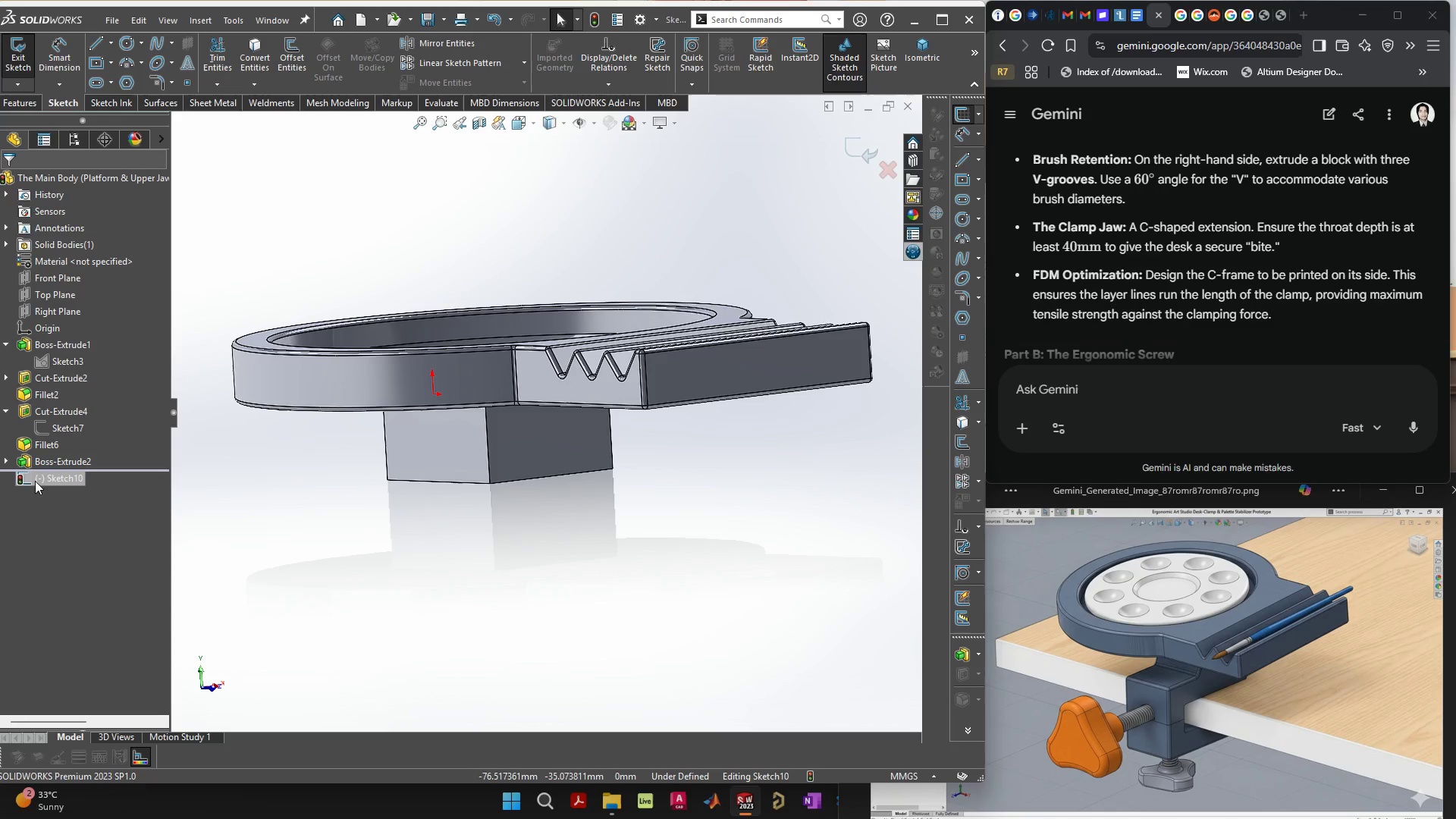 
left_click([31, 461])
 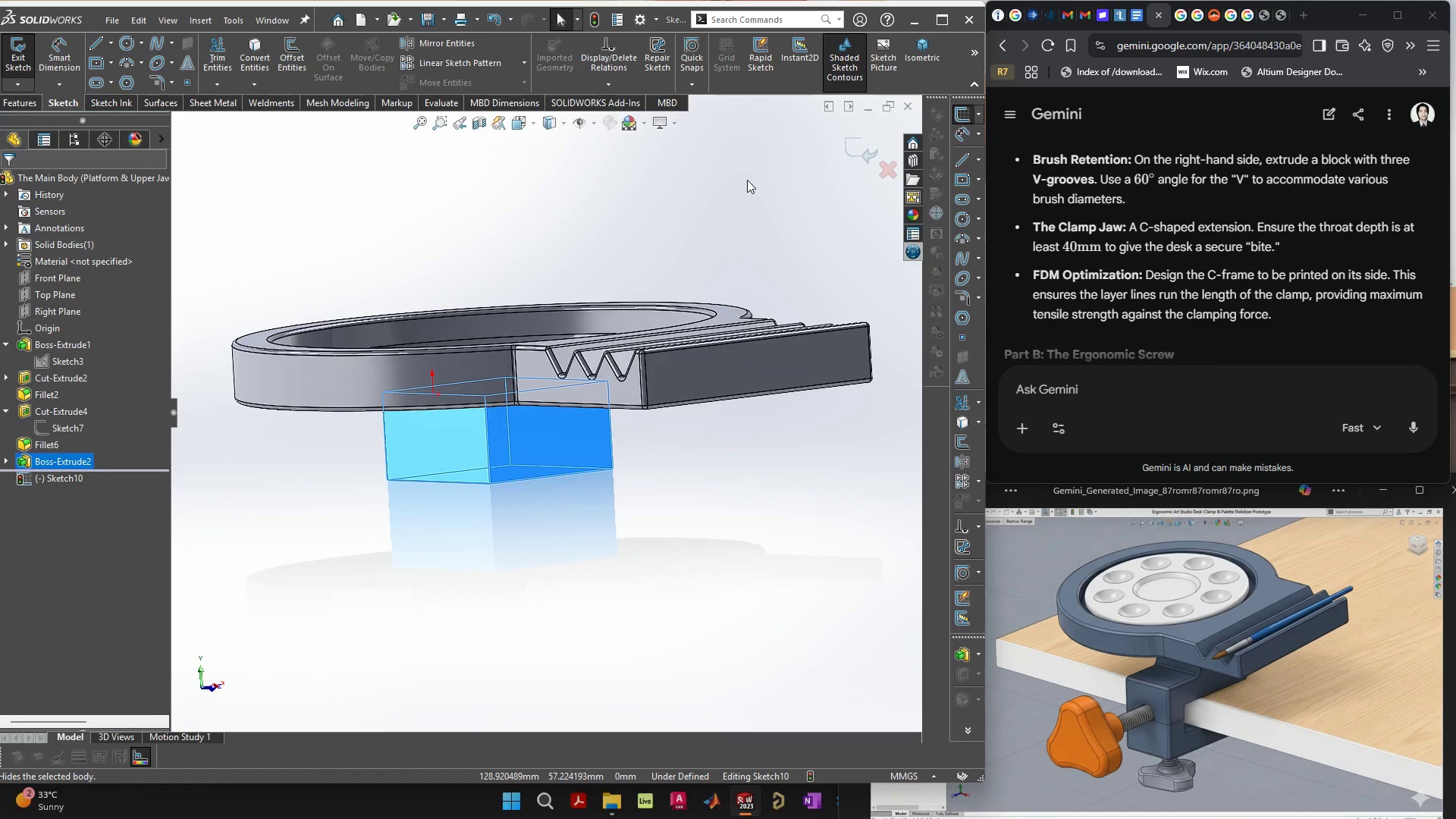 
left_click([855, 152])
 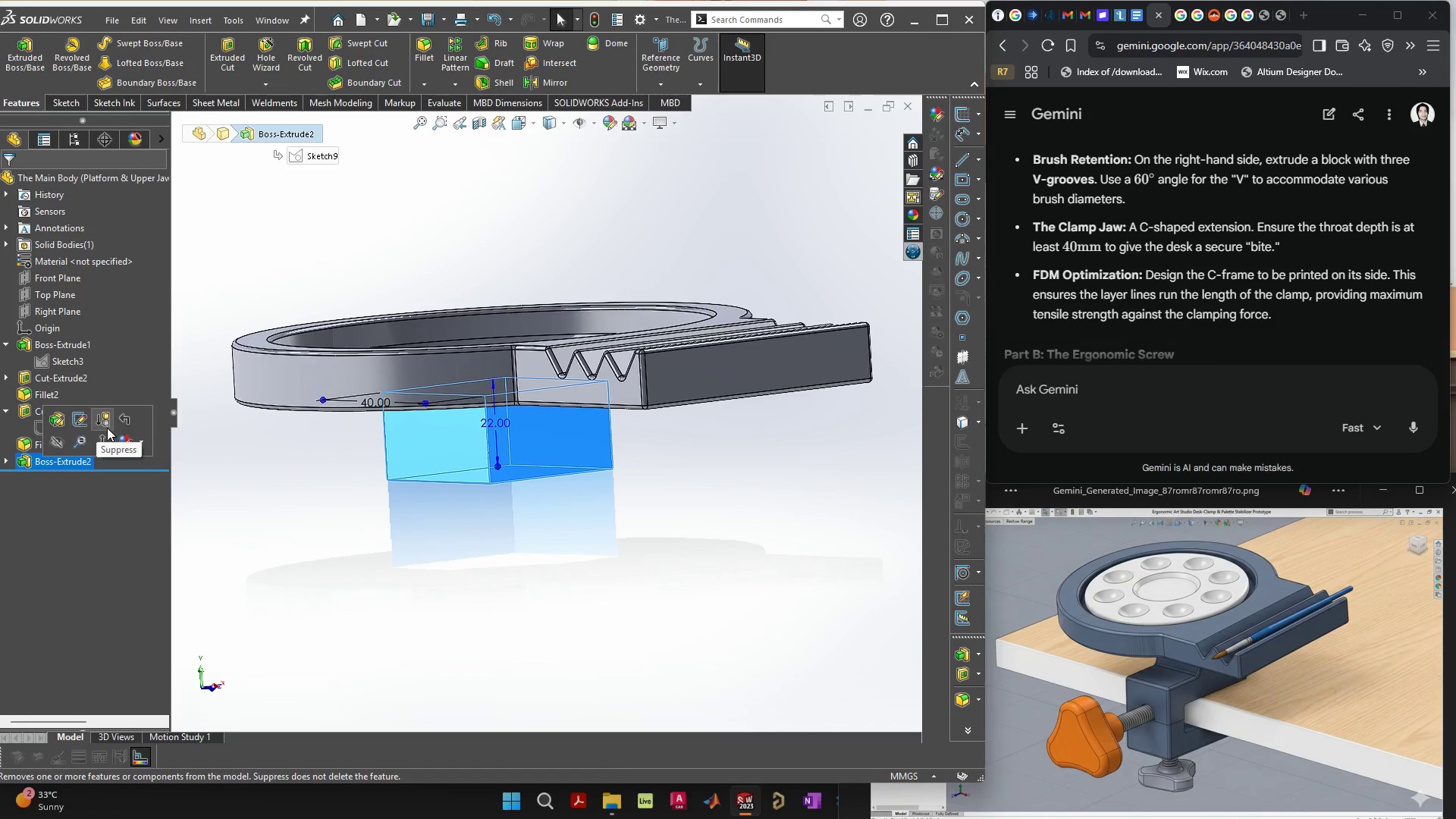 
left_click([49, 419])
 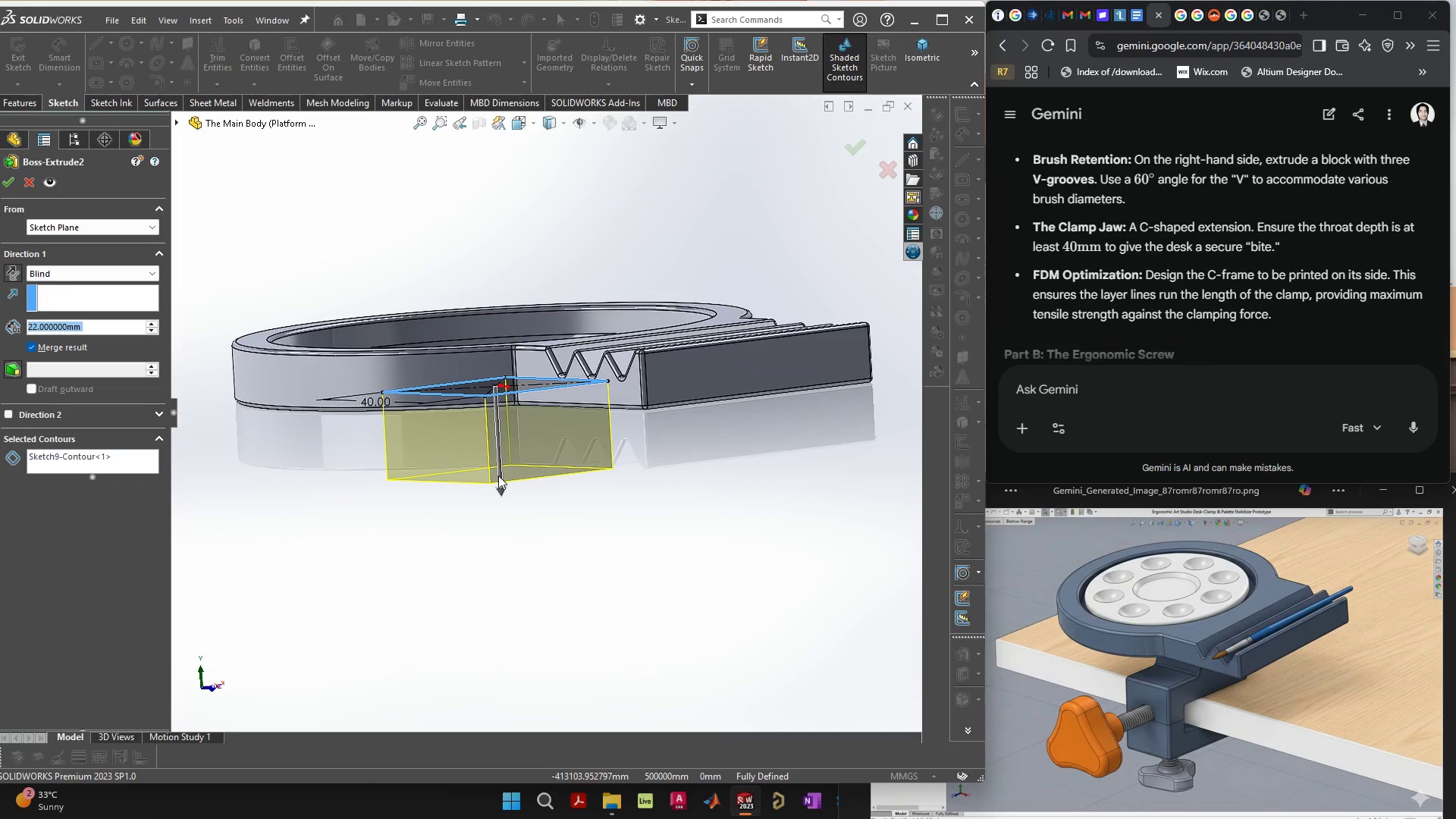 
left_click_drag(start_coordinate=[502, 492], to_coordinate=[507, 463])
 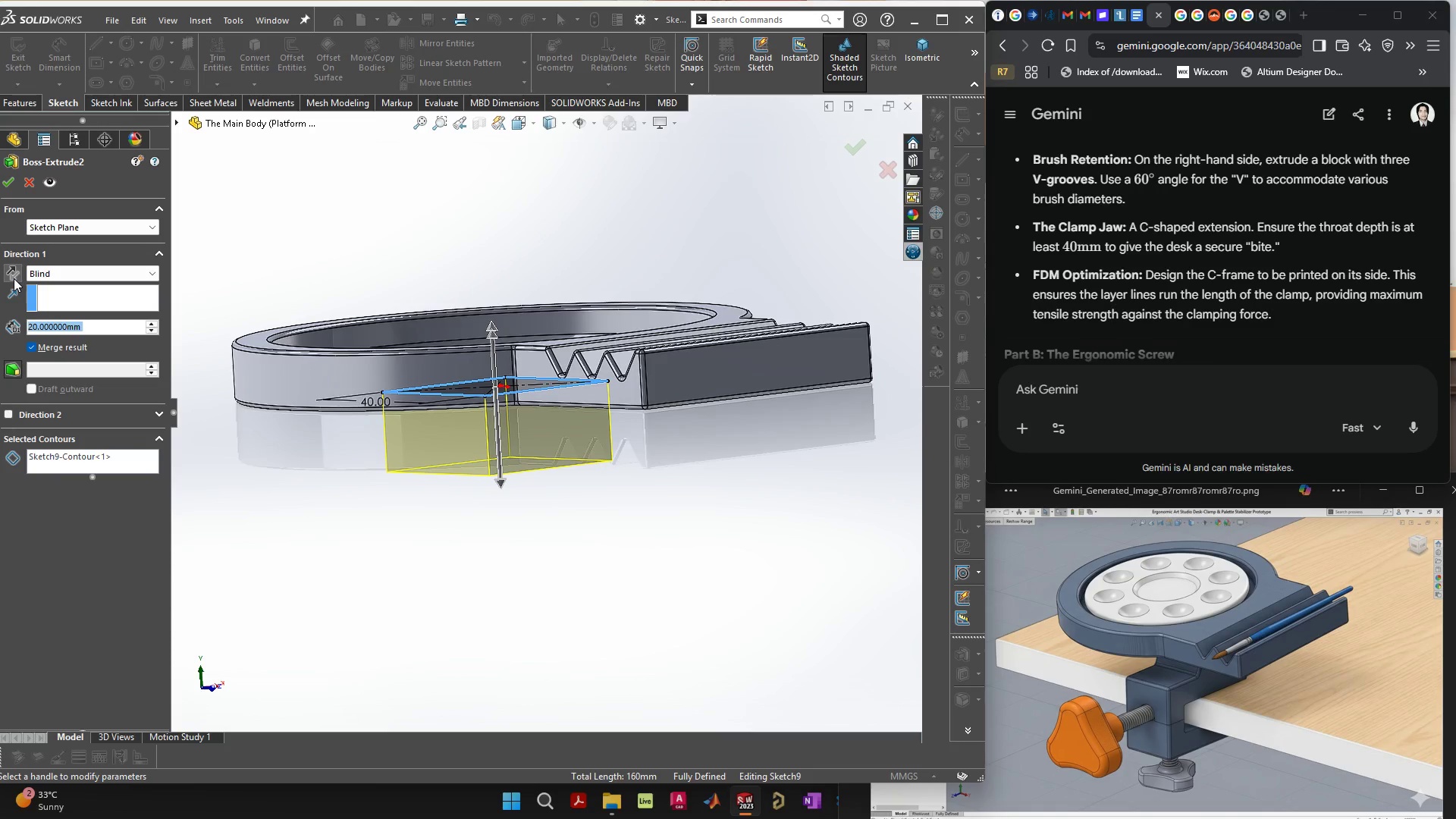 
left_click([5, 187])
 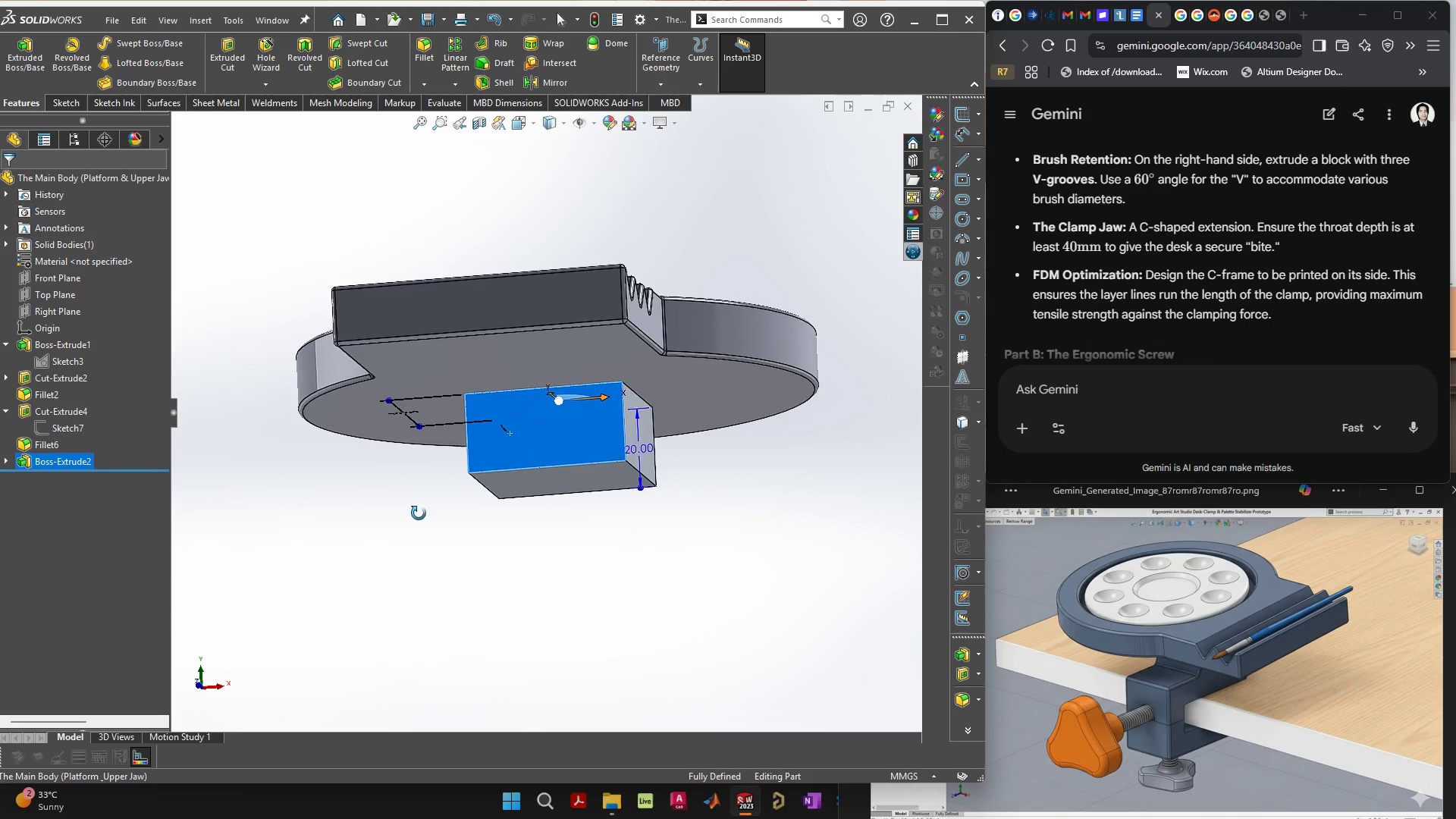 
wait(16.67)
 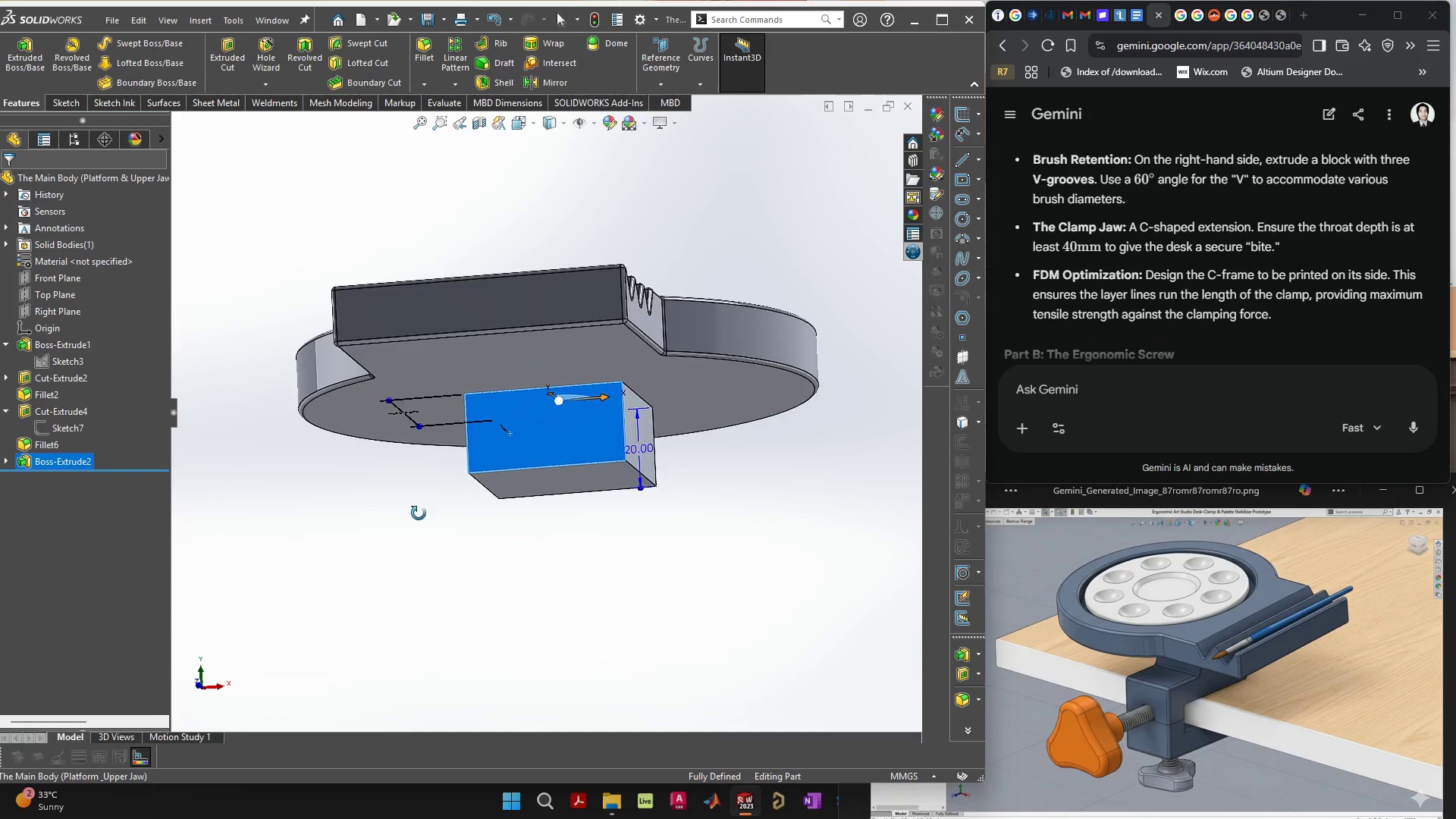 
left_click_drag(start_coordinate=[560, 420], to_coordinate=[594, 425])
 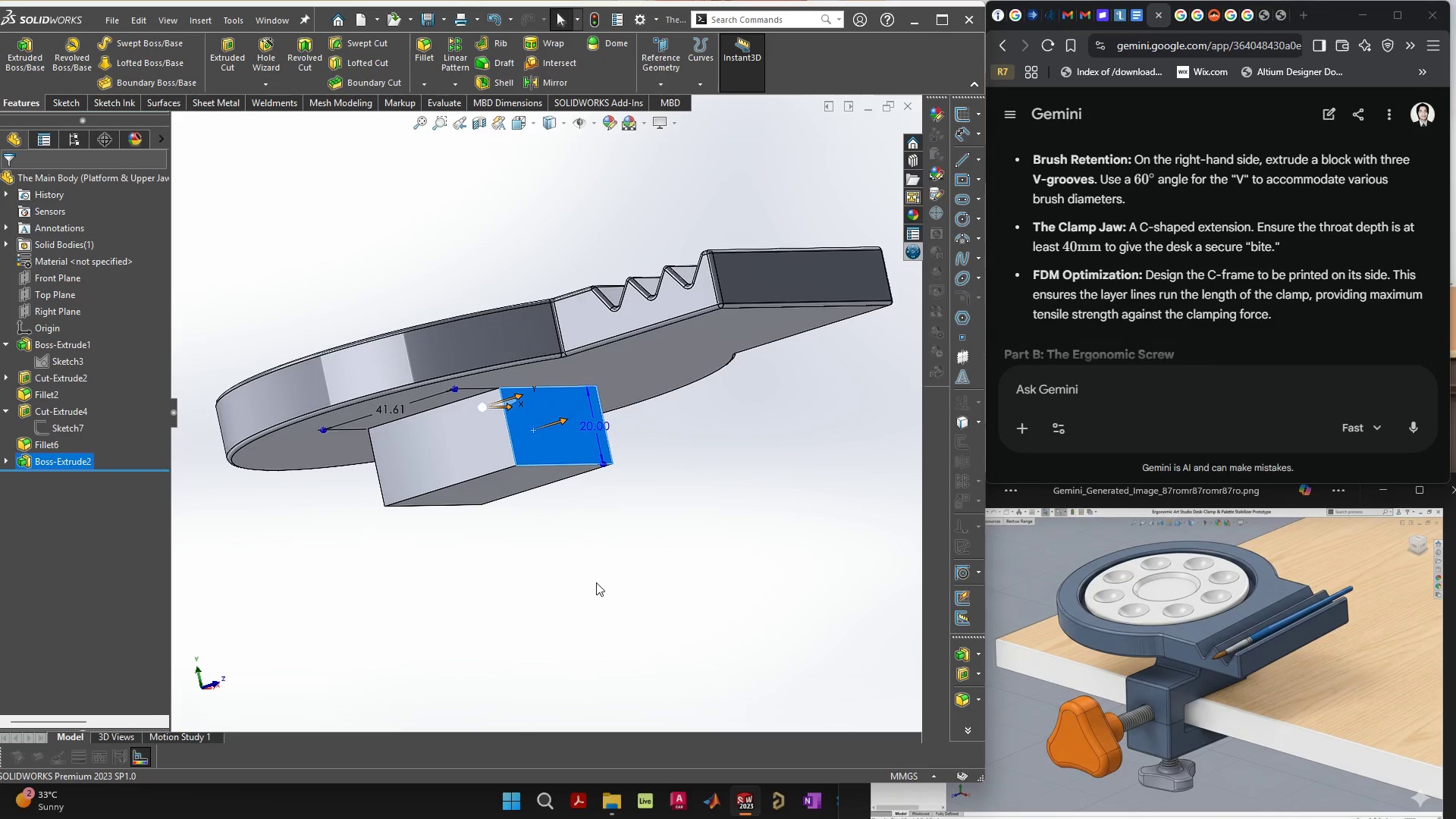 
key(Control+Z)
 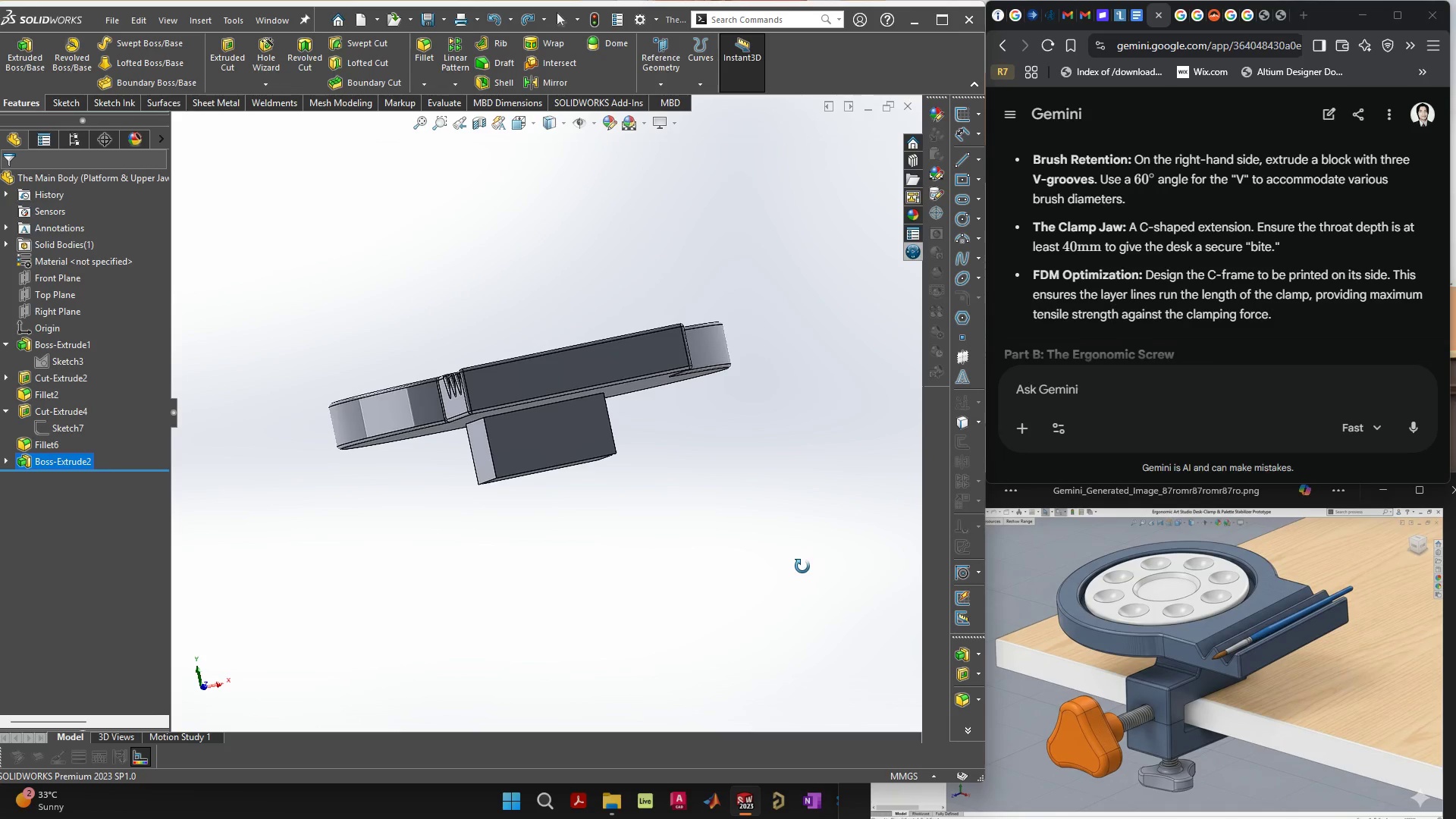 
wait(6.7)
 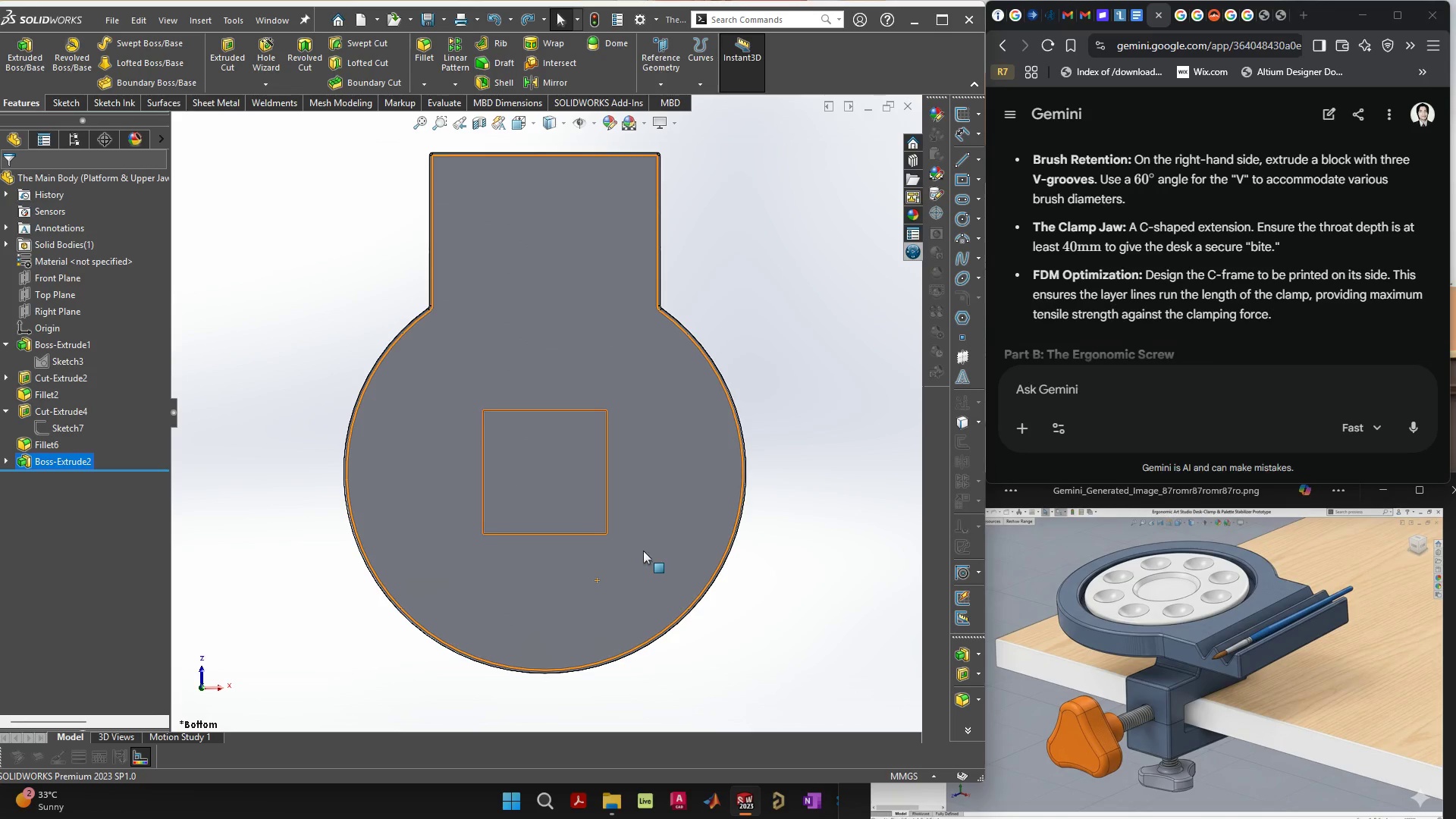 
left_click([560, 443])
 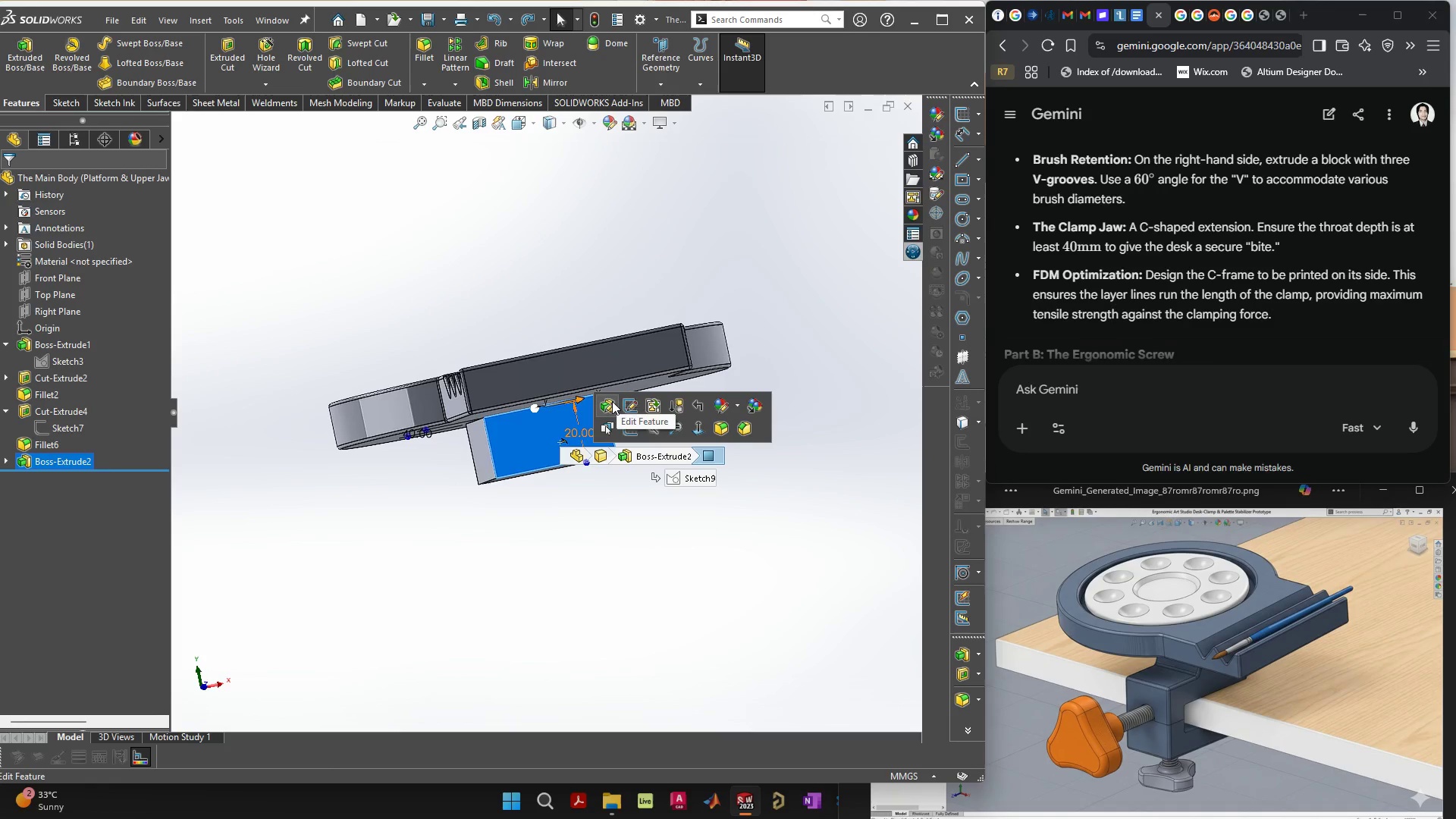 
left_click([607, 403])
 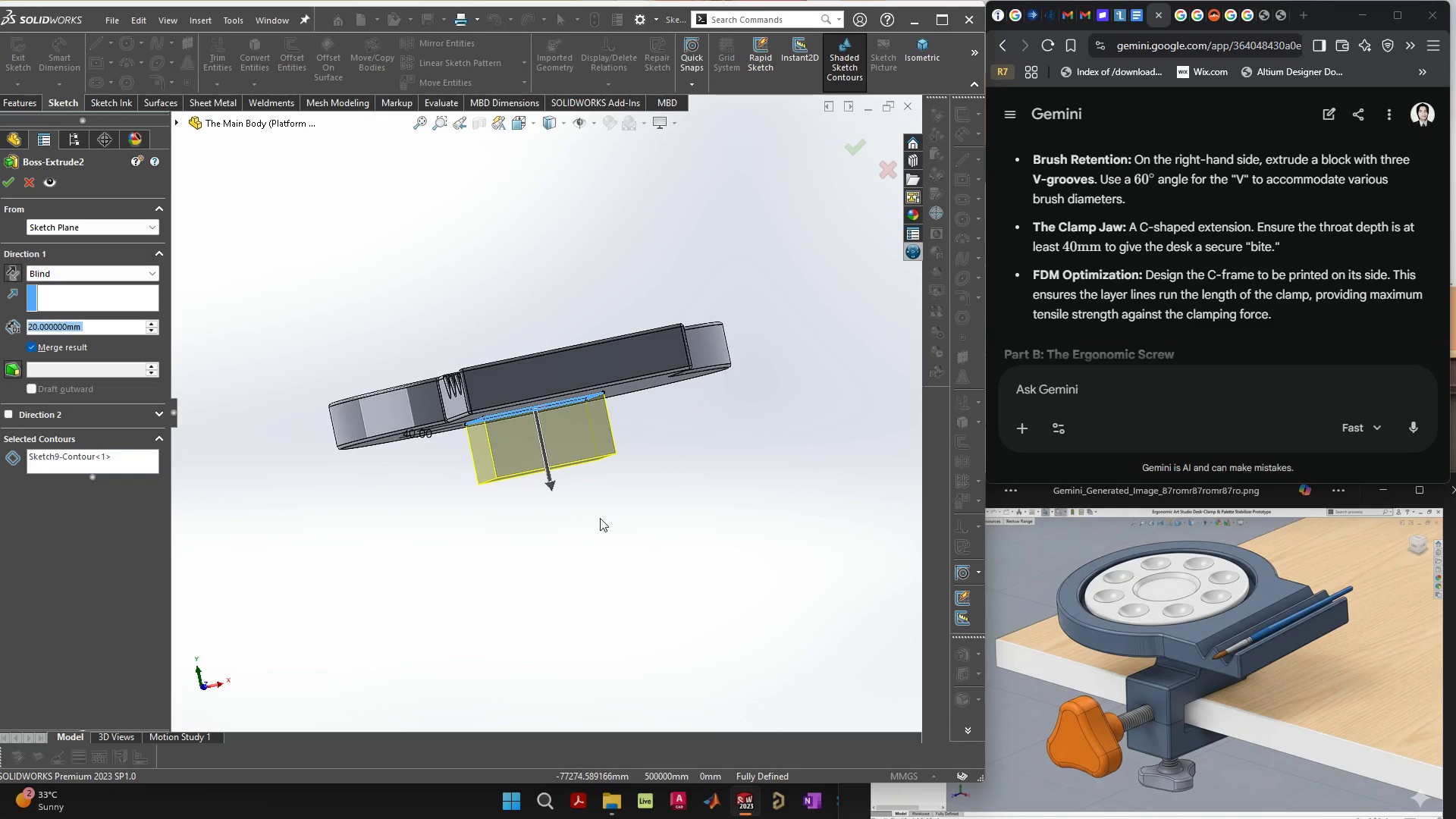 
left_click_drag(start_coordinate=[547, 482], to_coordinate=[546, 437])
 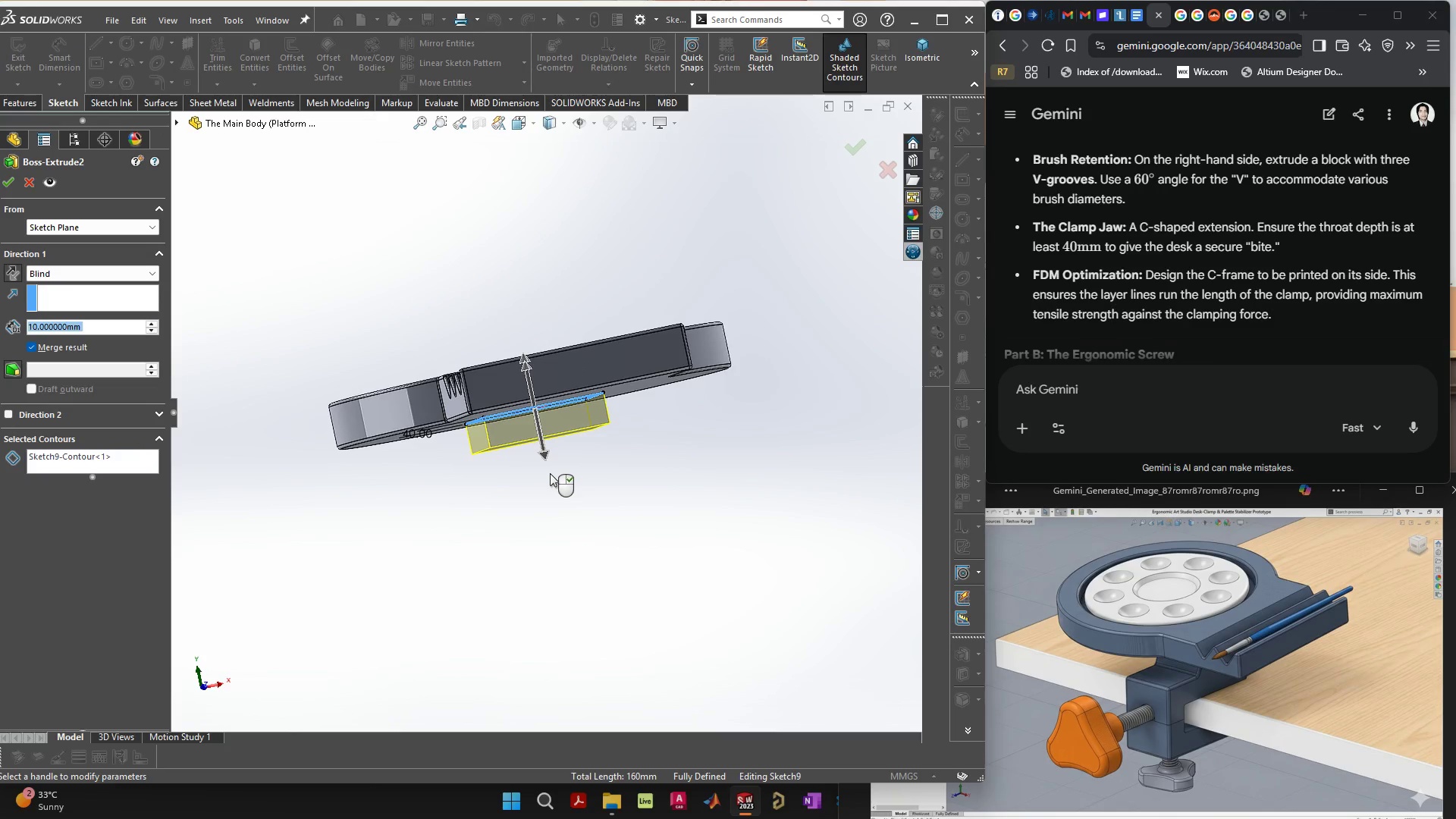 
key(Enter)
 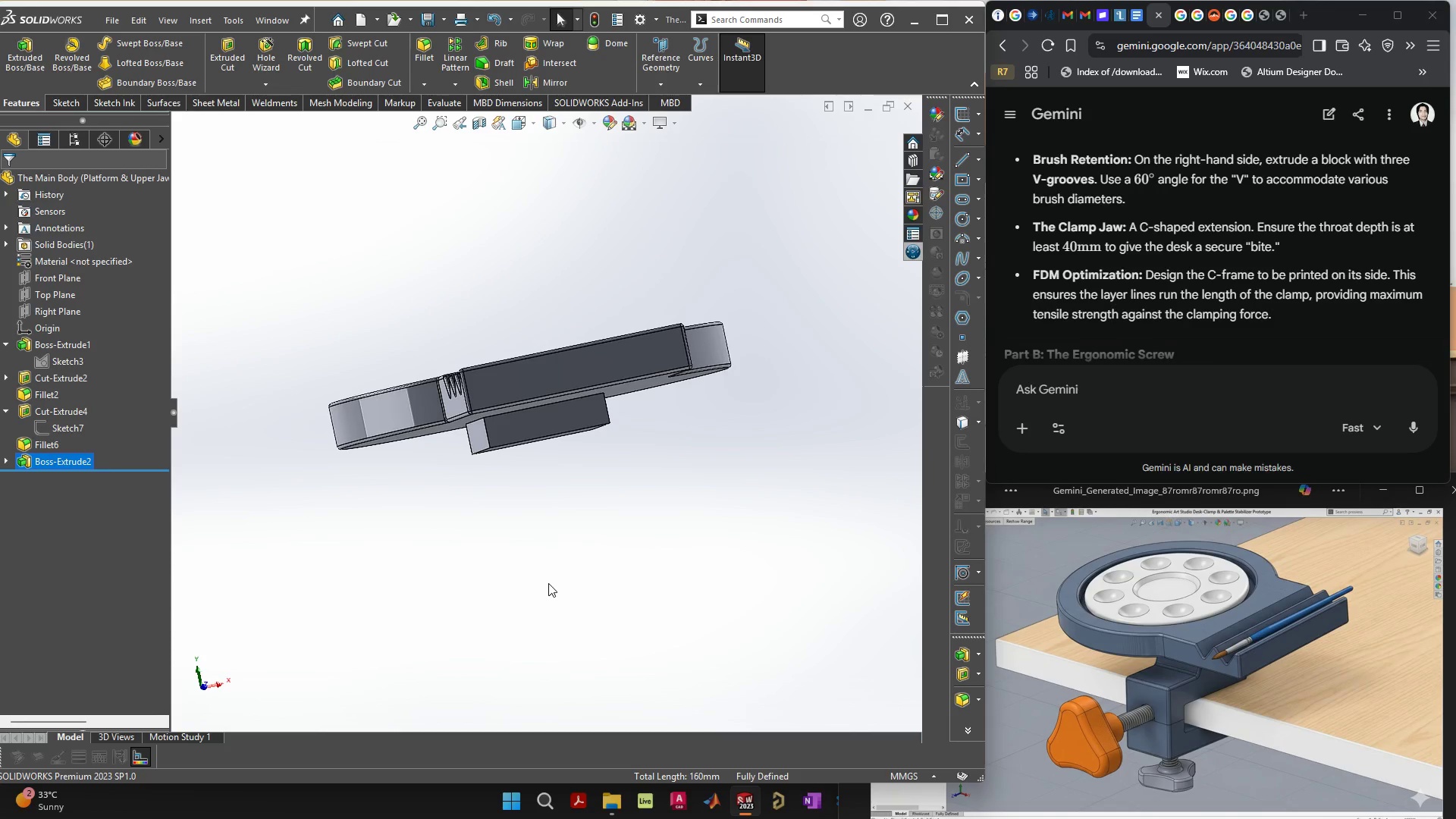 
wait(5.77)
 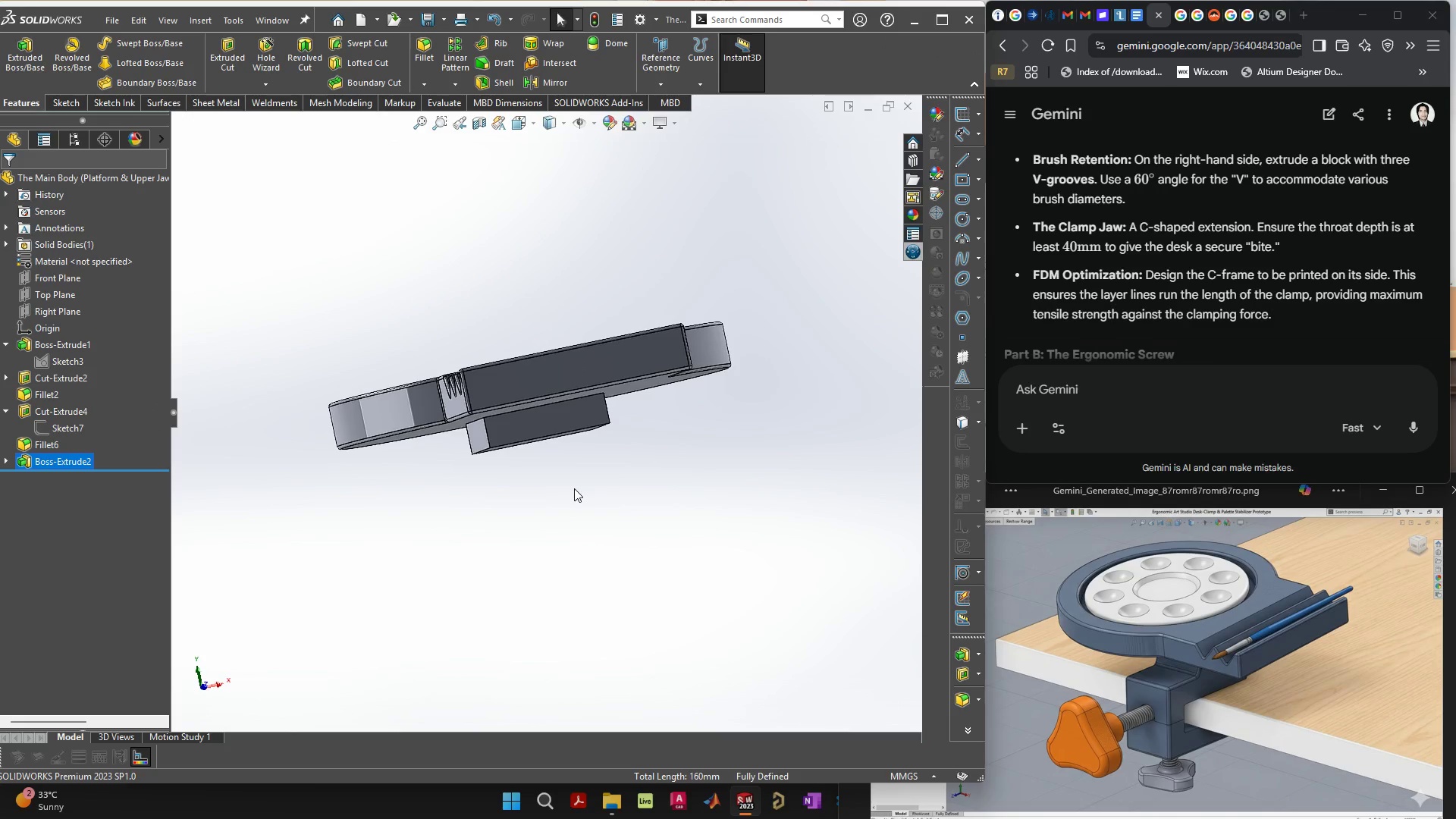 
left_click([549, 421])
 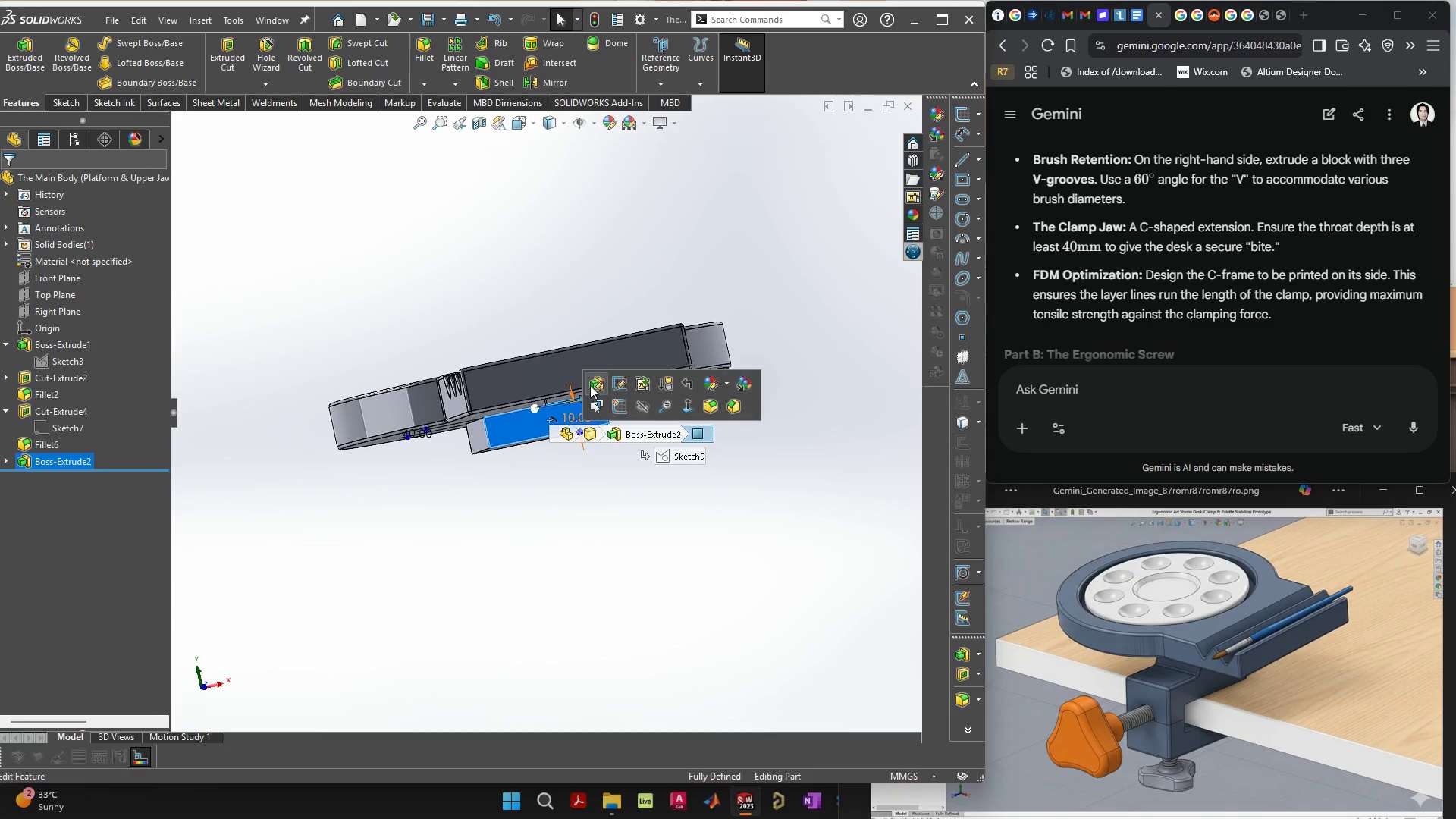 
left_click([601, 378])
 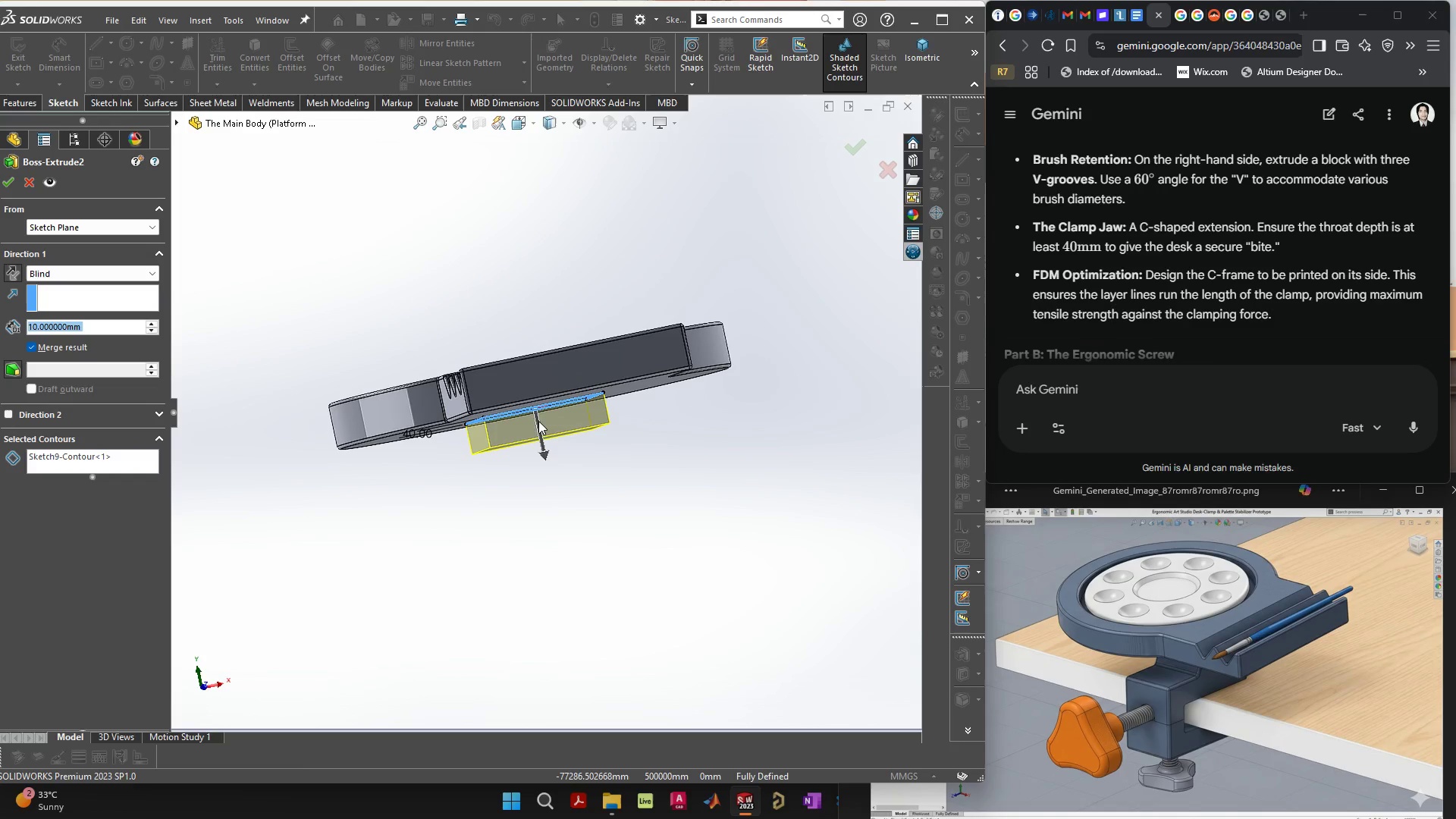 
scroll: coordinate [541, 420], scroll_direction: up, amount: 3.0
 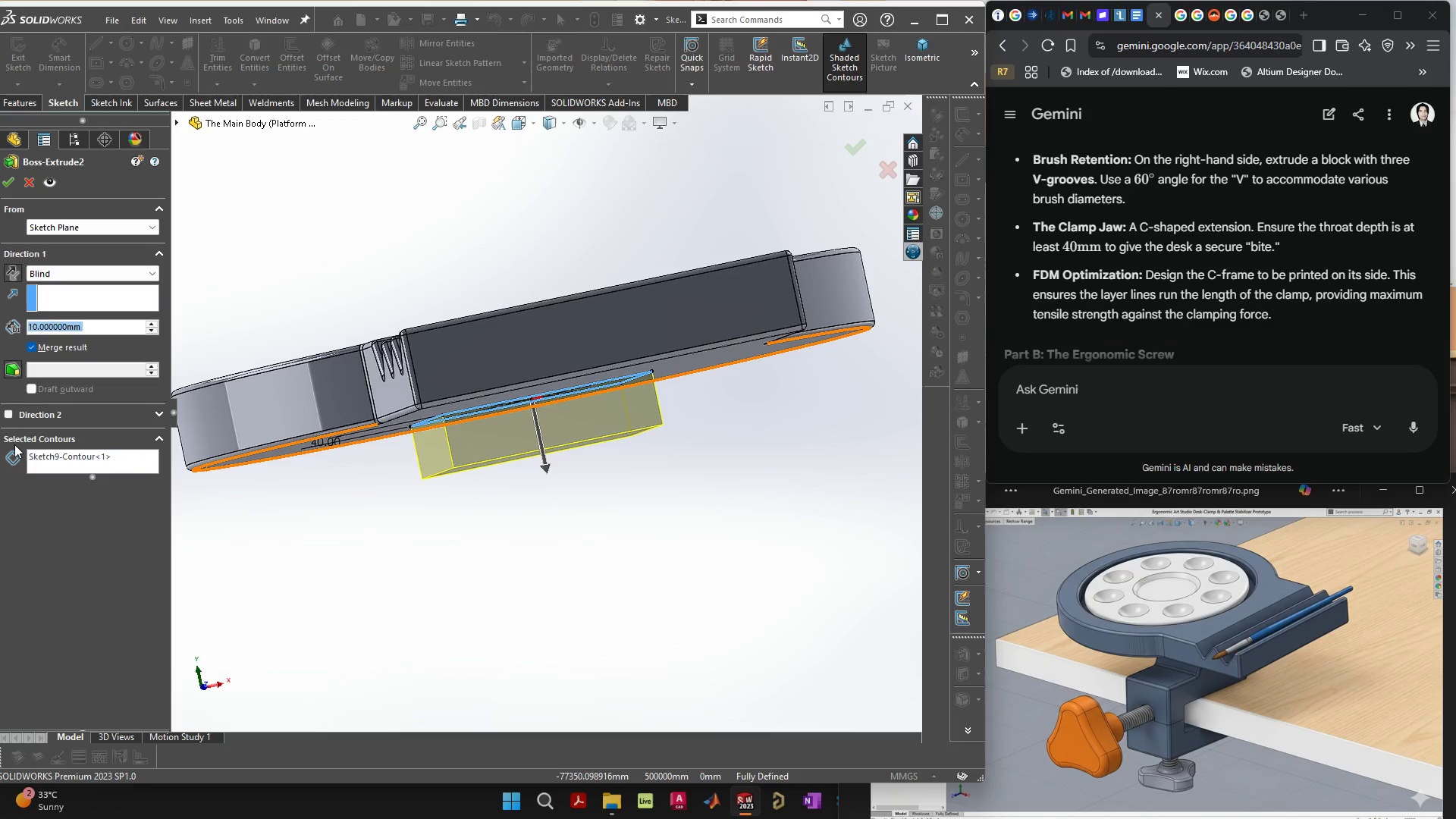 
left_click([29, 390])
 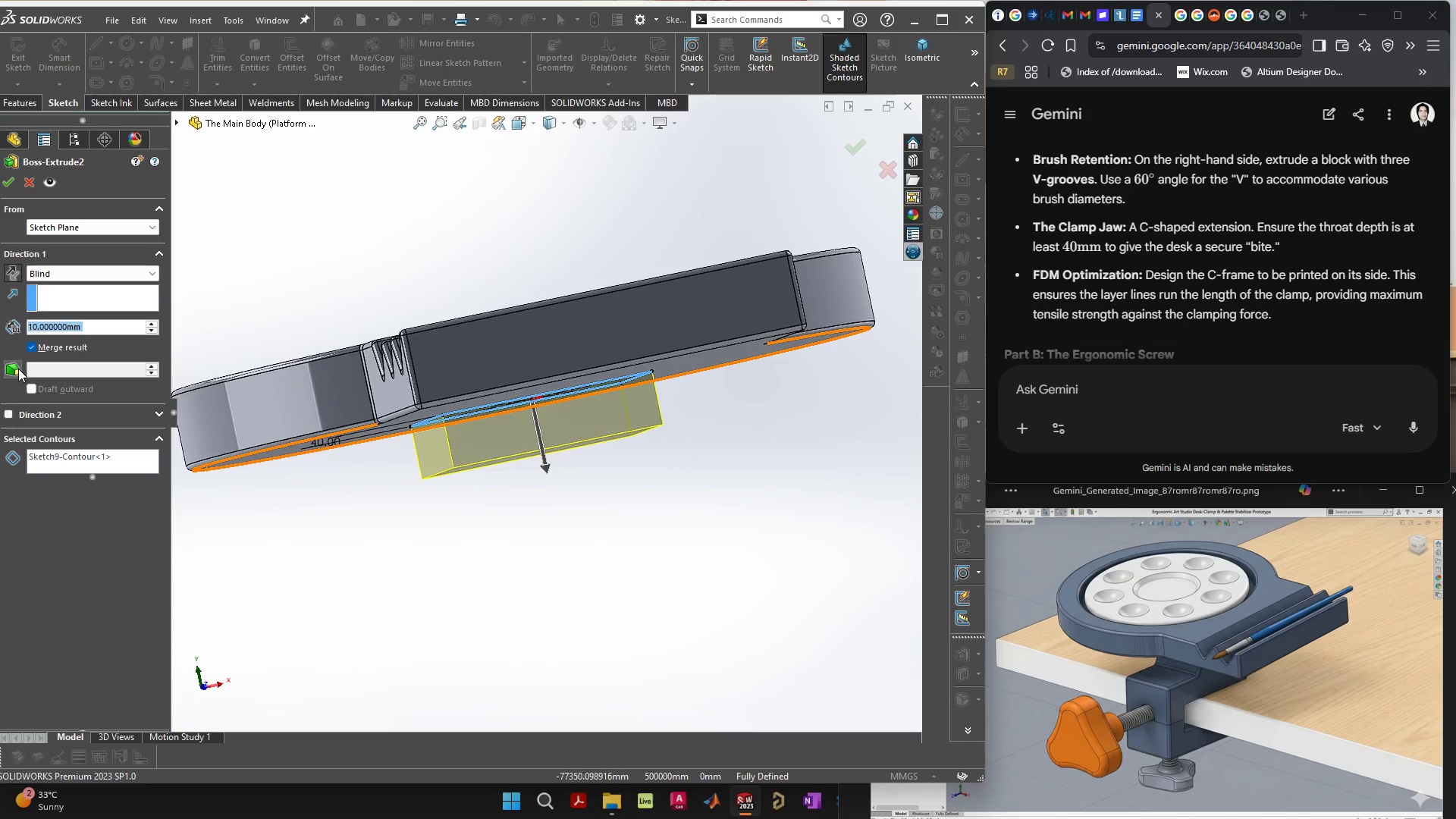 
left_click([16, 369])
 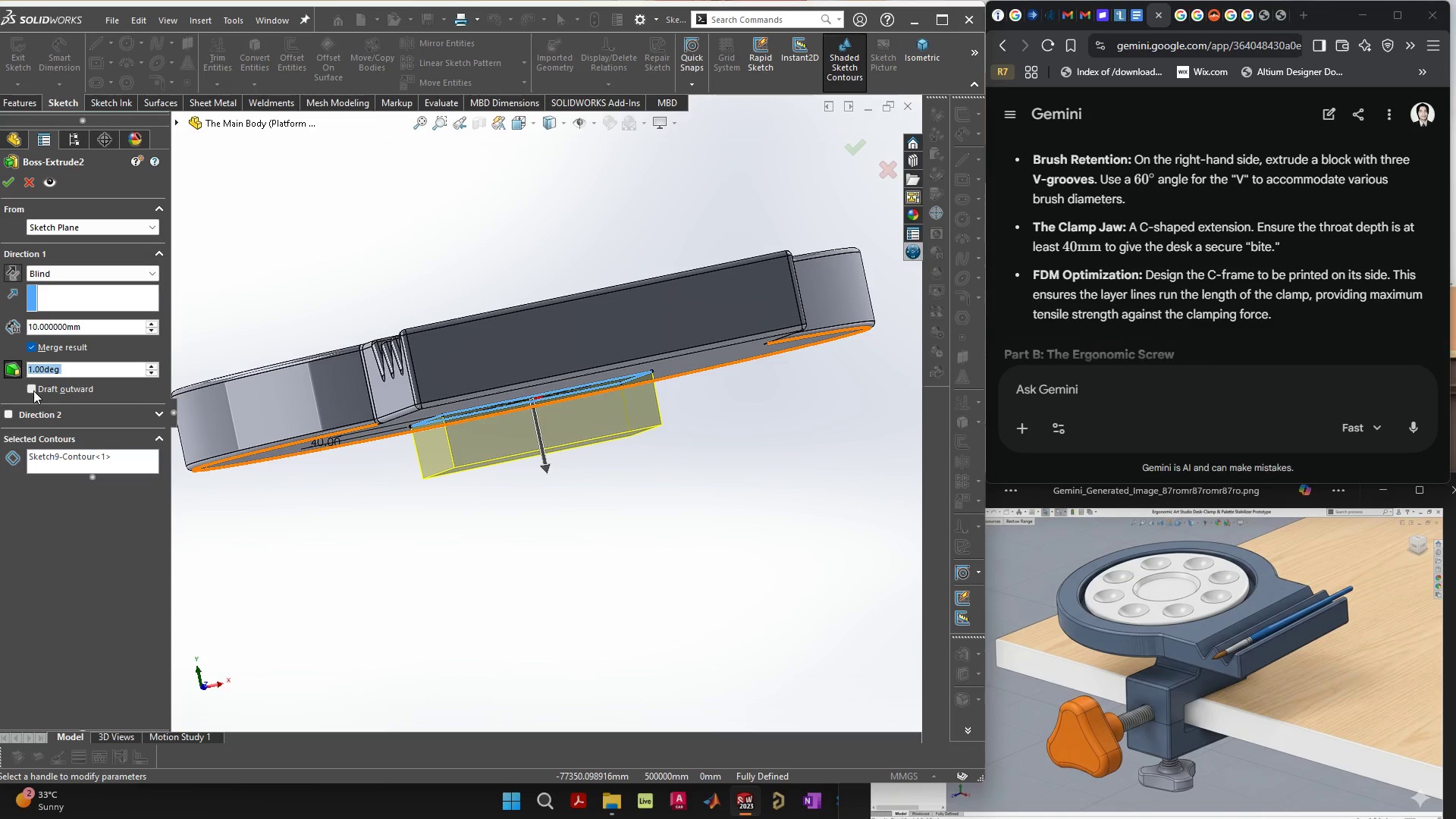 
left_click([33, 391])
 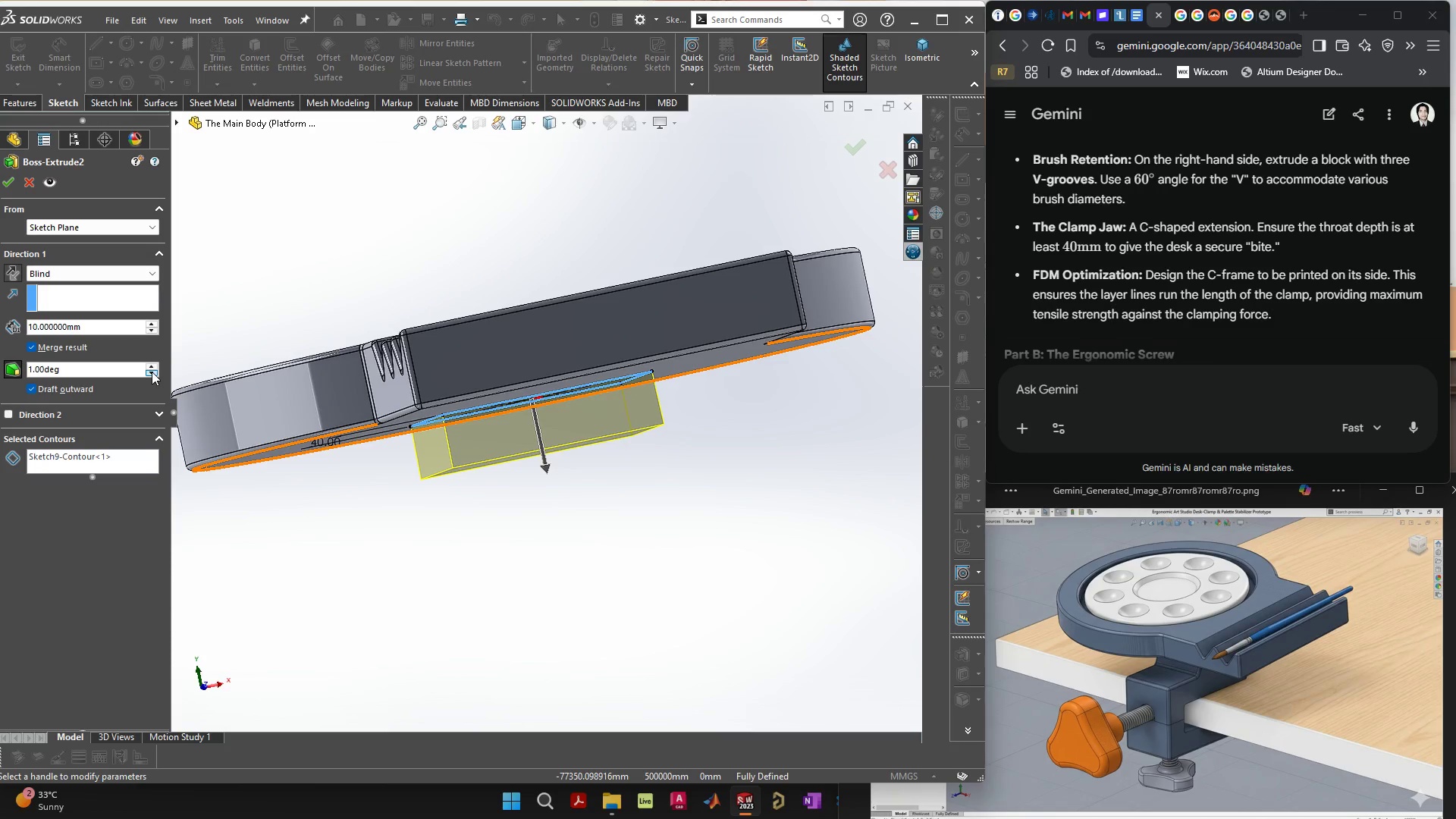 
double_click([152, 366])
 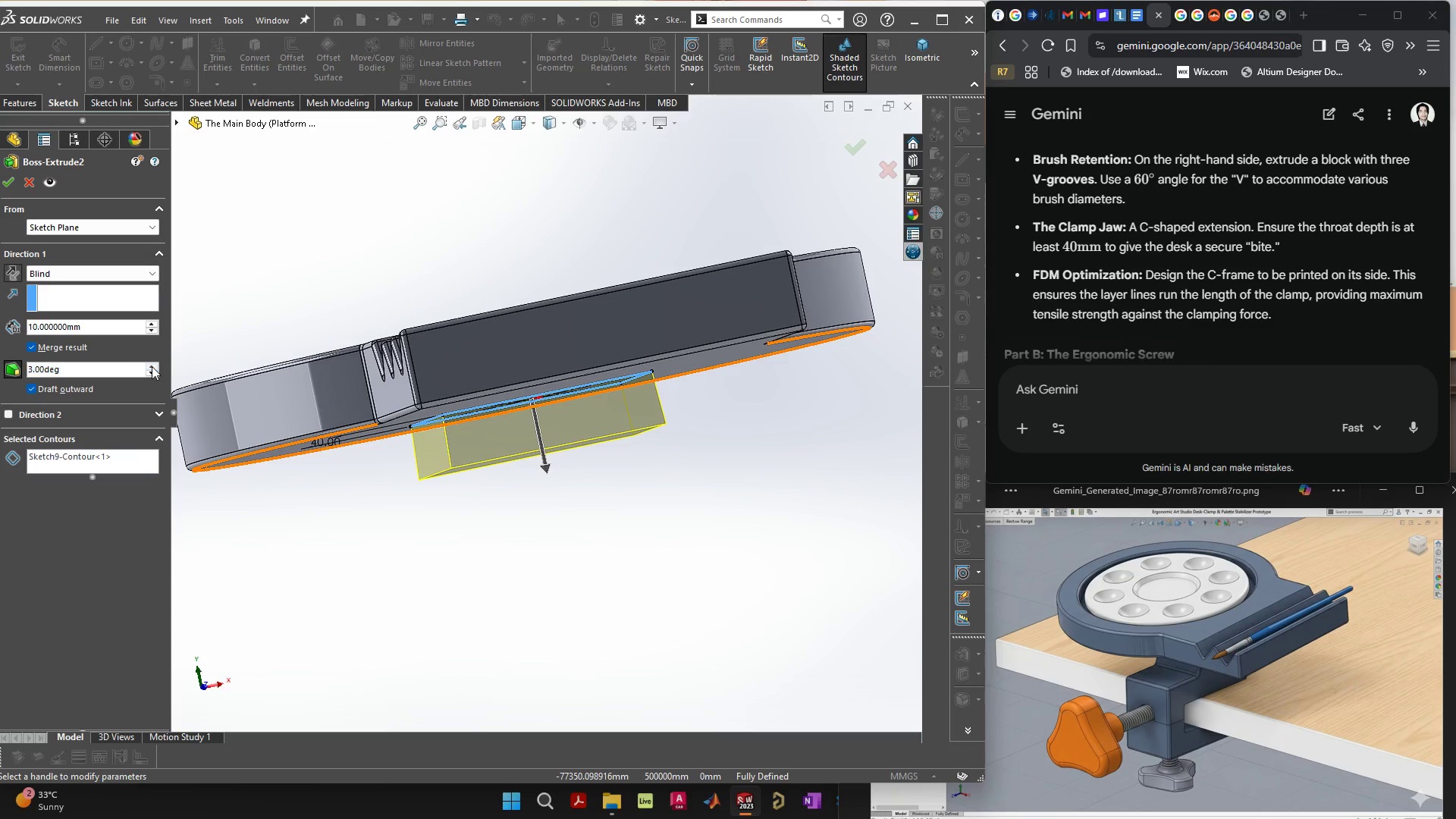 
double_click([152, 366])
 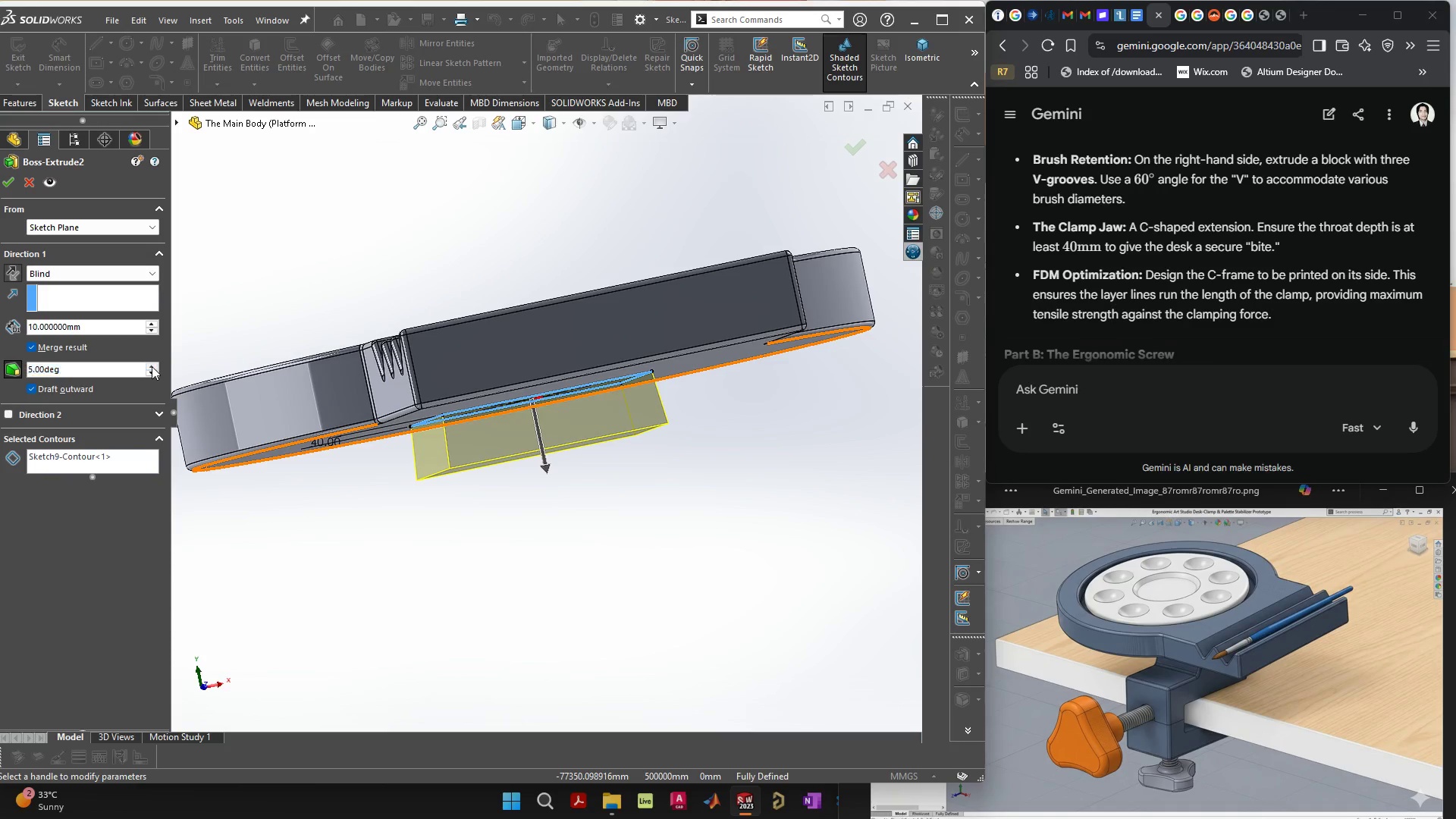 
triple_click([152, 366])
 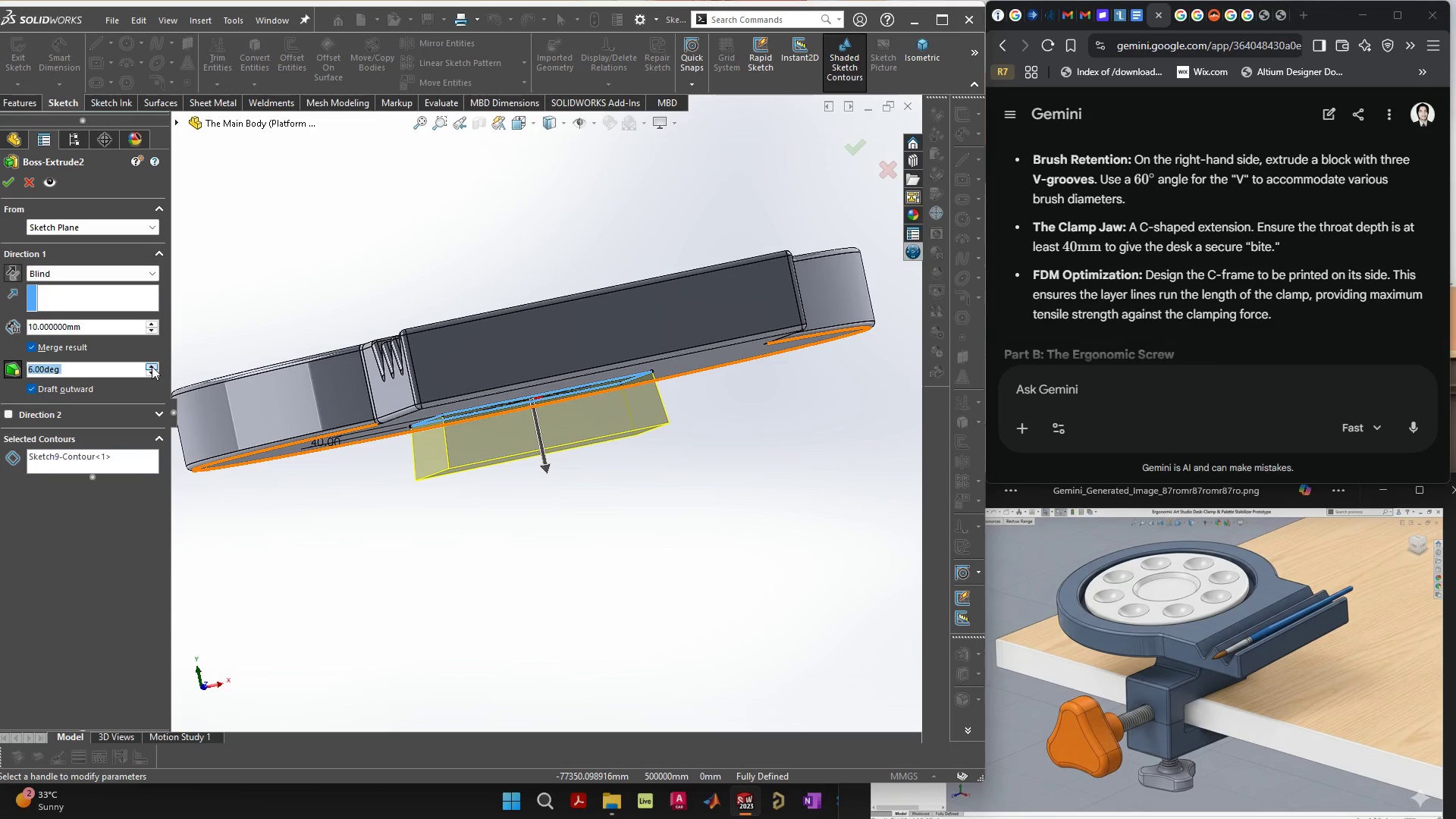 
triple_click([152, 366])
 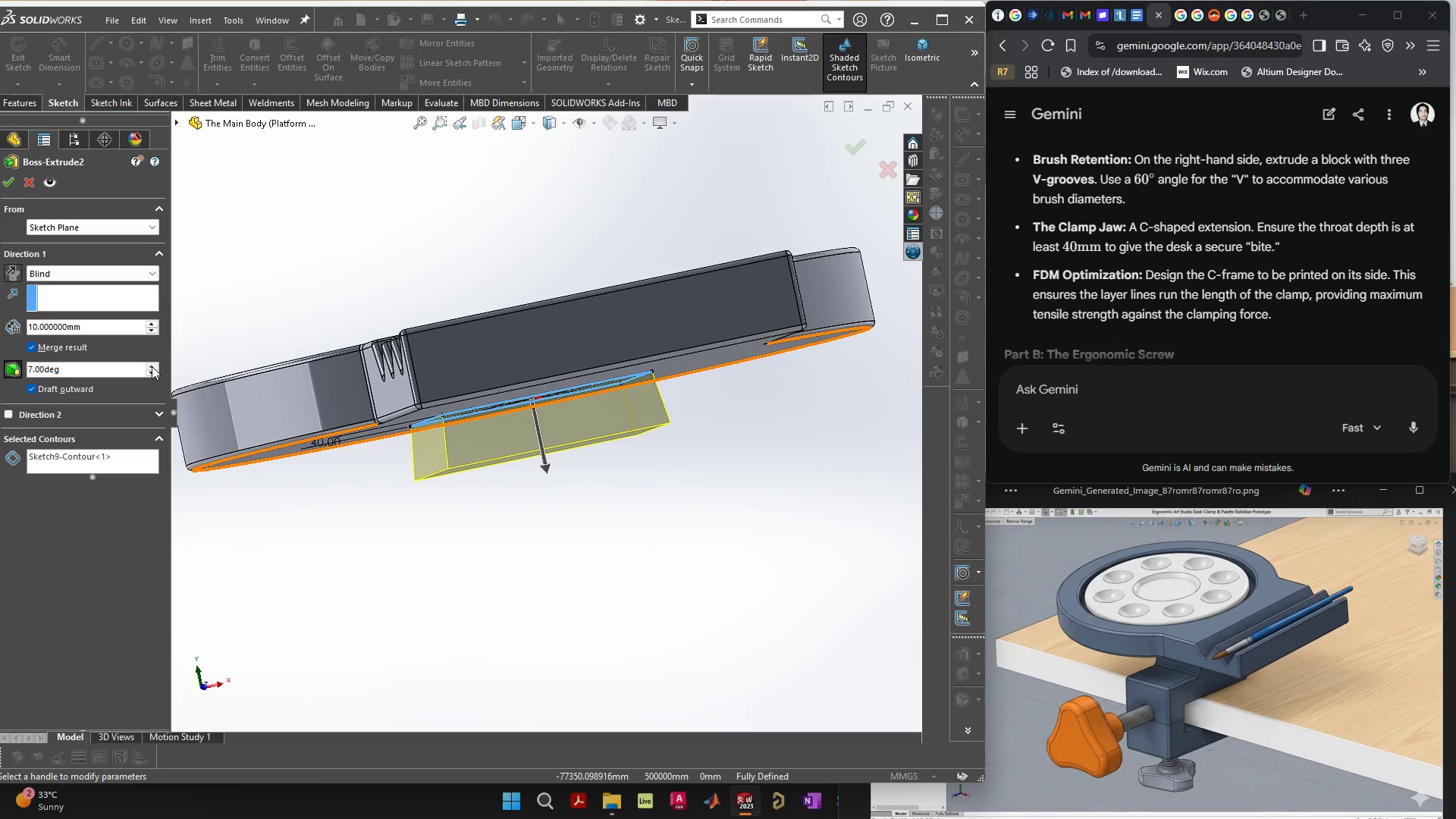 
triple_click([152, 366])
 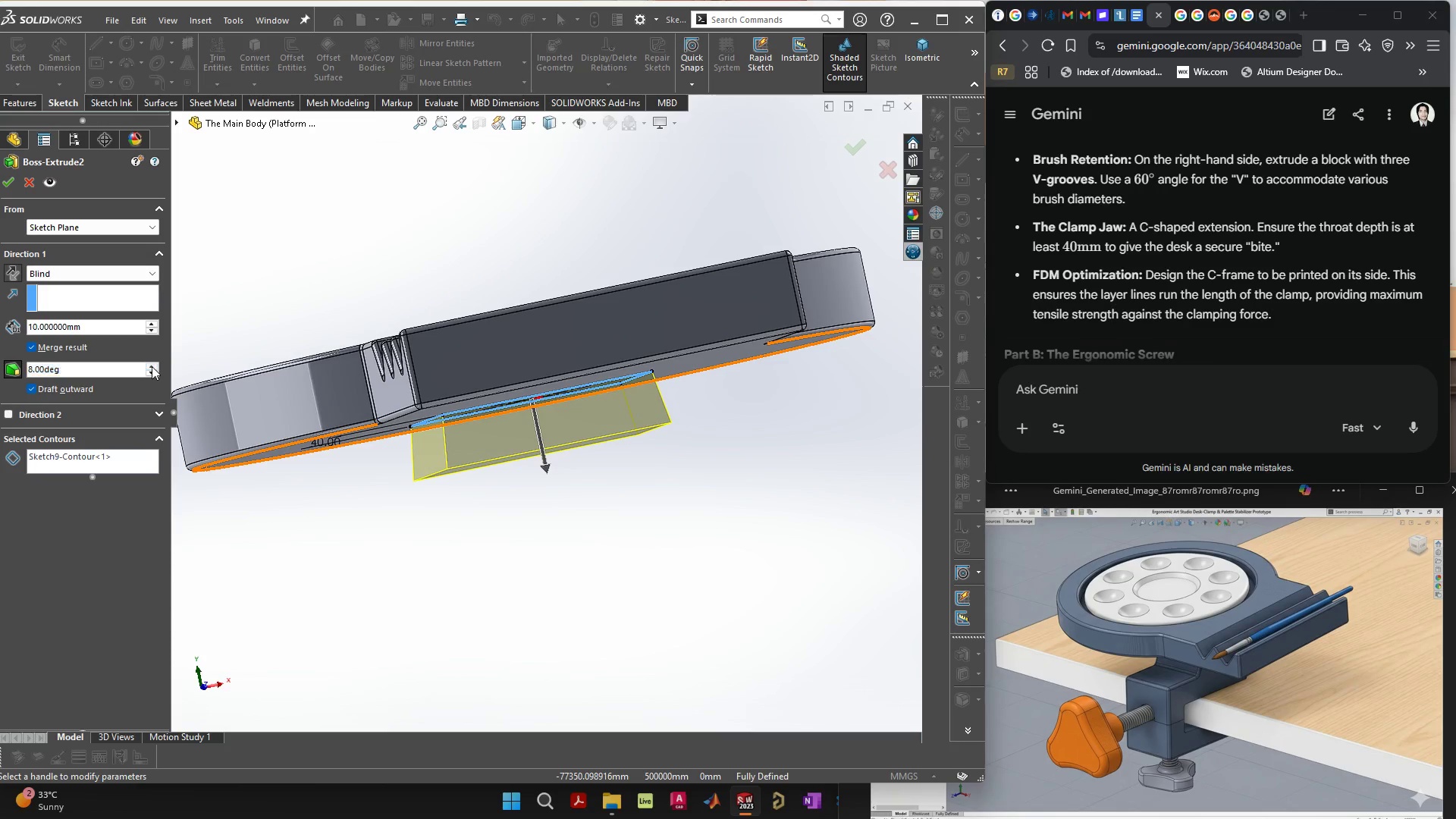 
triple_click([152, 366])
 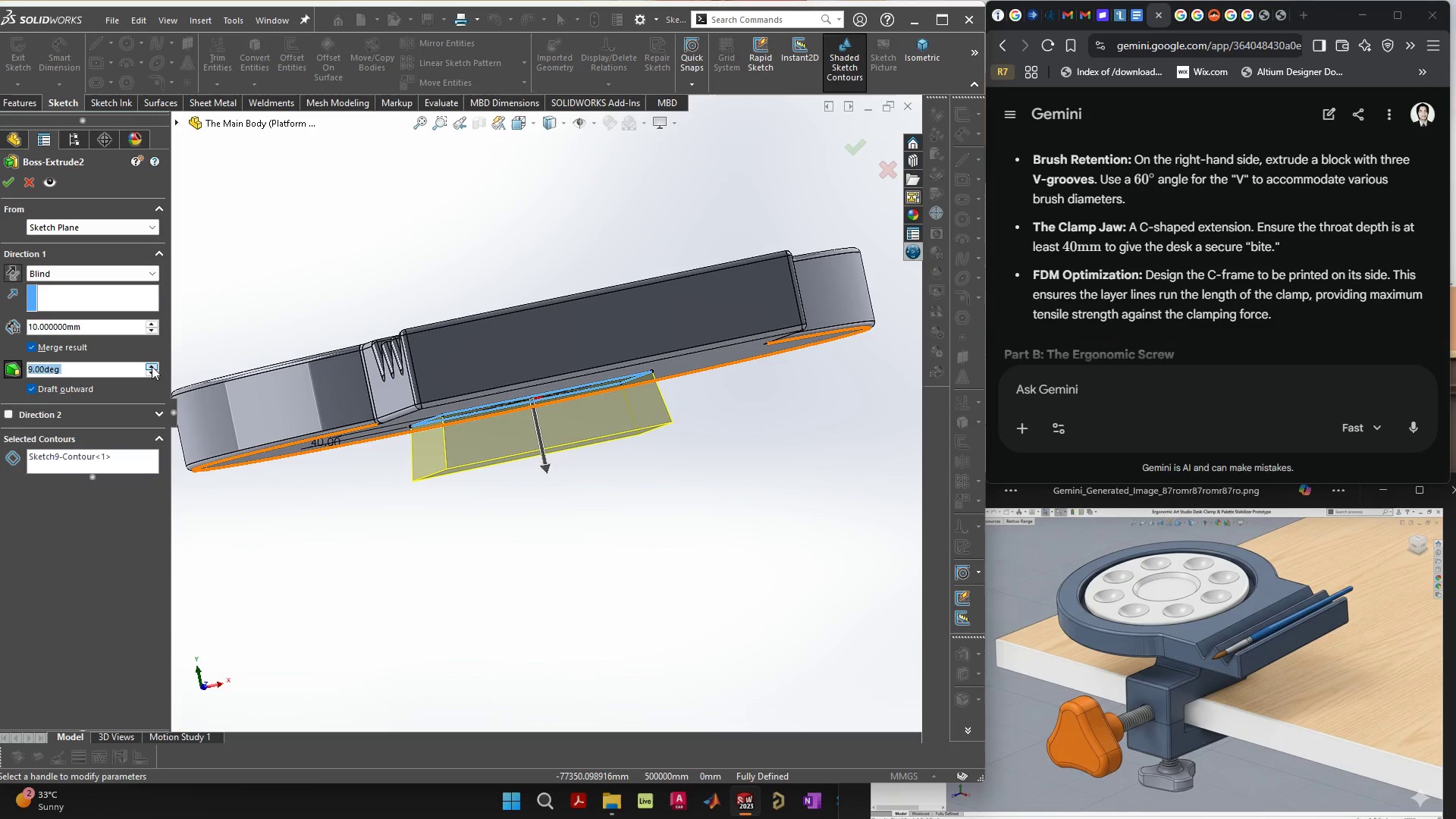 
triple_click([152, 366])
 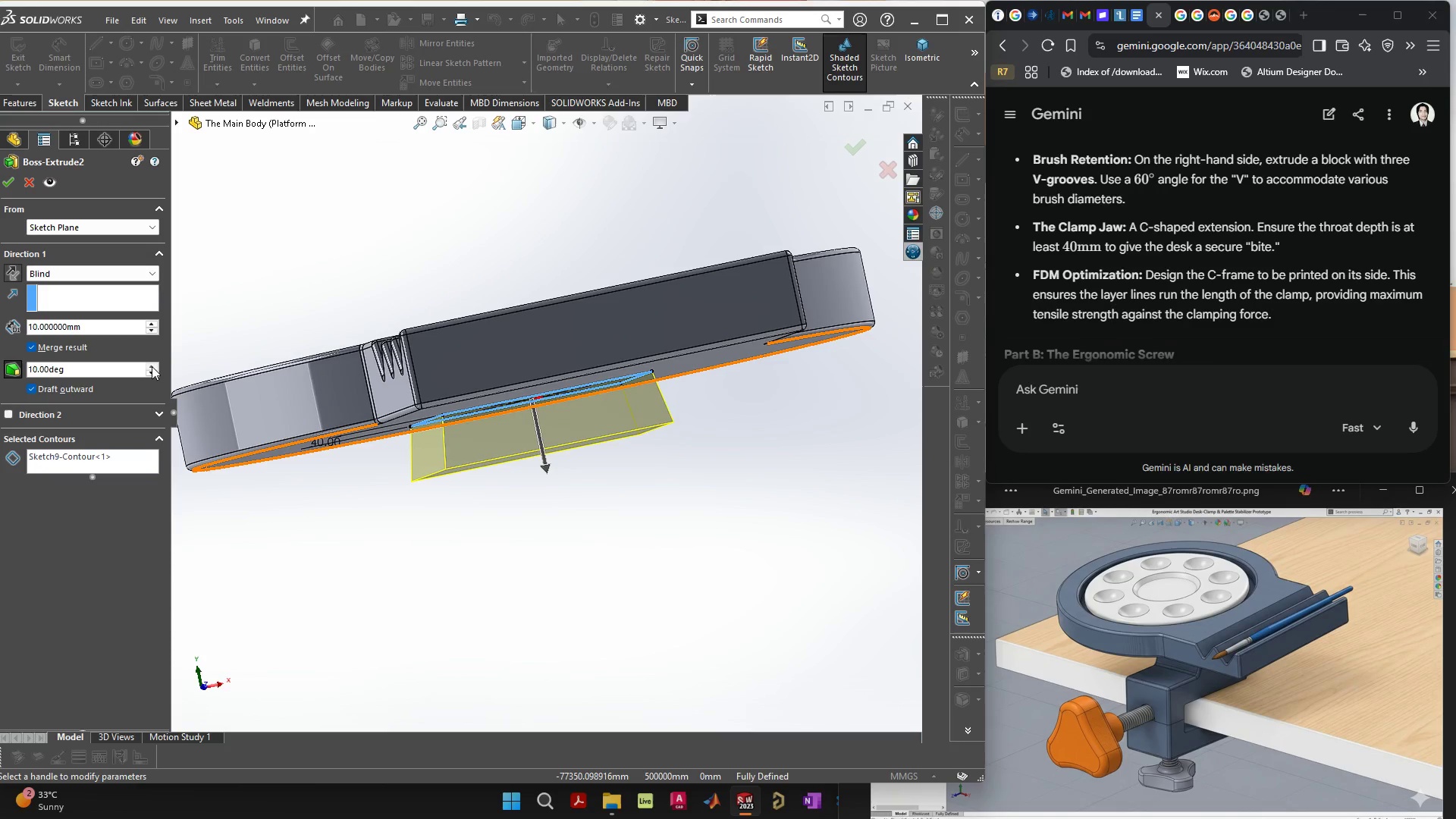 
triple_click([152, 366])
 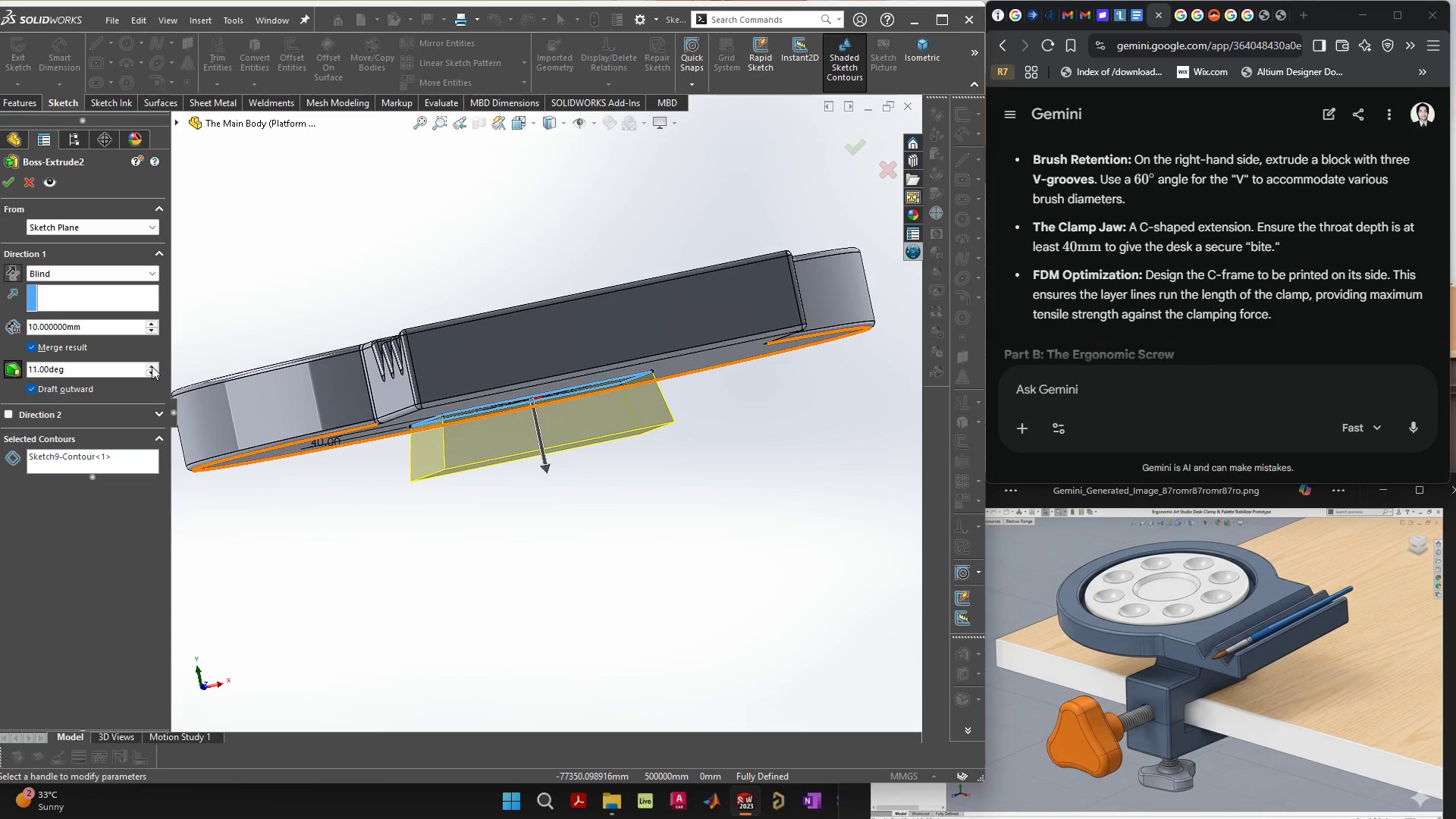 
triple_click([152, 366])
 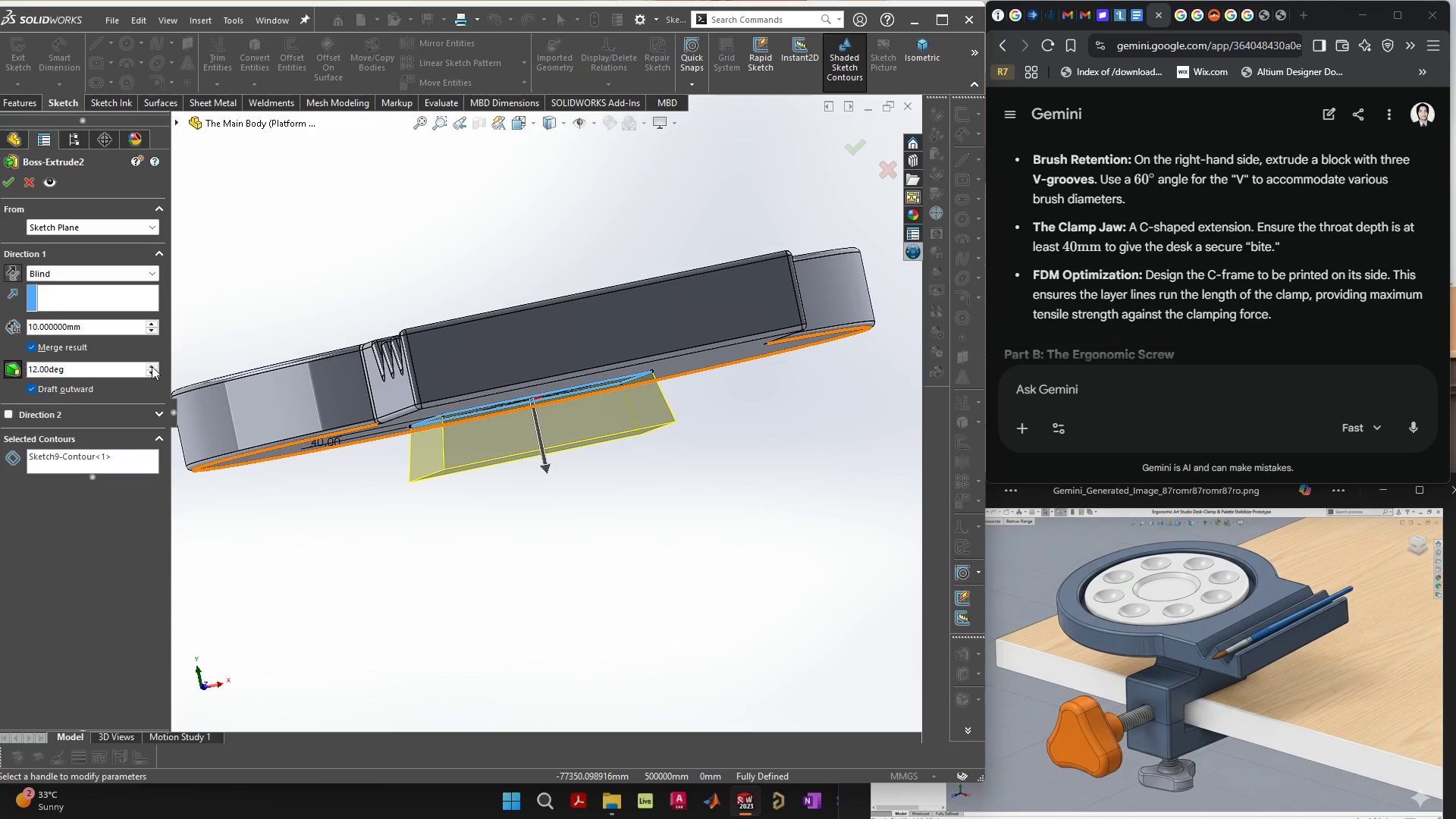 
triple_click([152, 366])
 